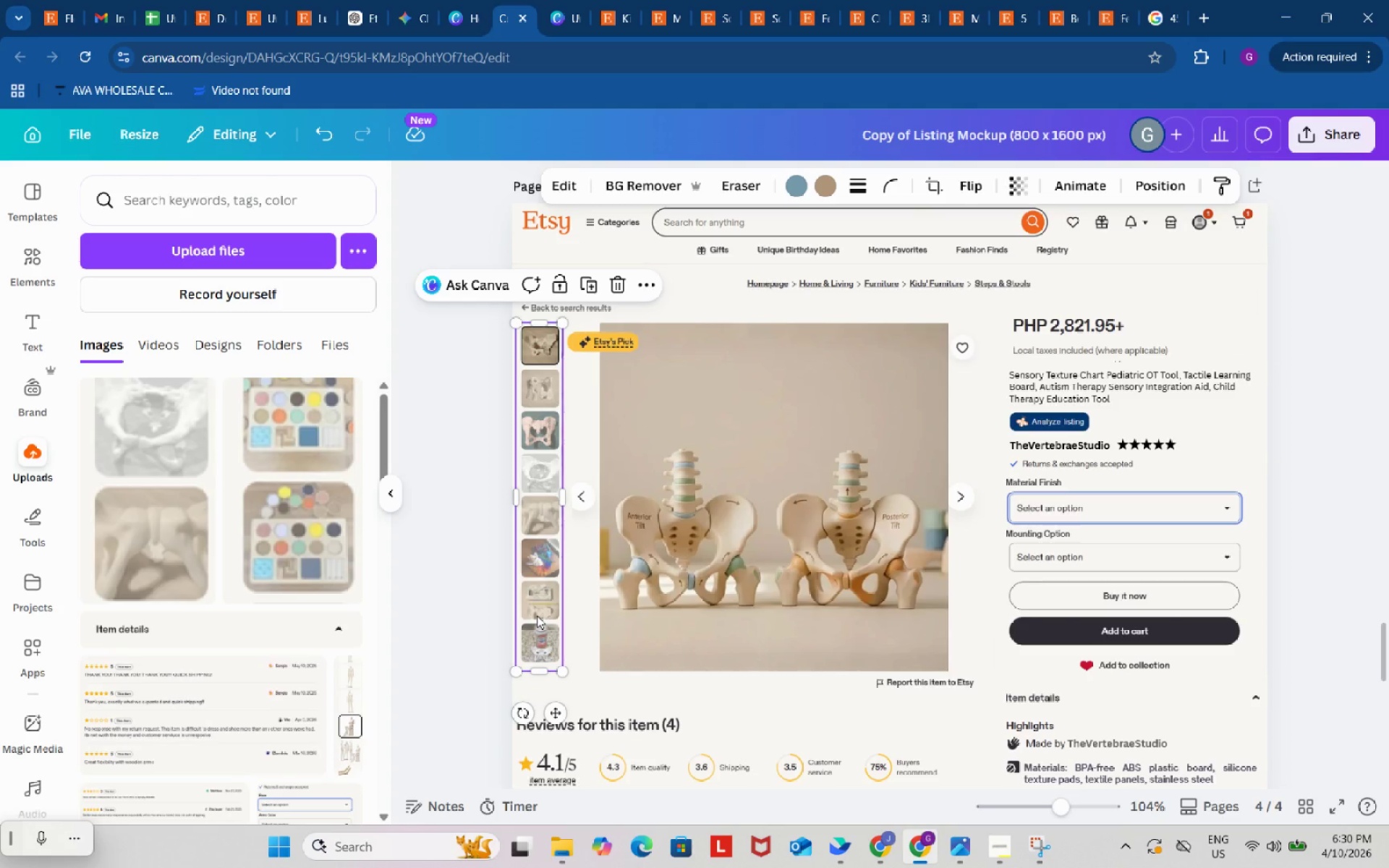 
left_click_drag(start_coordinate=[537, 616], to_coordinate=[542, 616])
 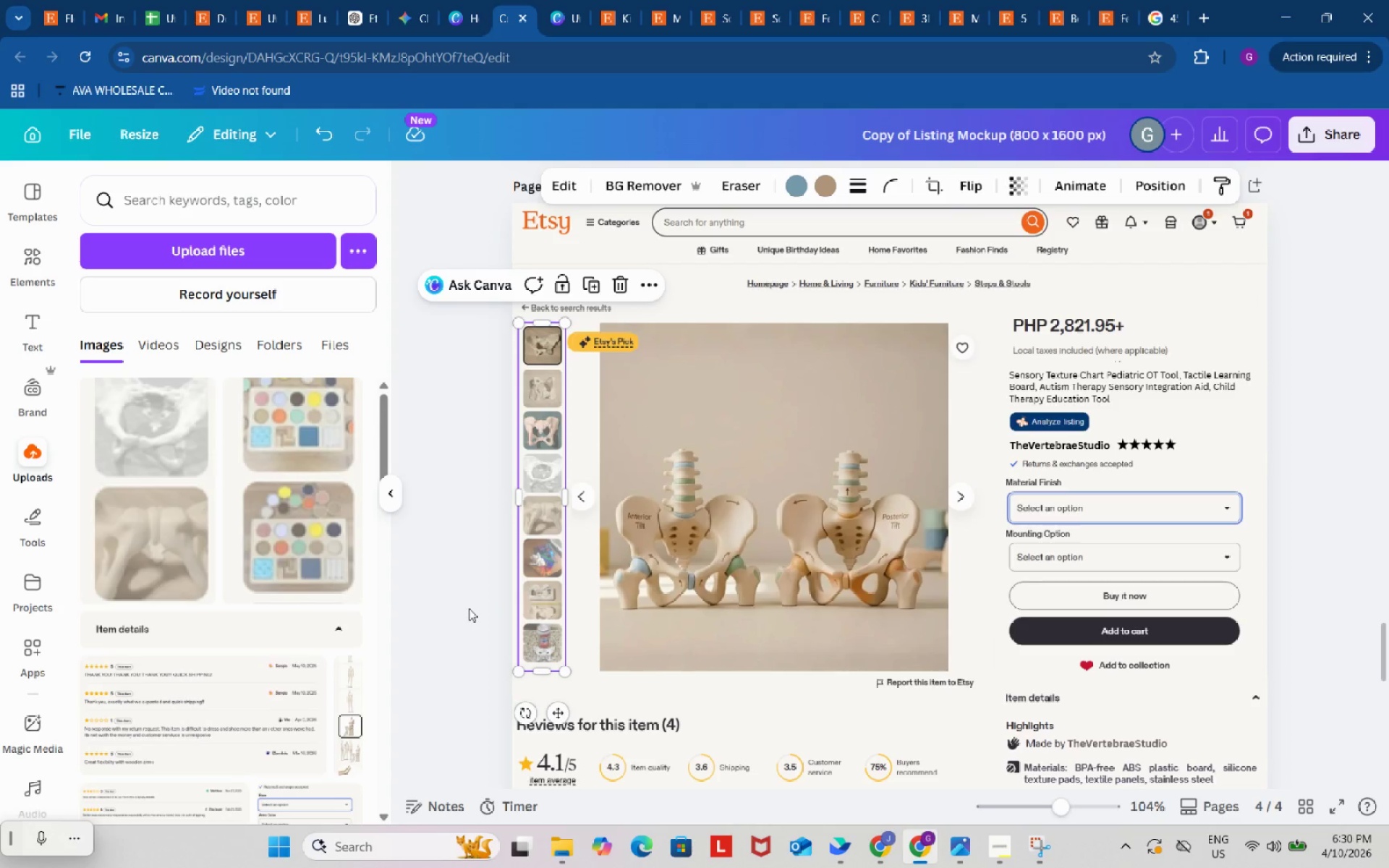 
left_click([469, 608])
 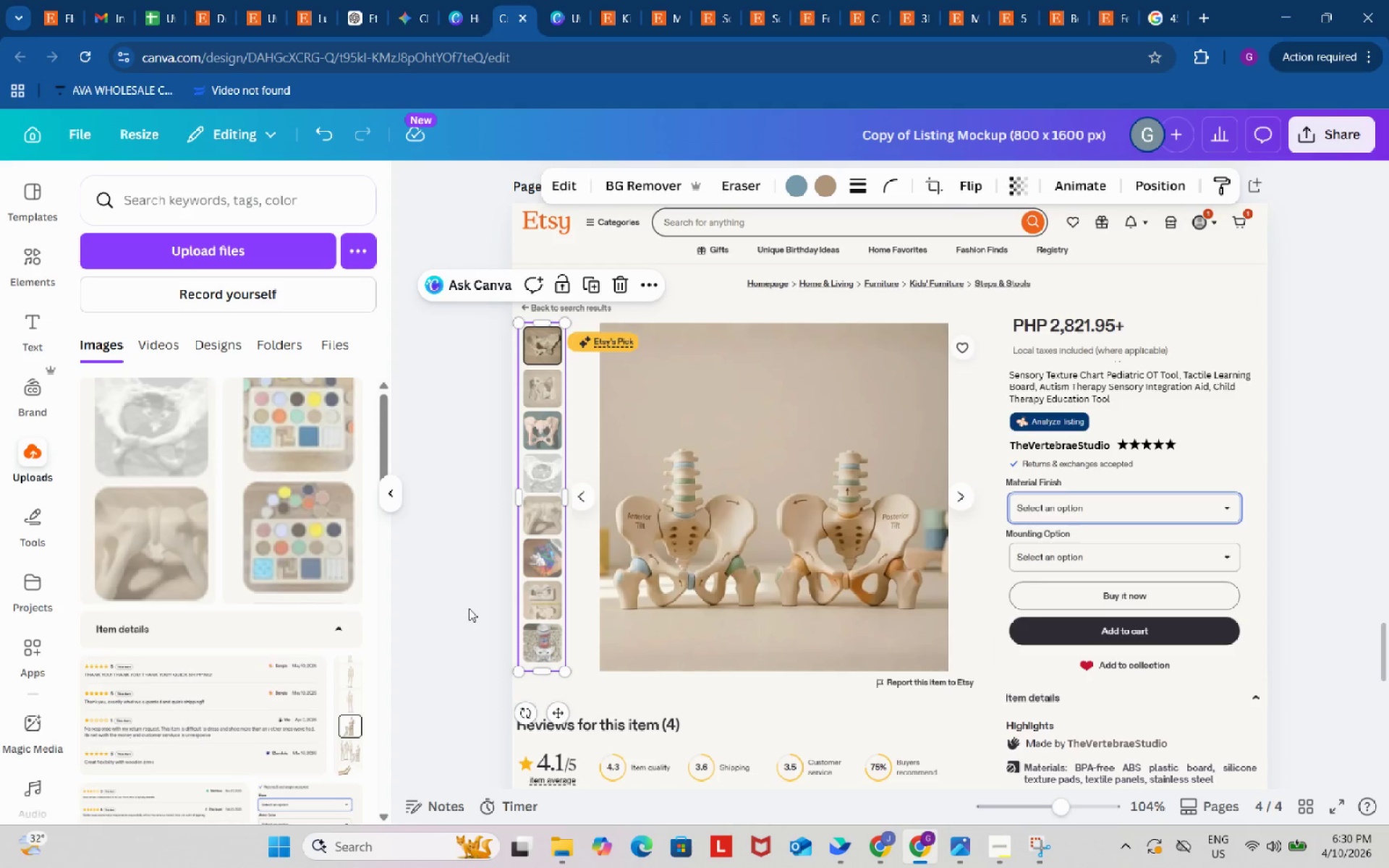 
double_click([469, 608])
 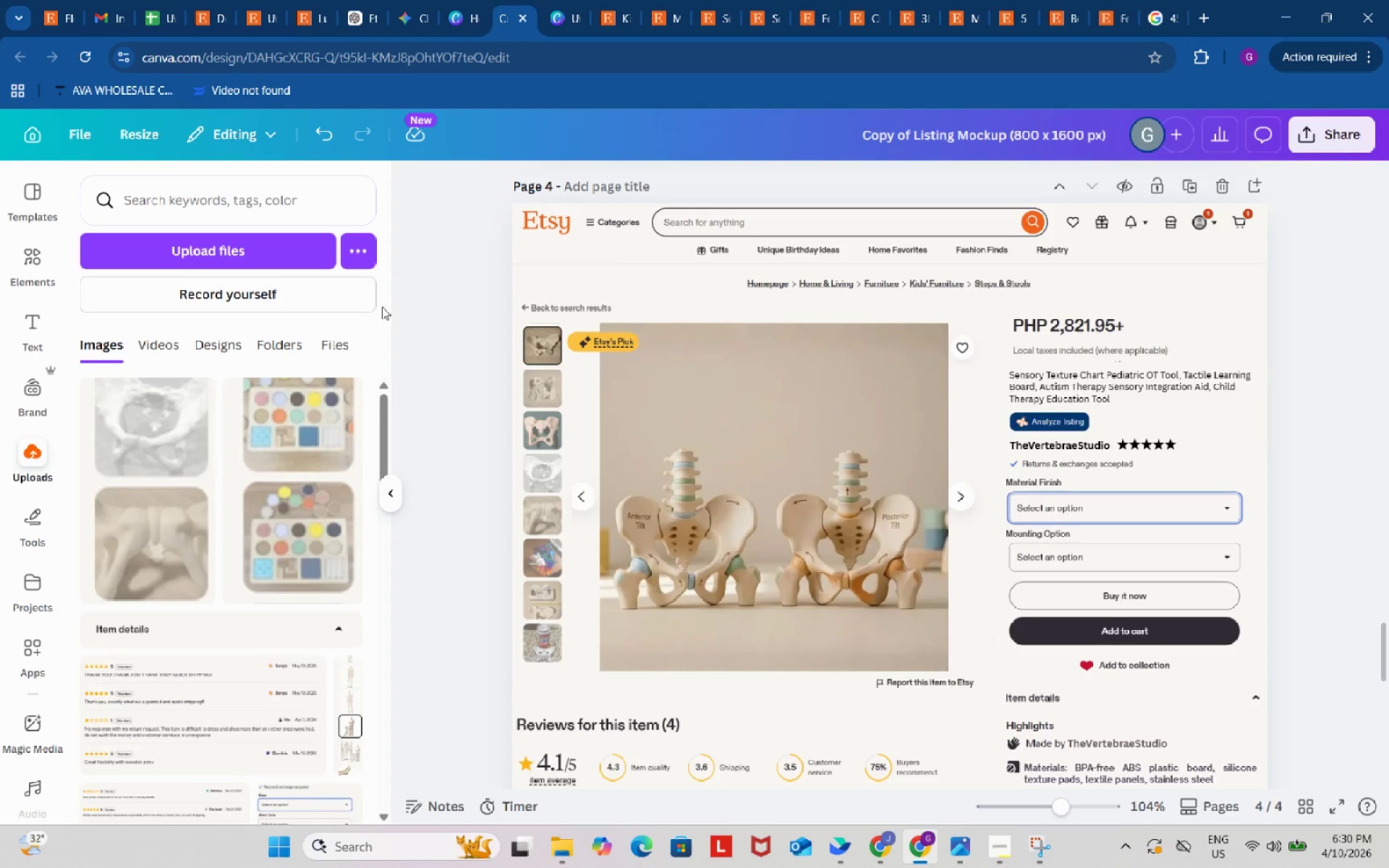 
wait(6.66)
 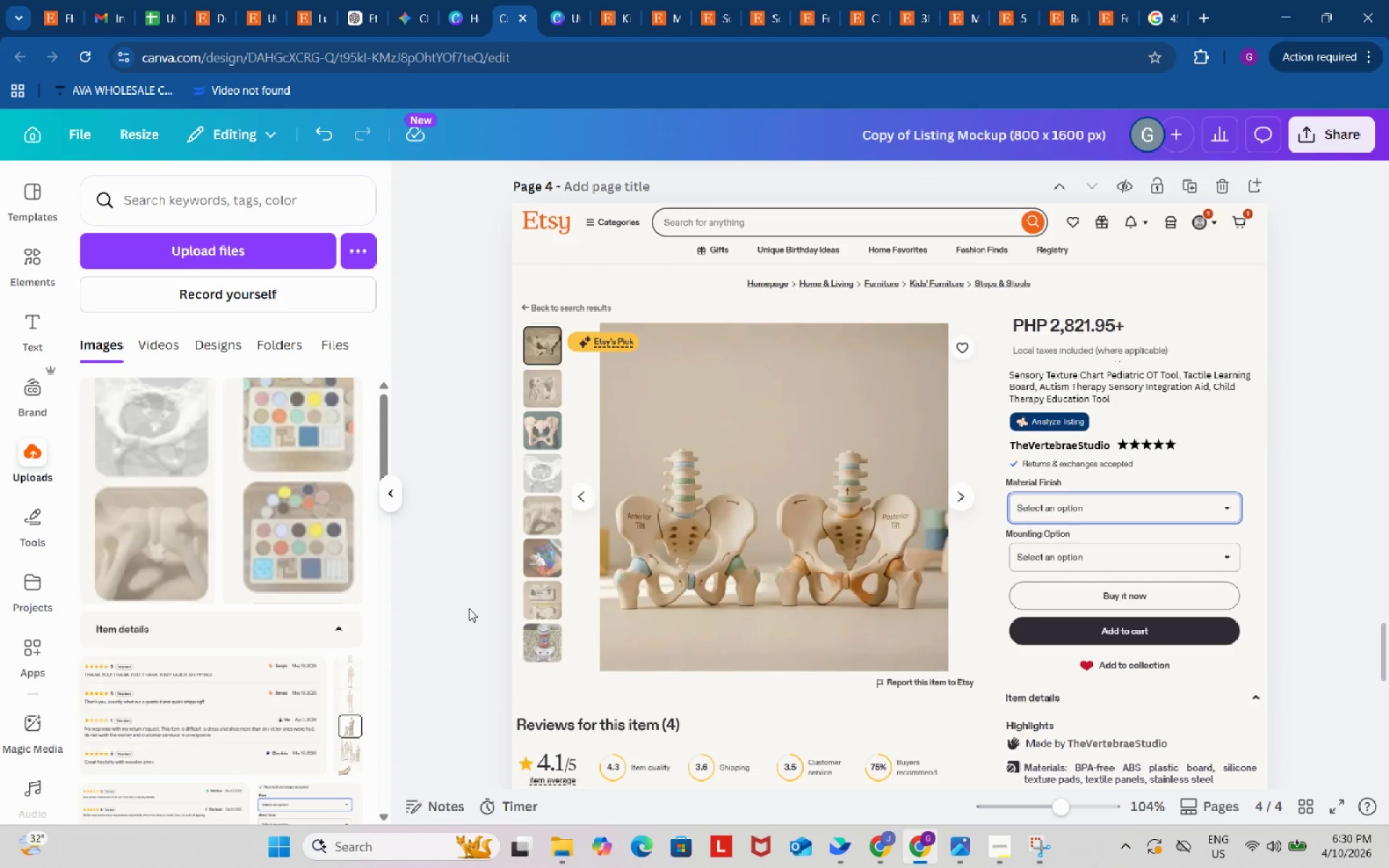 
left_click([154, 7])
 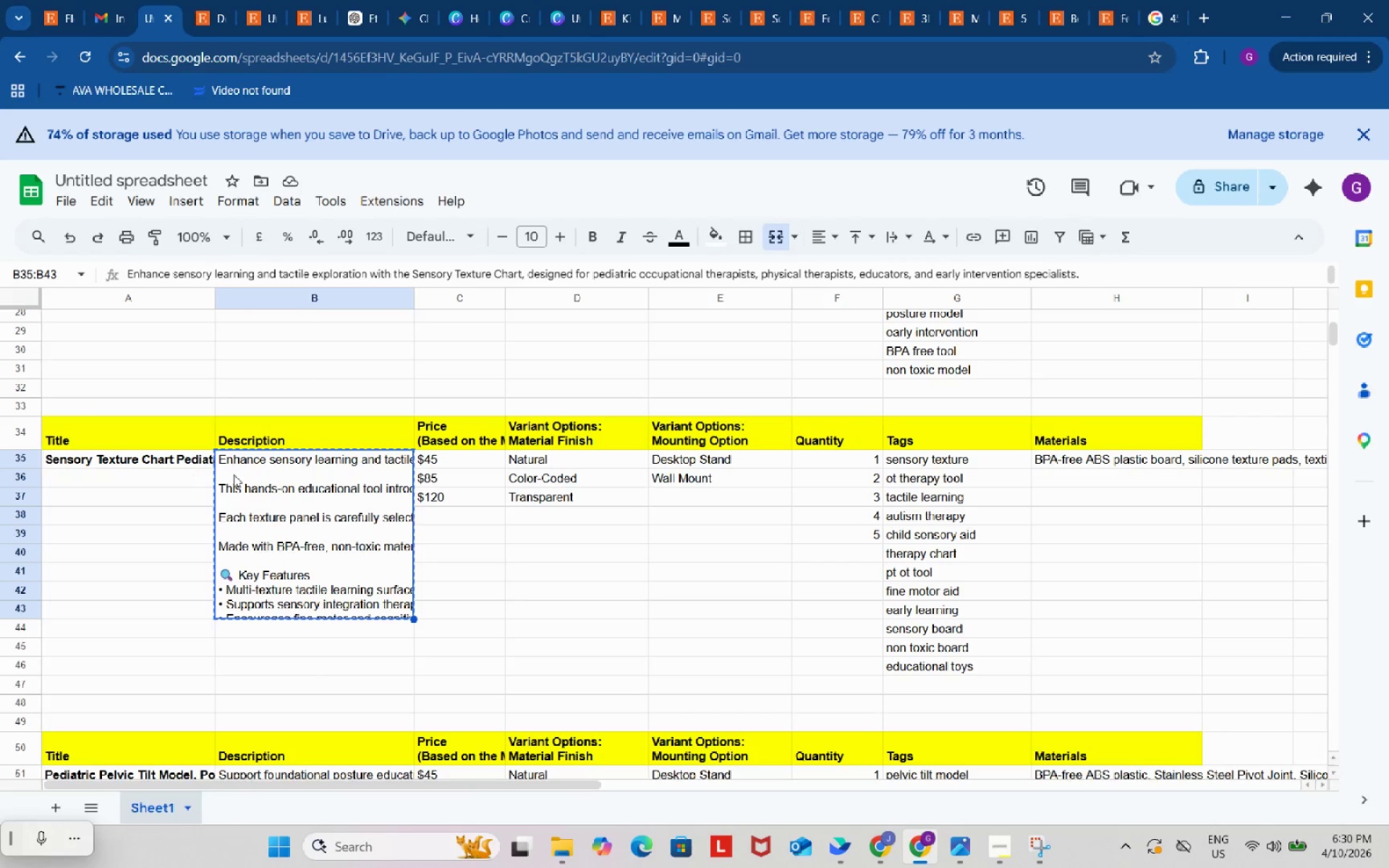 
scroll: coordinate [658, 549], scroll_direction: down, amount: 3.0
 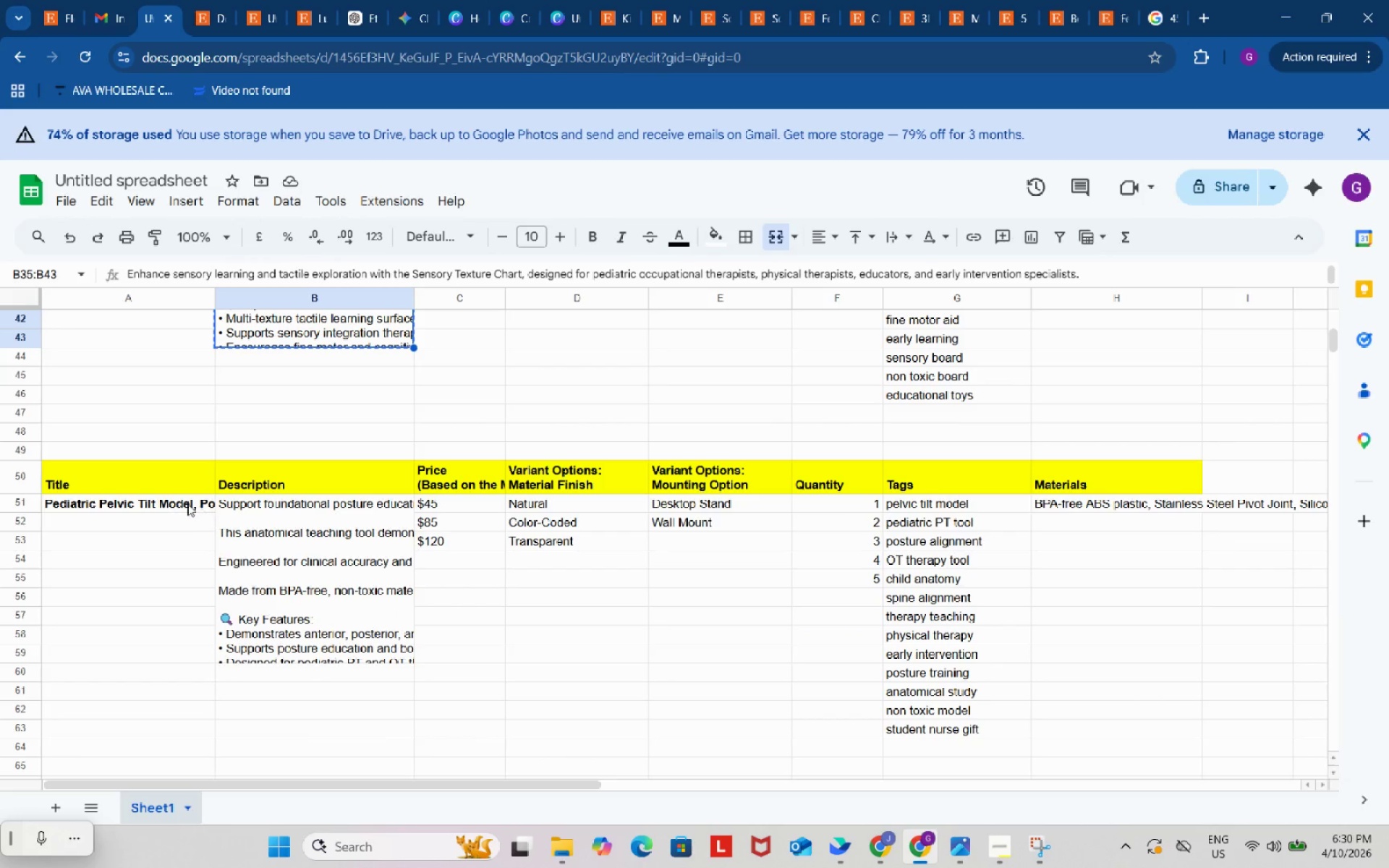 
left_click([187, 503])
 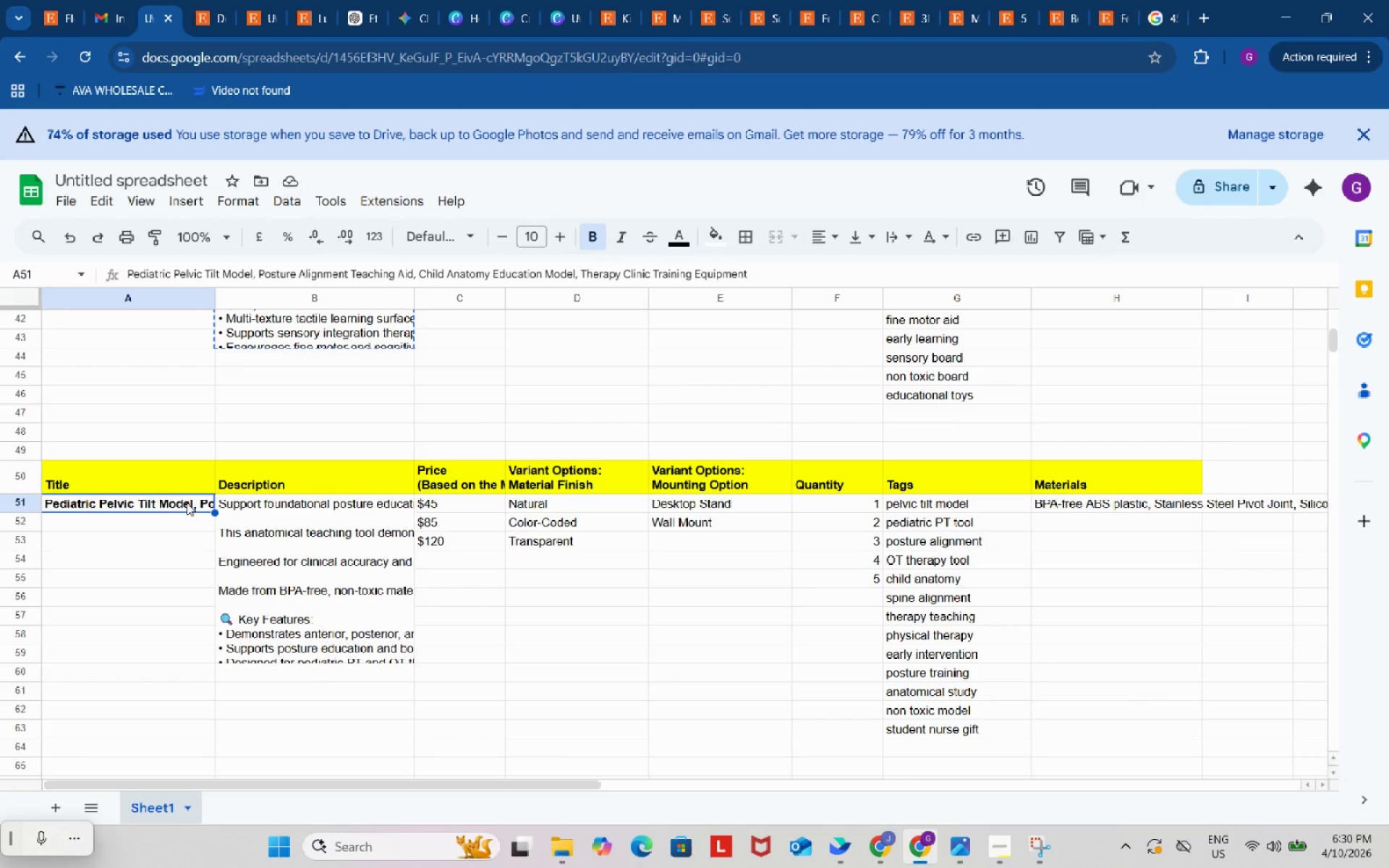 
key(Control+ControlLeft)
 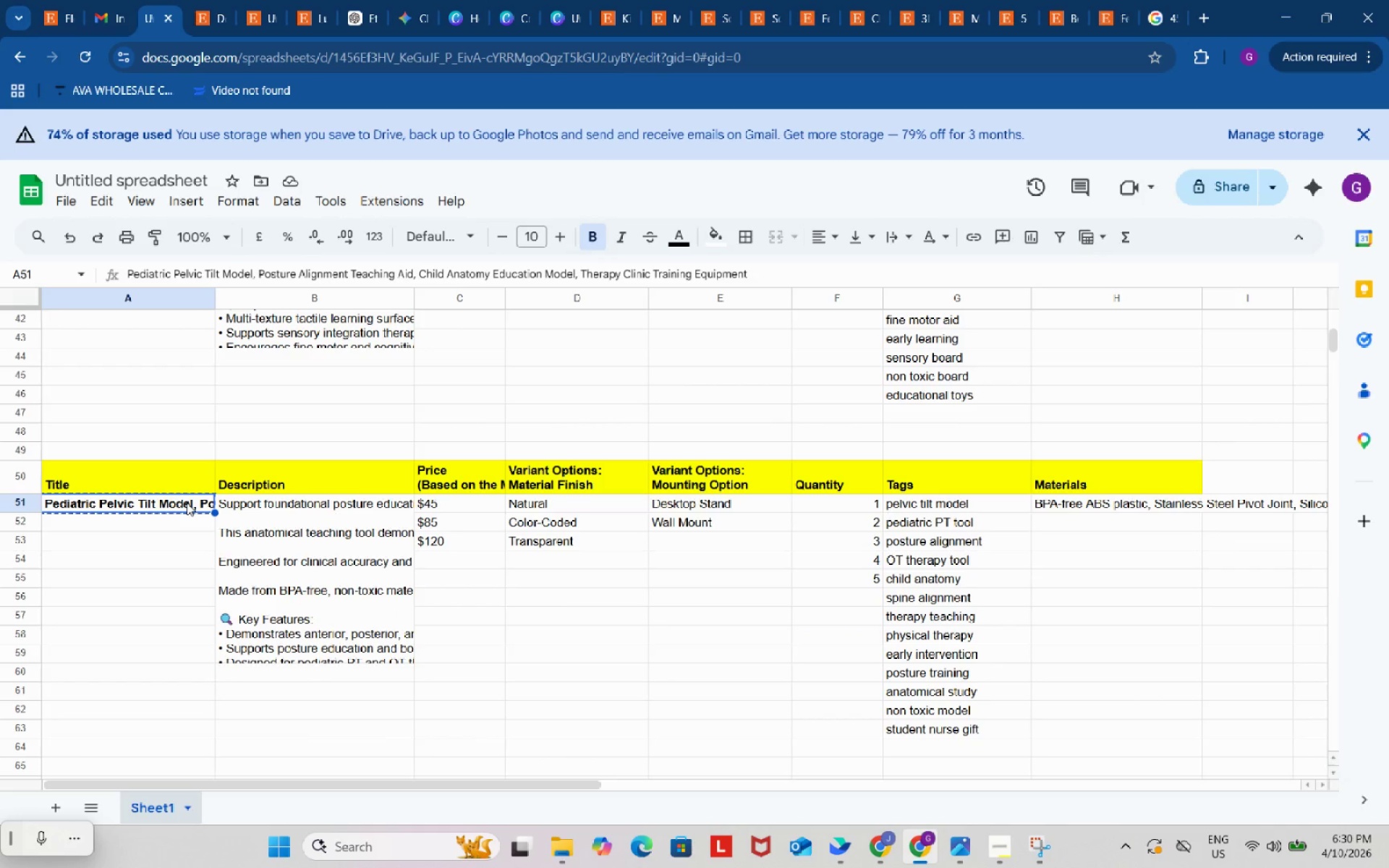 
key(Control+C)
 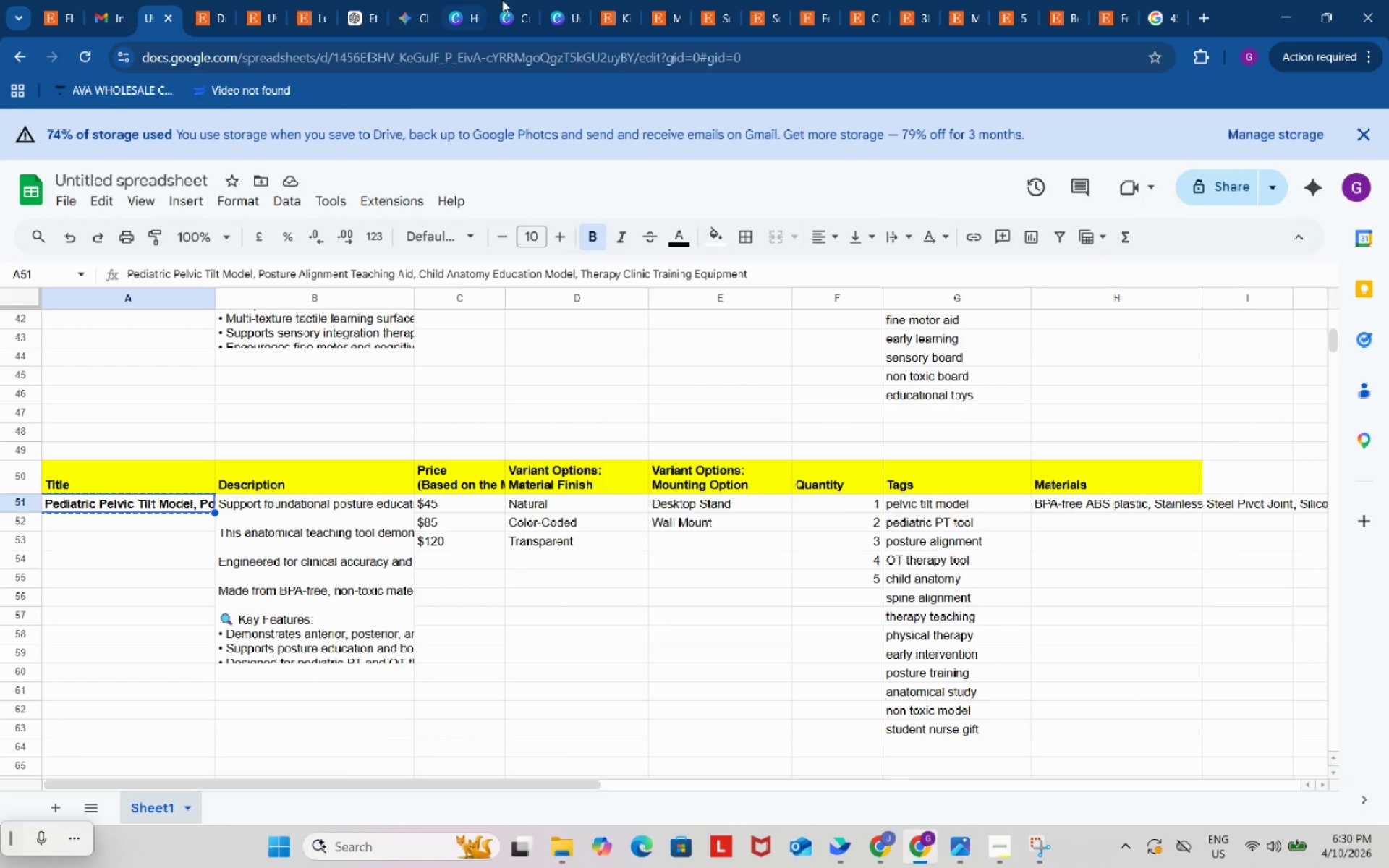 
left_click([507, 0])
 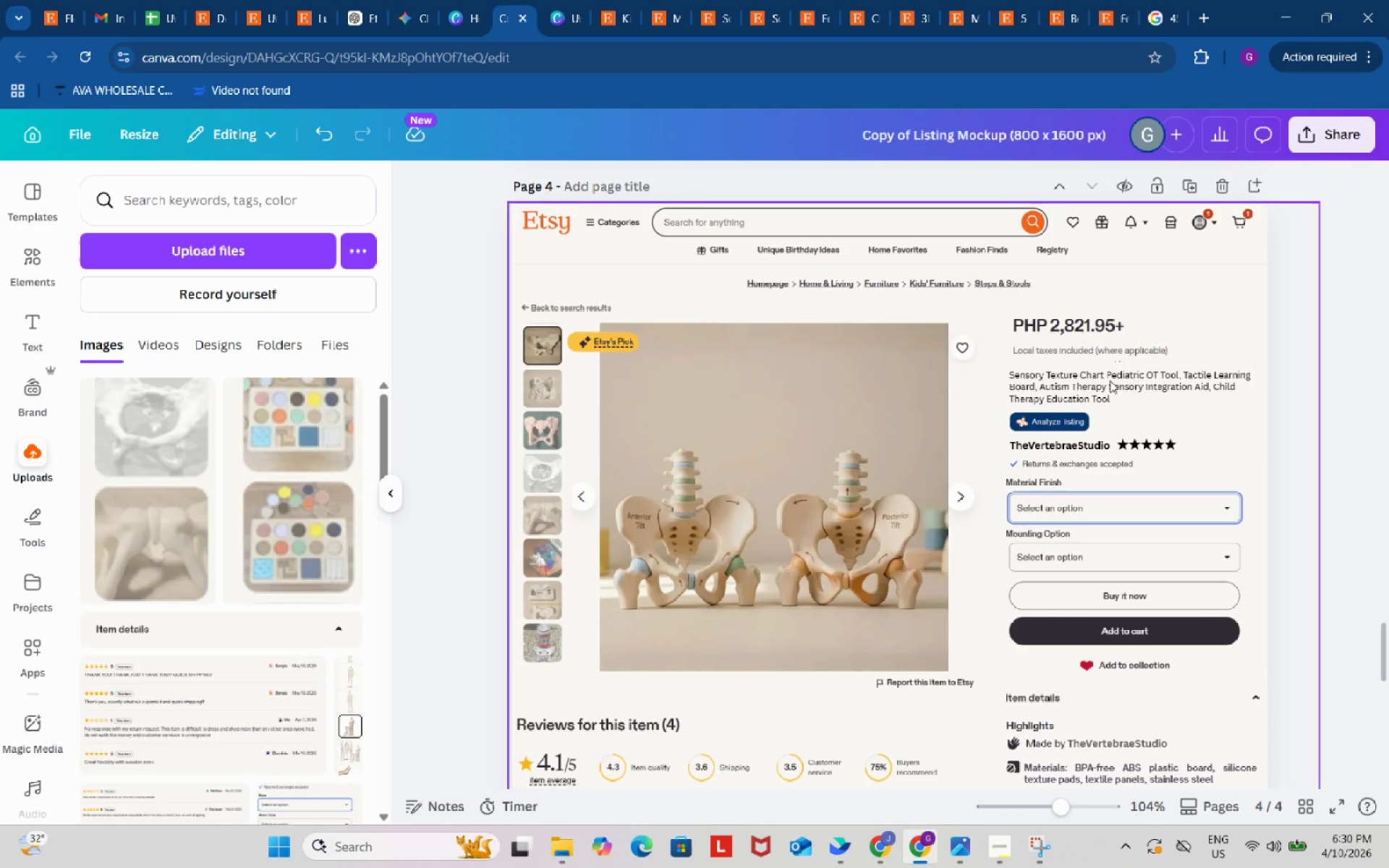 
left_click([1114, 383])
 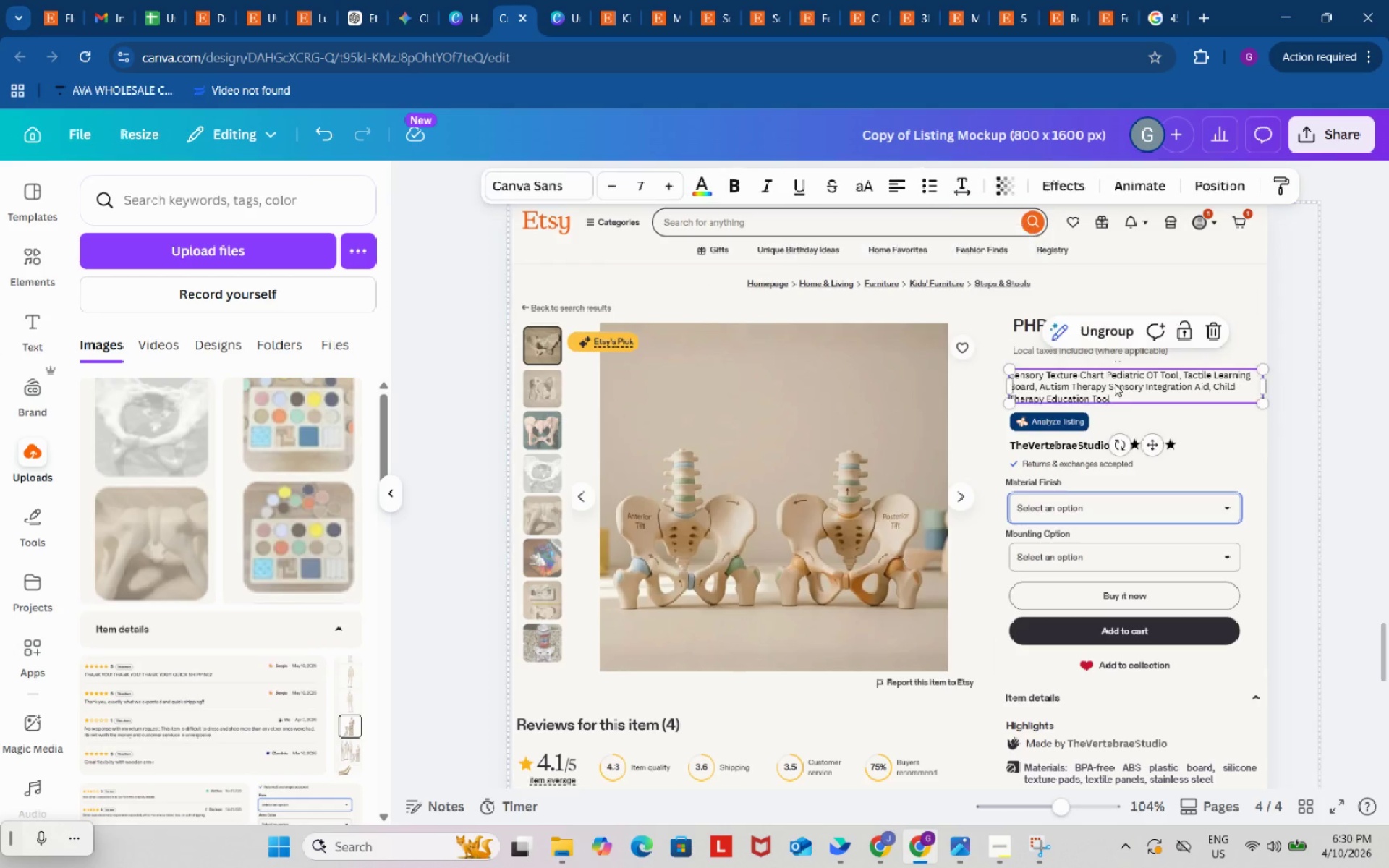 
double_click([1114, 383])
 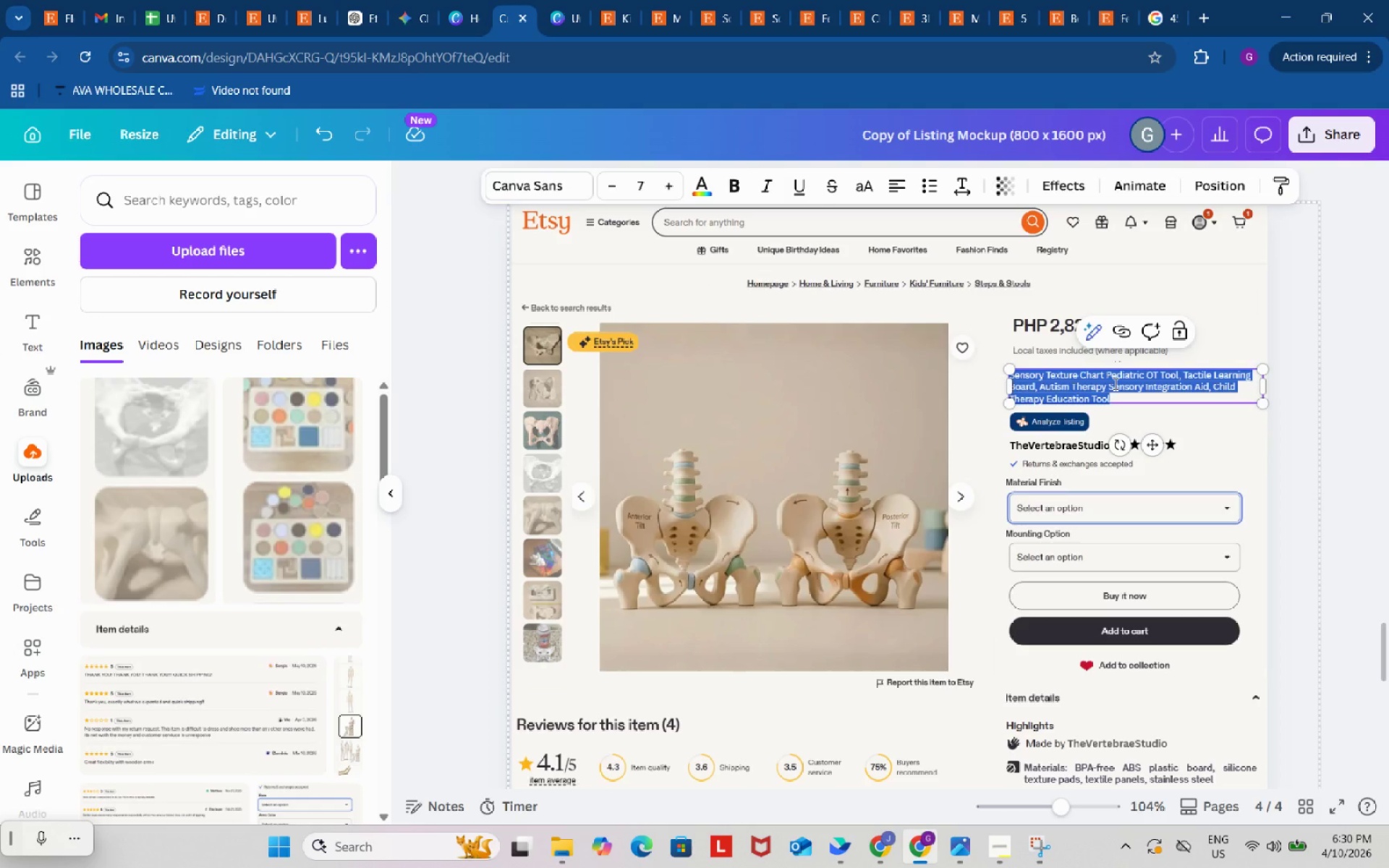 
key(Control+V)
 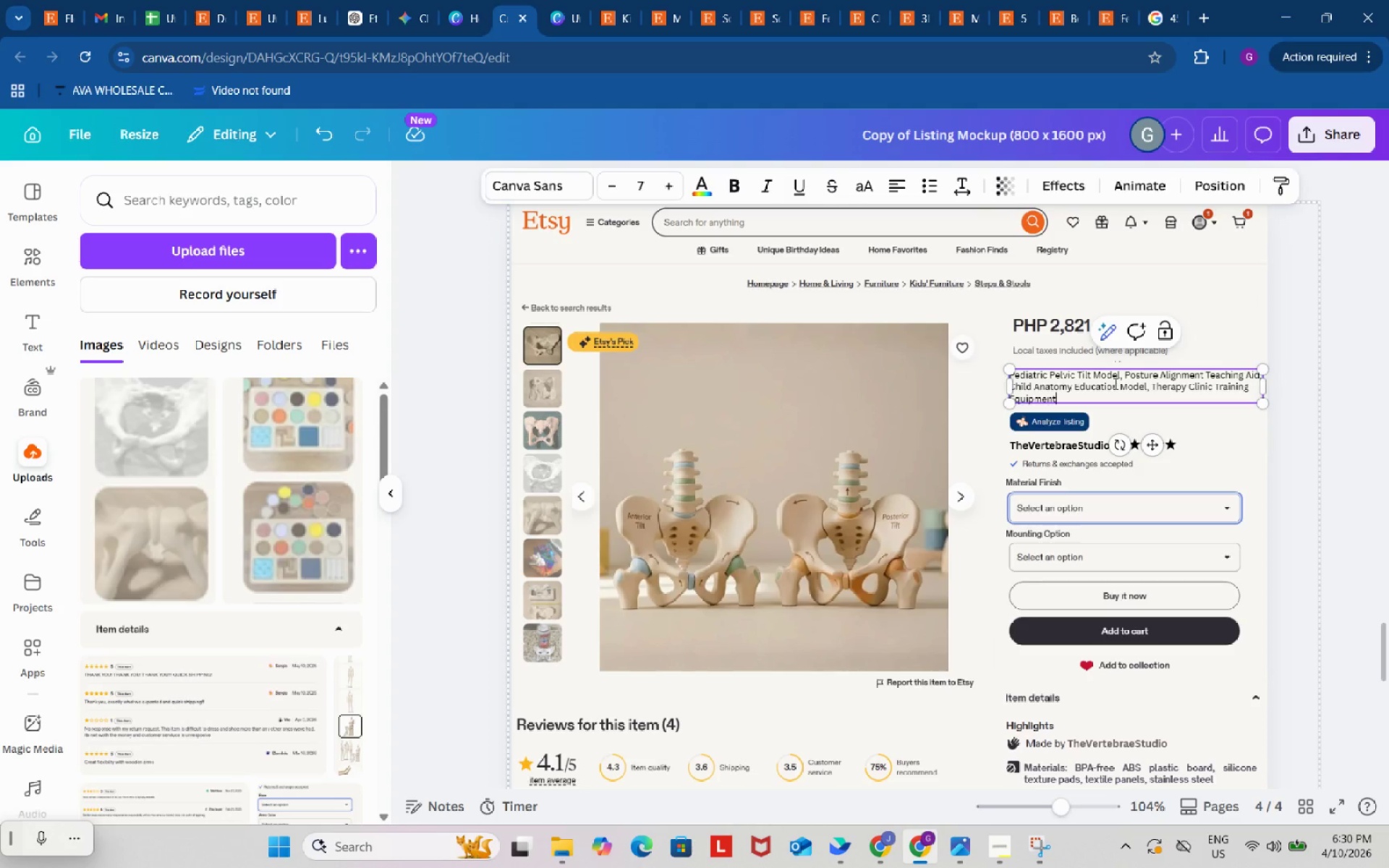 
scroll: coordinate [1114, 383], scroll_direction: down, amount: 2.0
 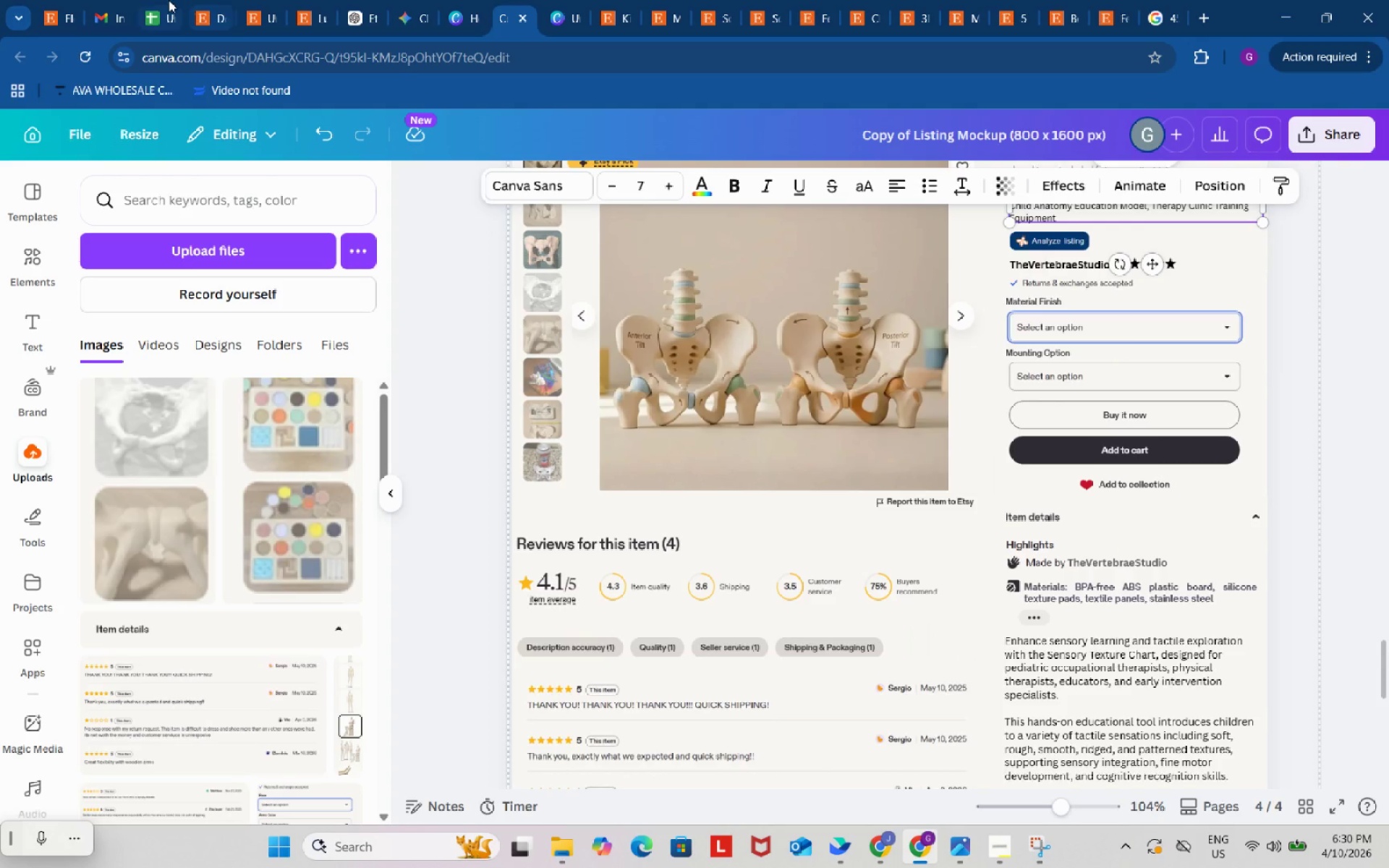 
left_click([162, 0])
 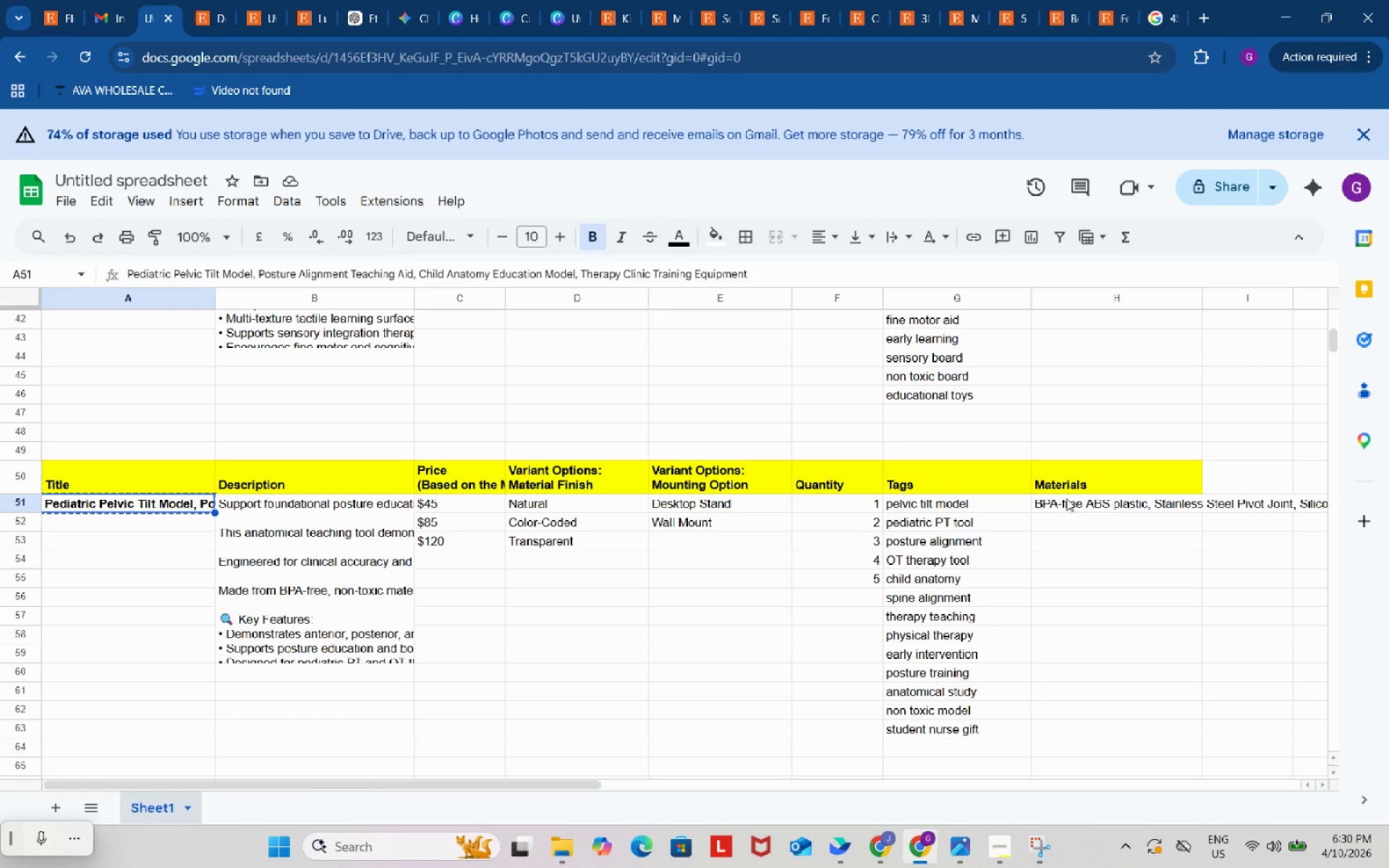 
double_click([1071, 501])
 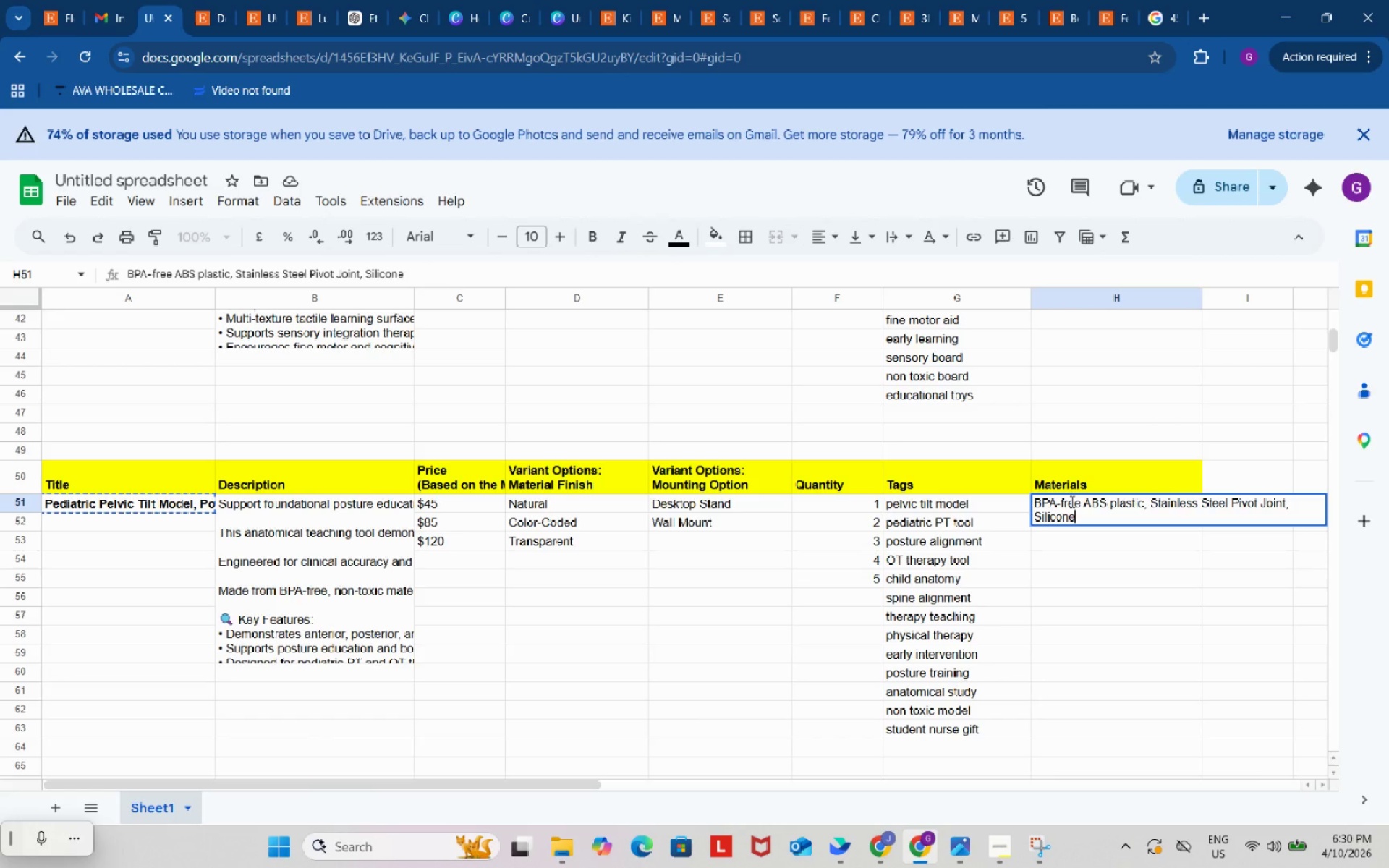 
double_click([1071, 501])
 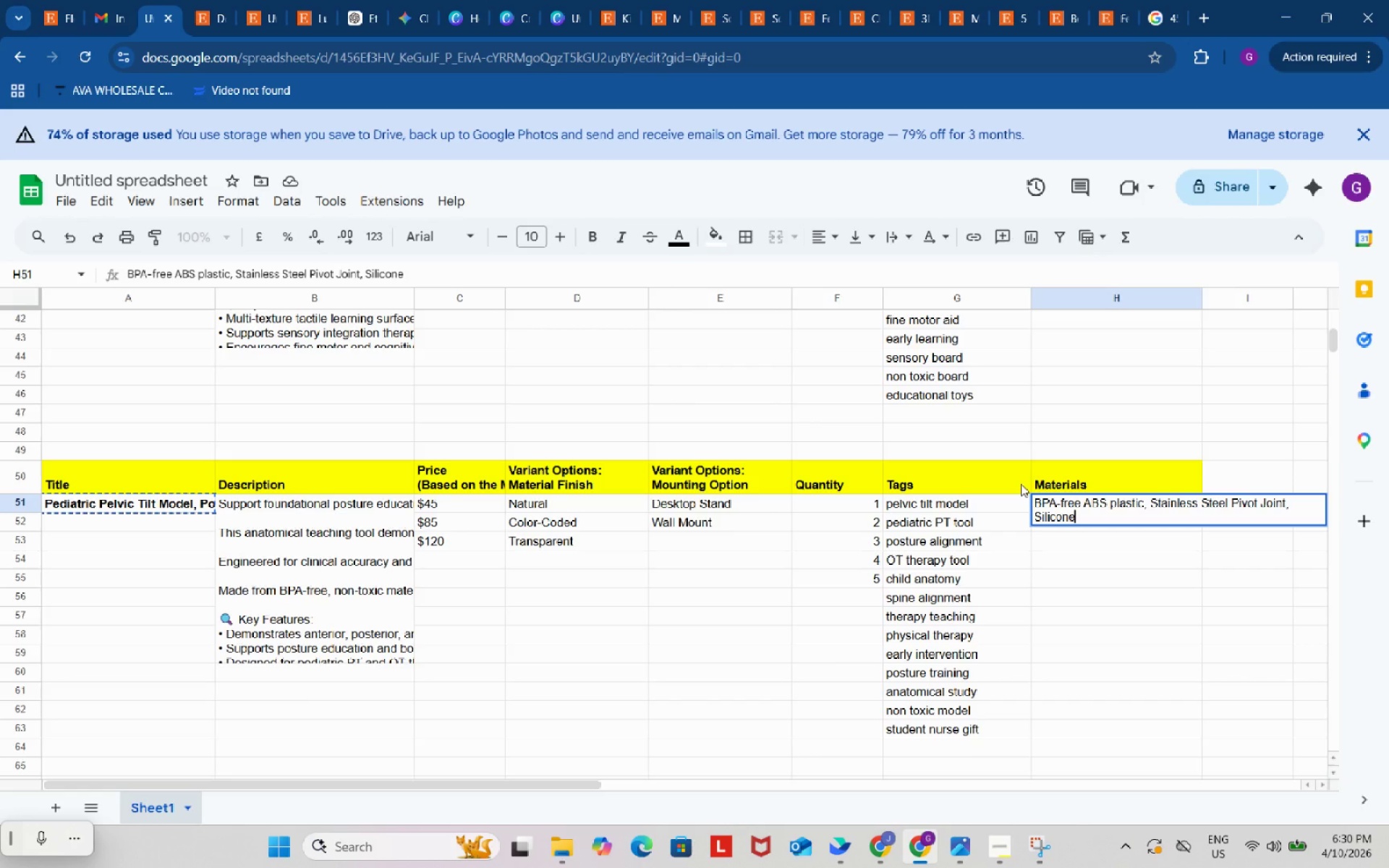 
wait(20.08)
 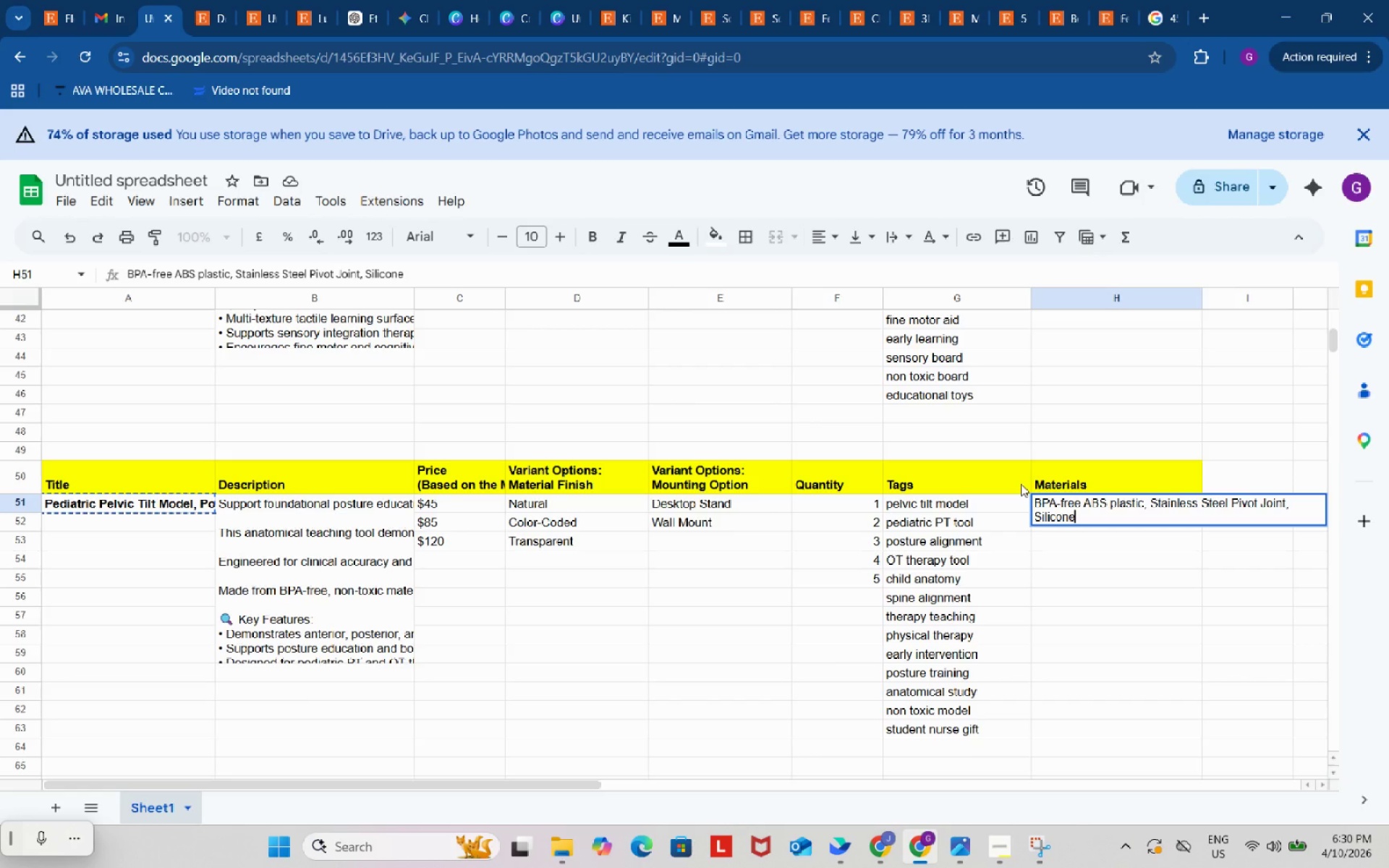 
left_click([1113, 626])
 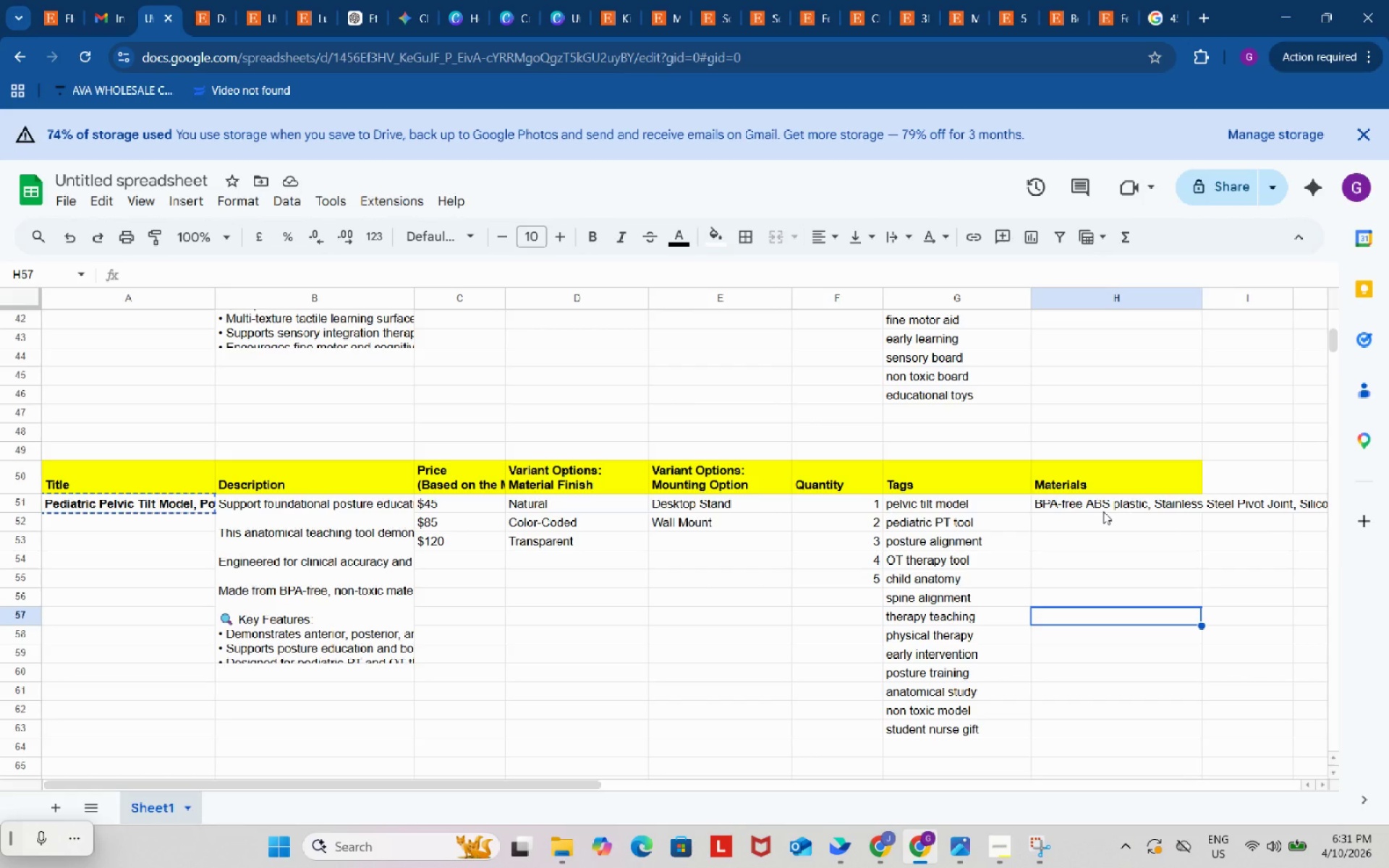 
left_click([1103, 511])
 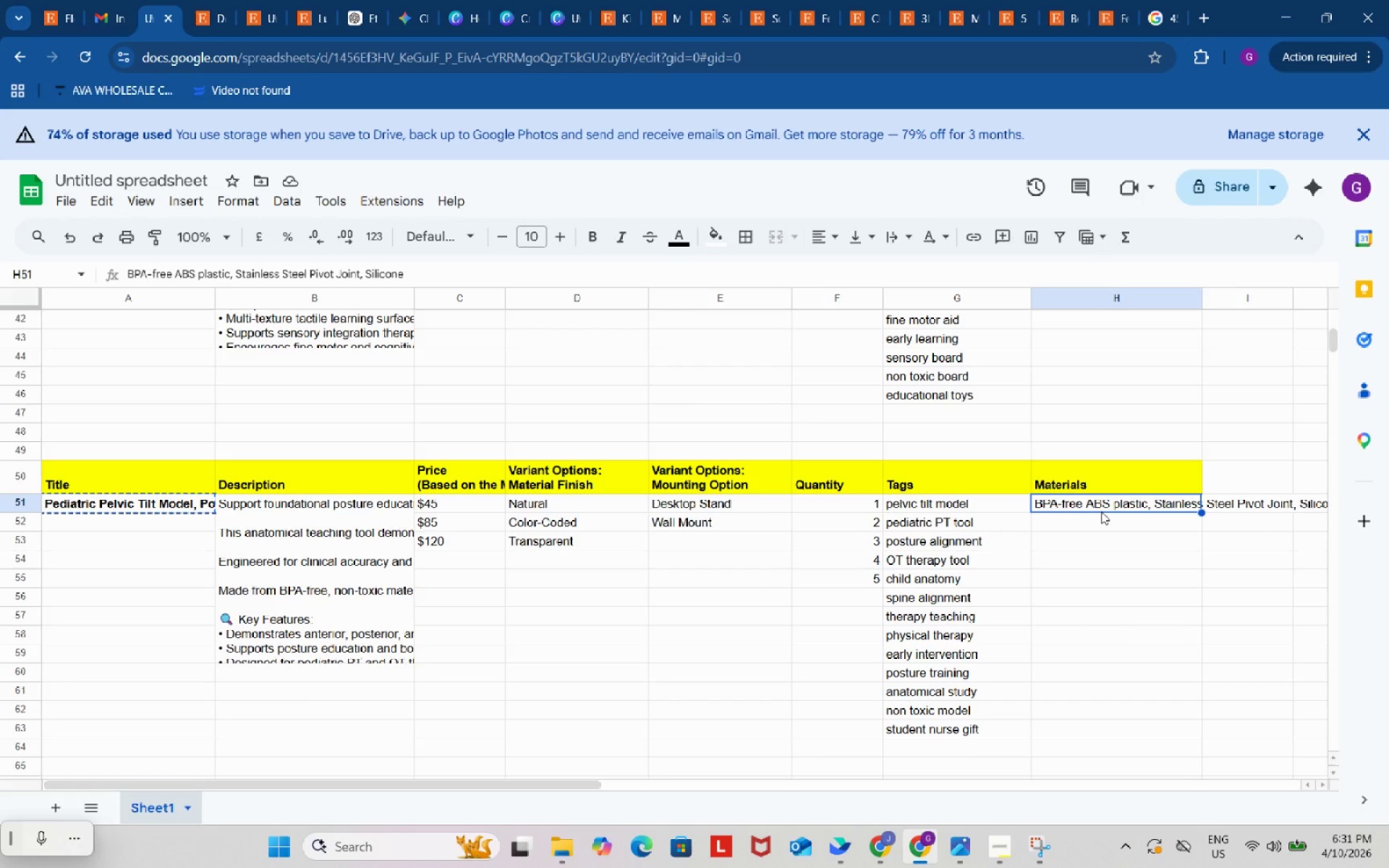 
key(Control+C)
 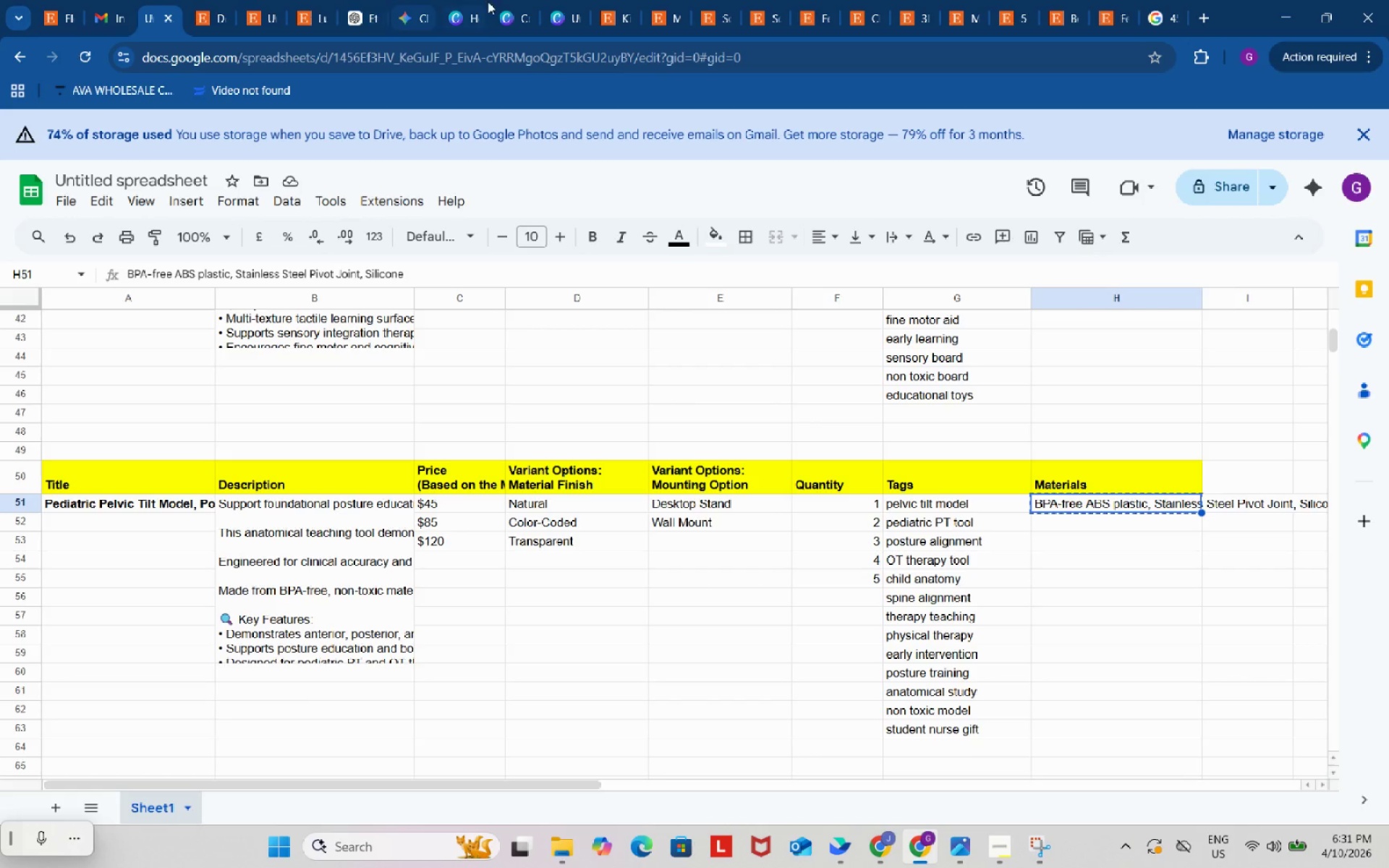 
left_click([522, 4])
 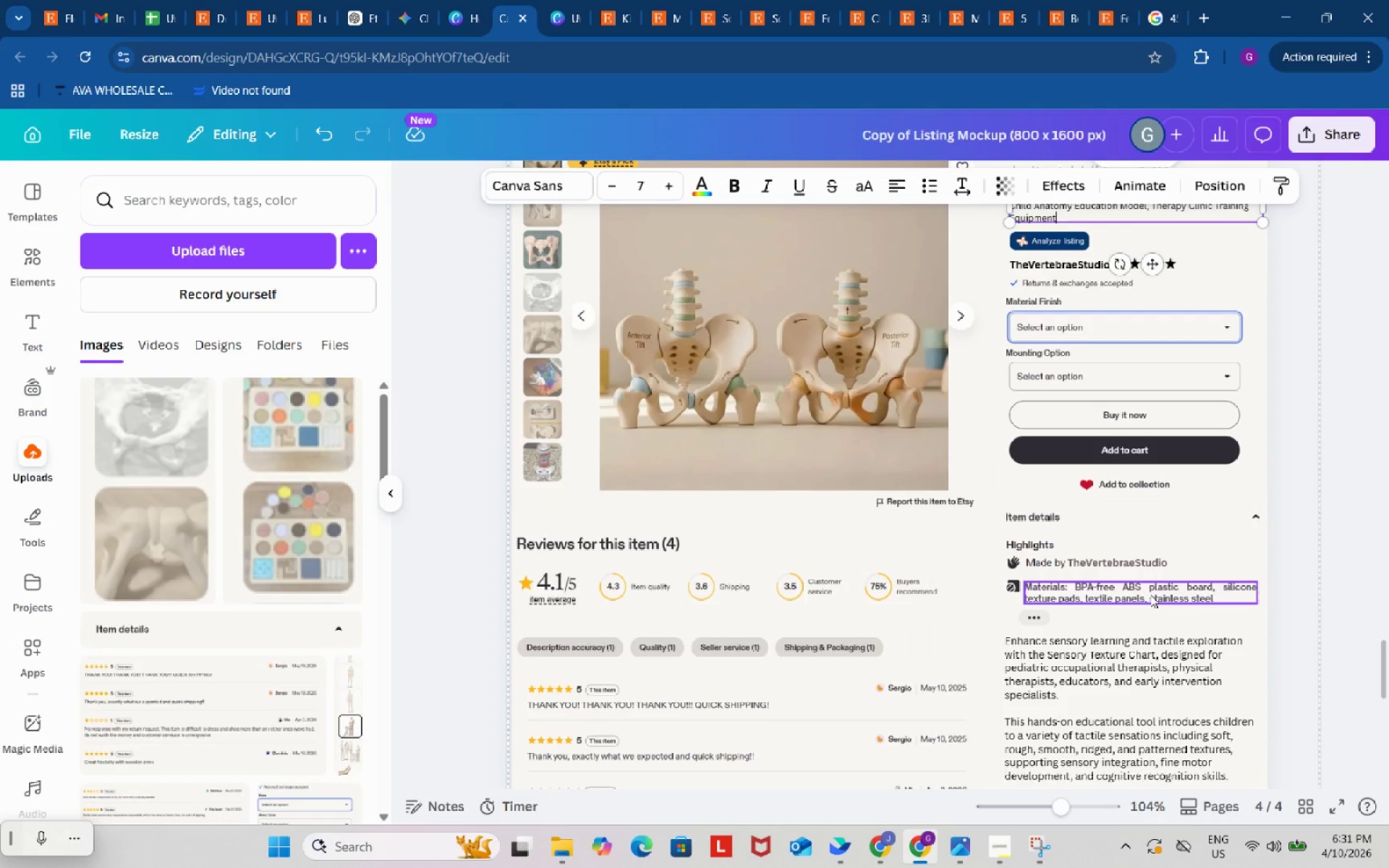 
double_click([1150, 595])
 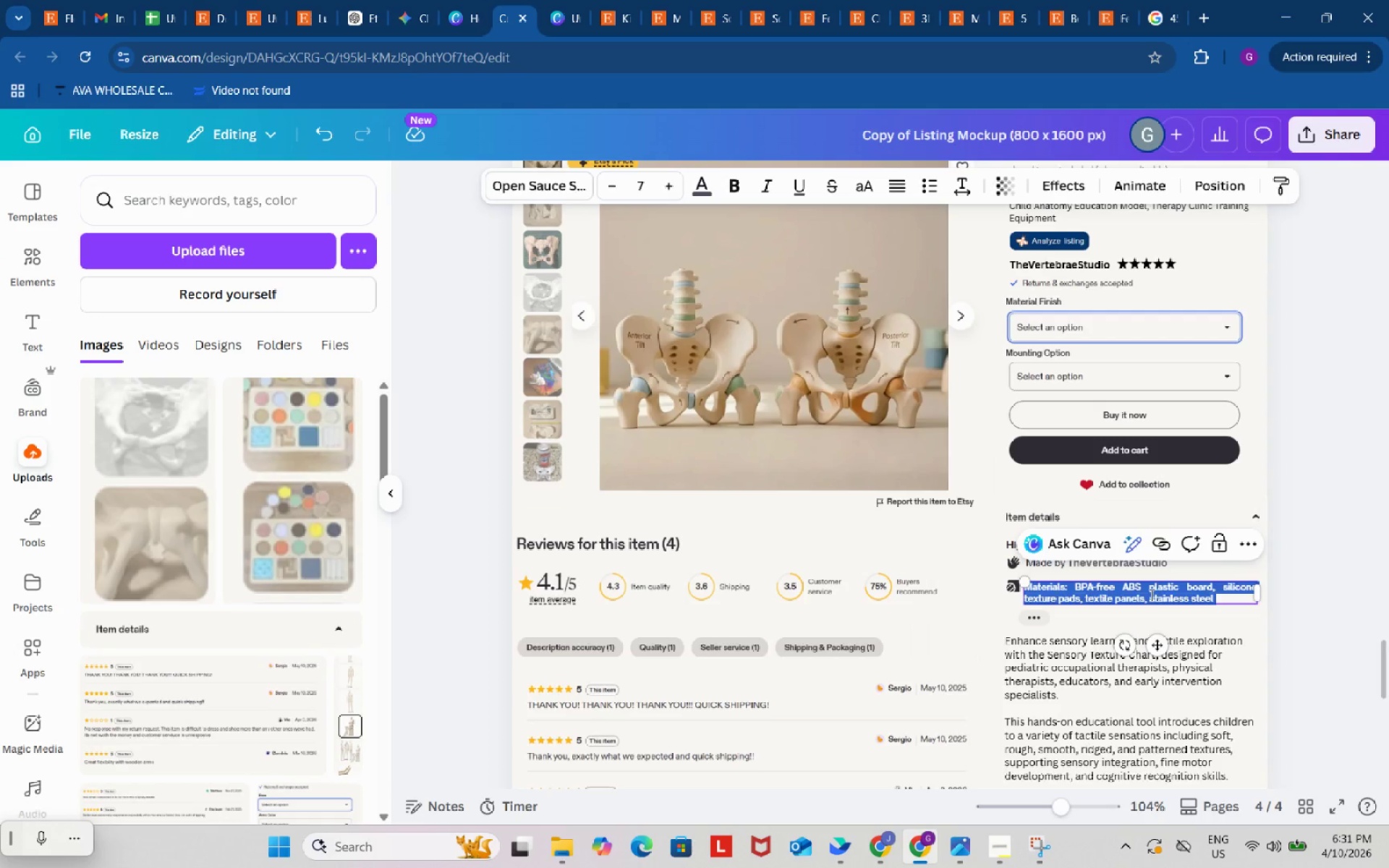 
left_click([1150, 595])
 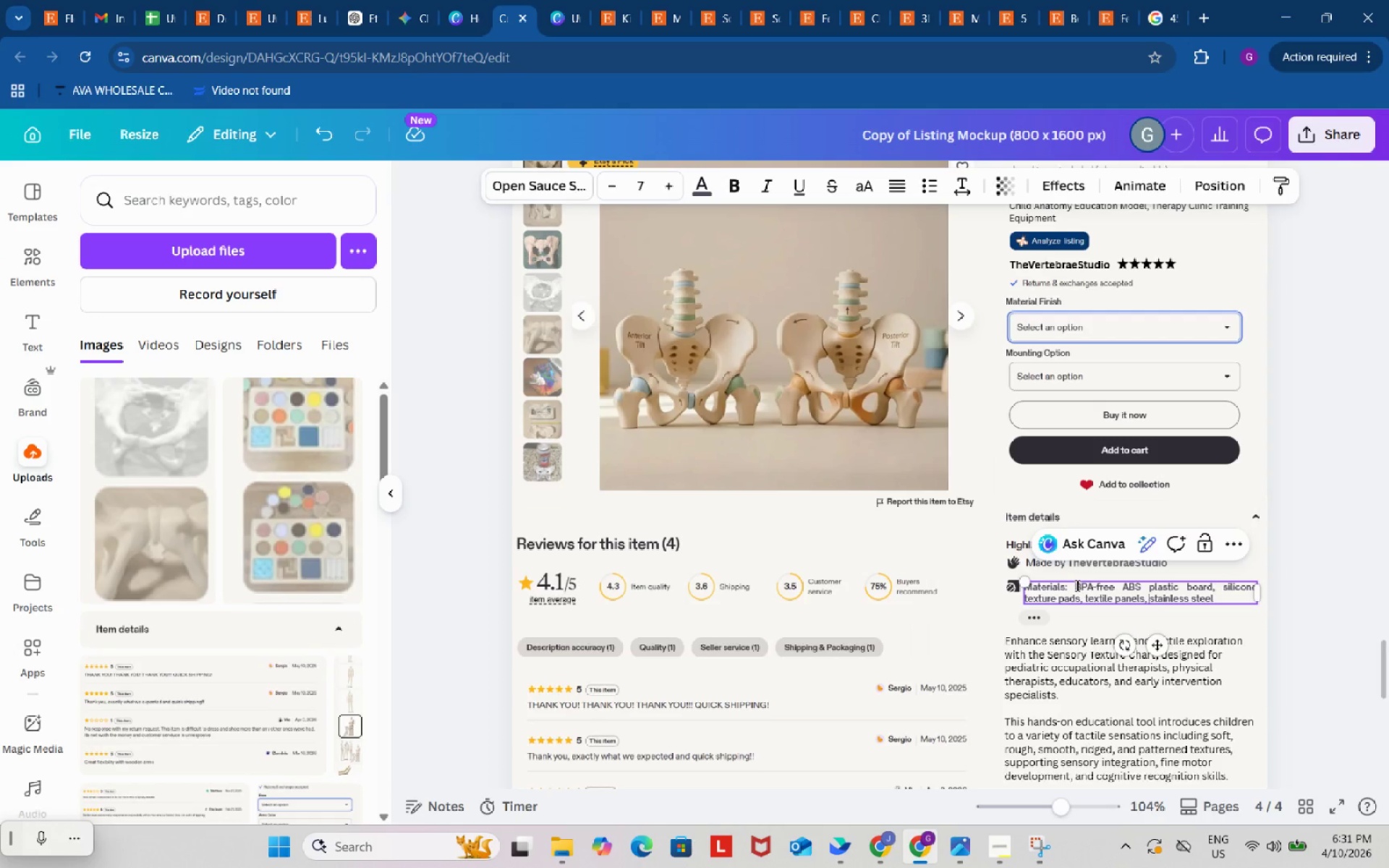 
left_click_drag(start_coordinate=[1074, 585], to_coordinate=[1273, 607])
 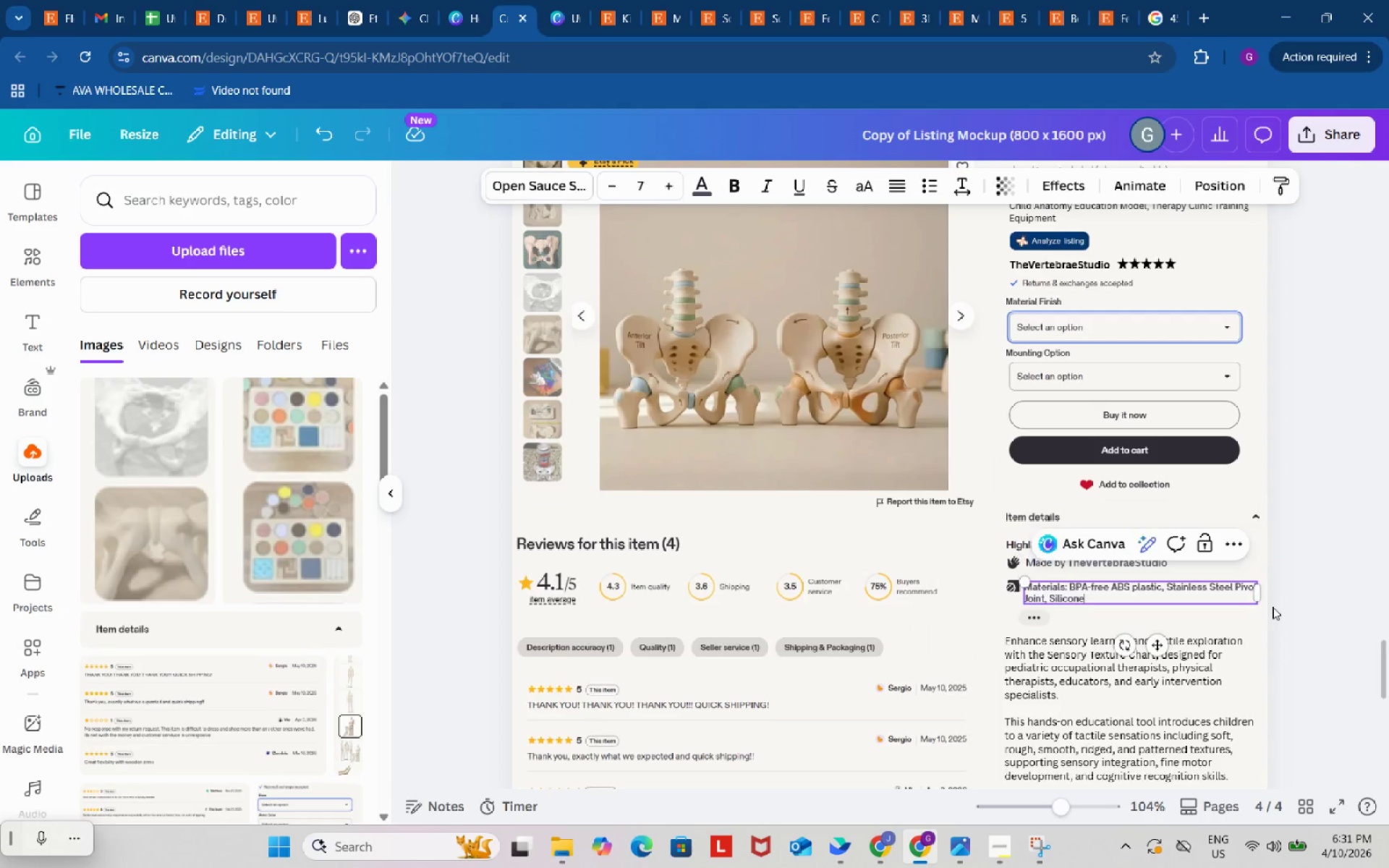 
key(Control+ControlLeft)
 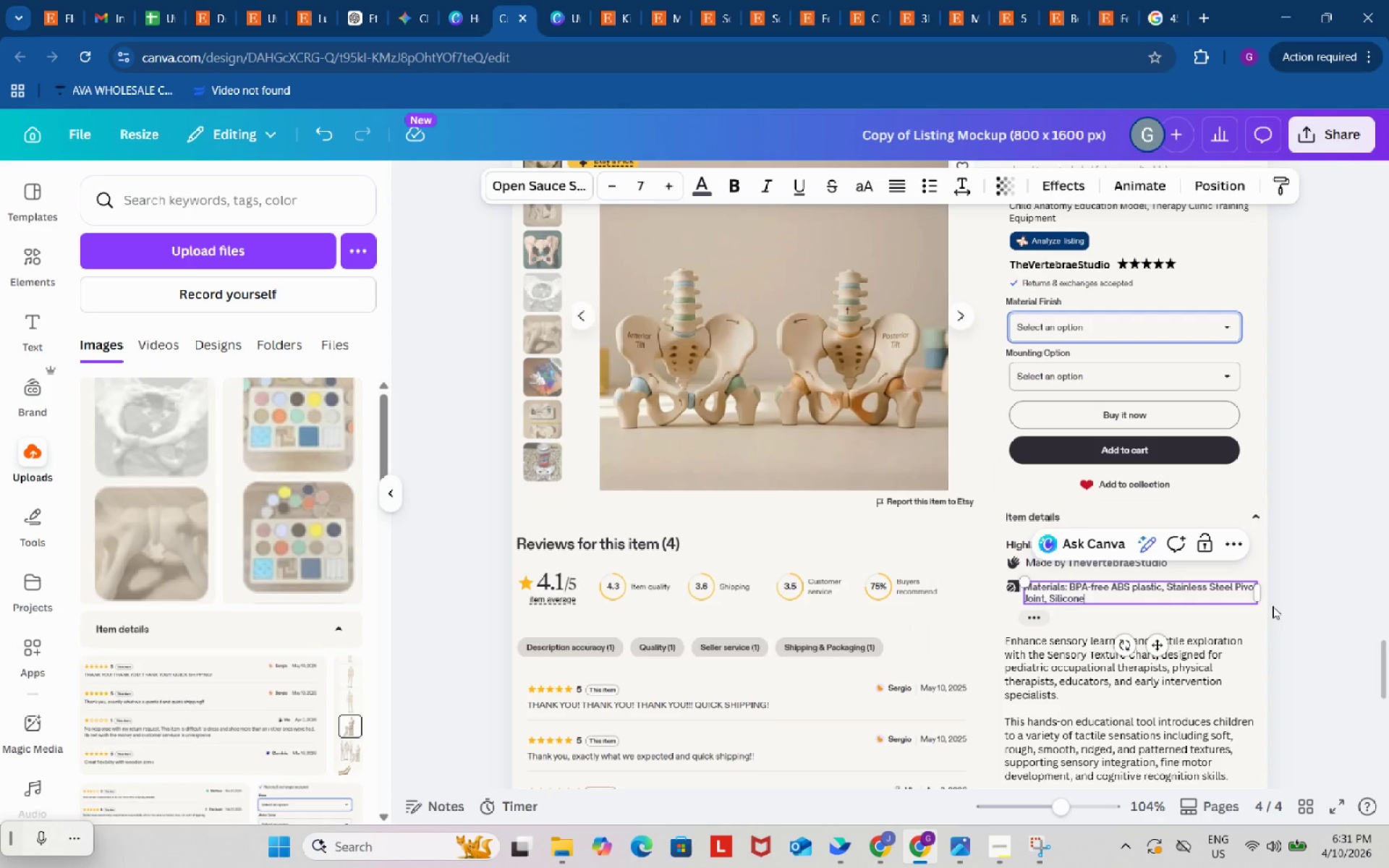 
key(Control+V)
 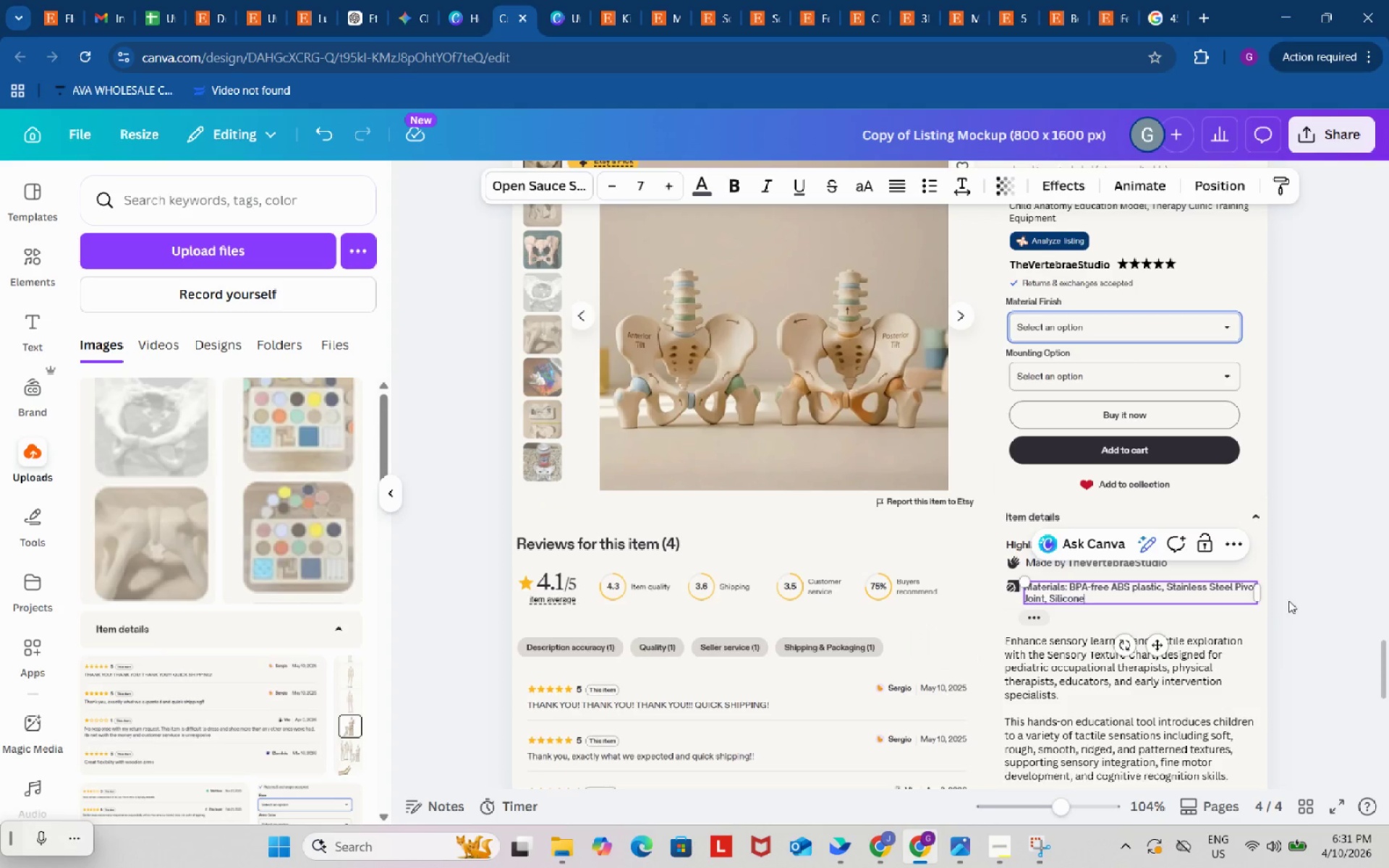 
left_click([1299, 595])
 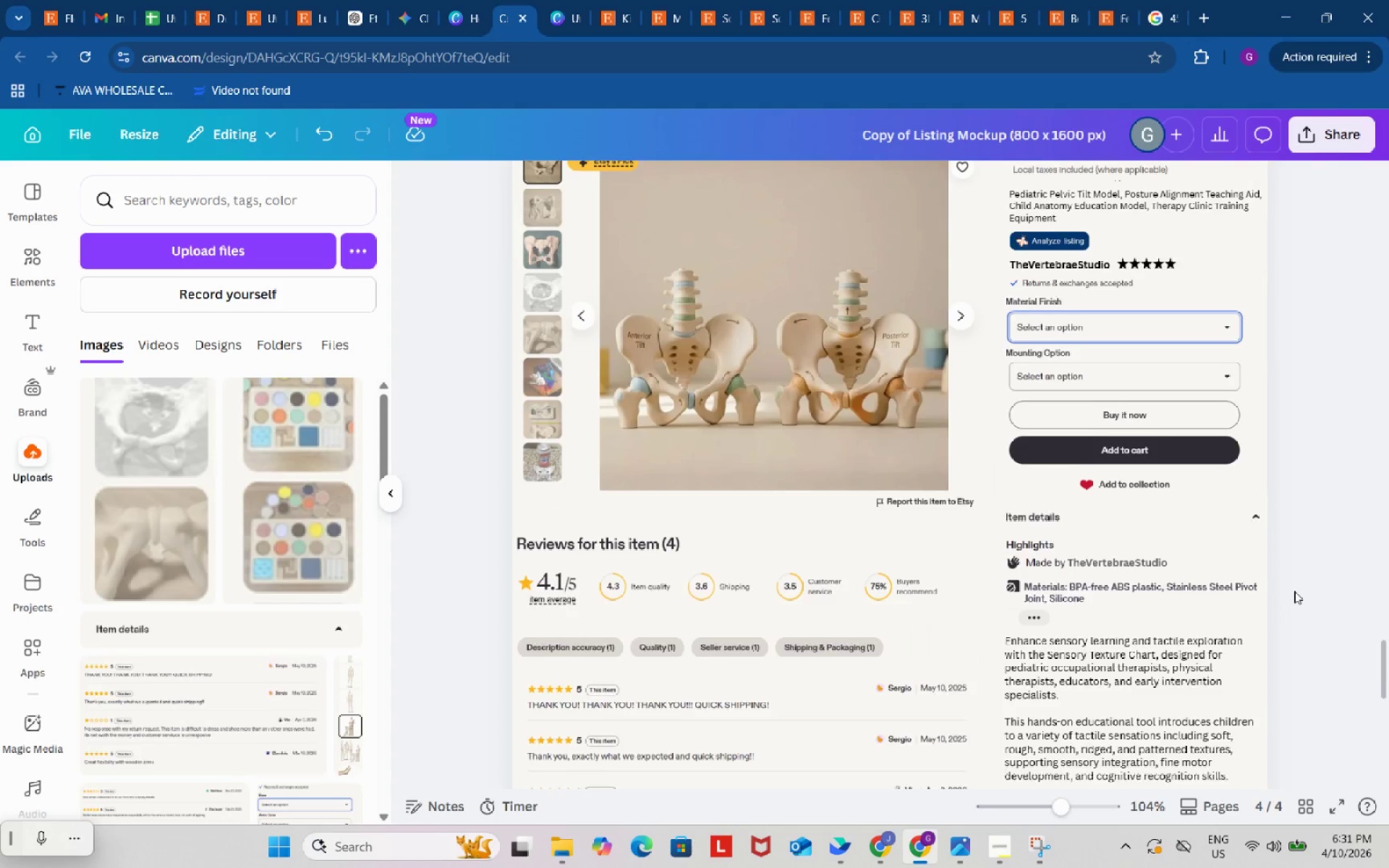 
scroll: coordinate [1284, 582], scroll_direction: up, amount: 15.0
 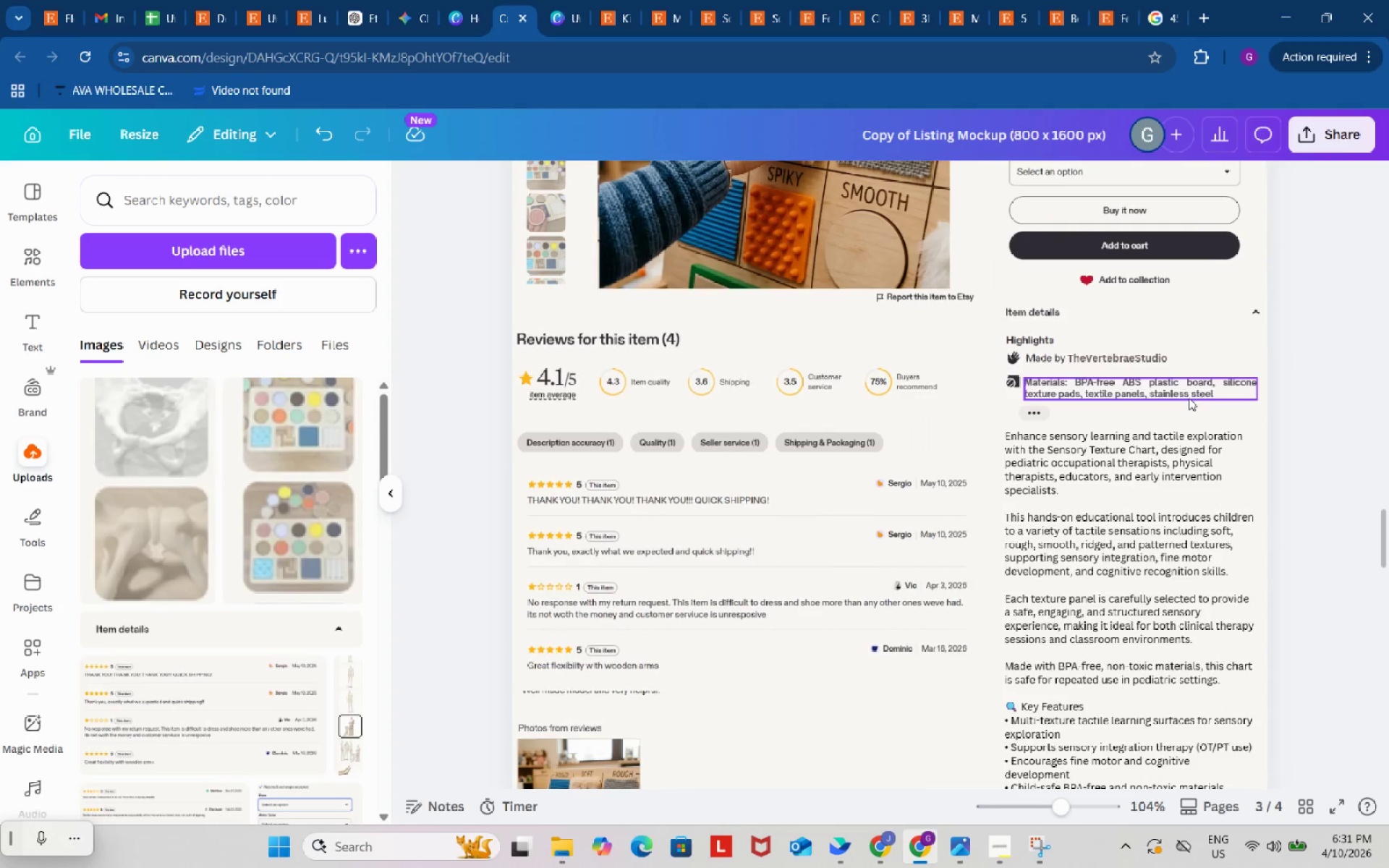 
left_click([1187, 396])
 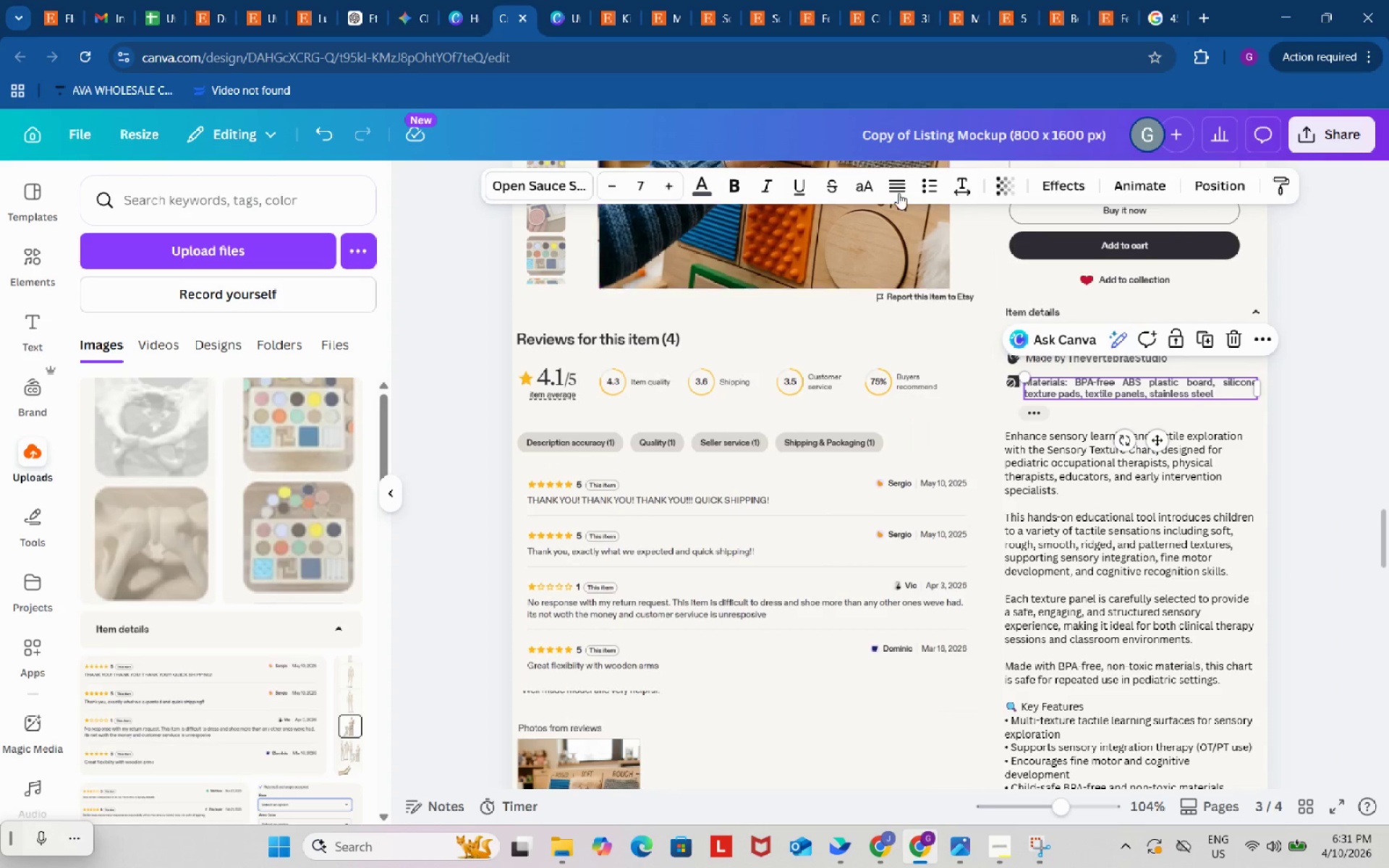 
left_click([897, 191])
 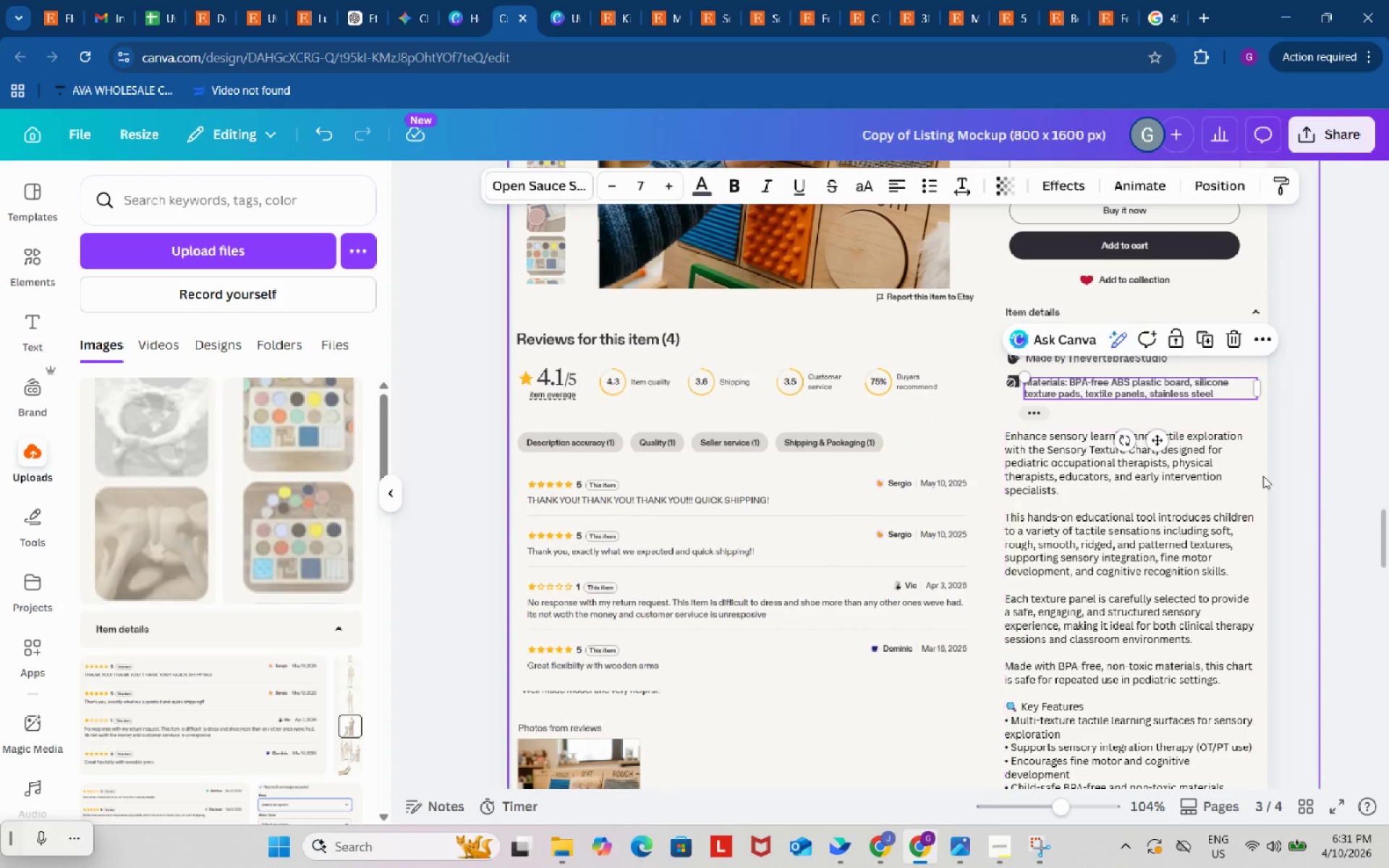 
double_click([1301, 443])
 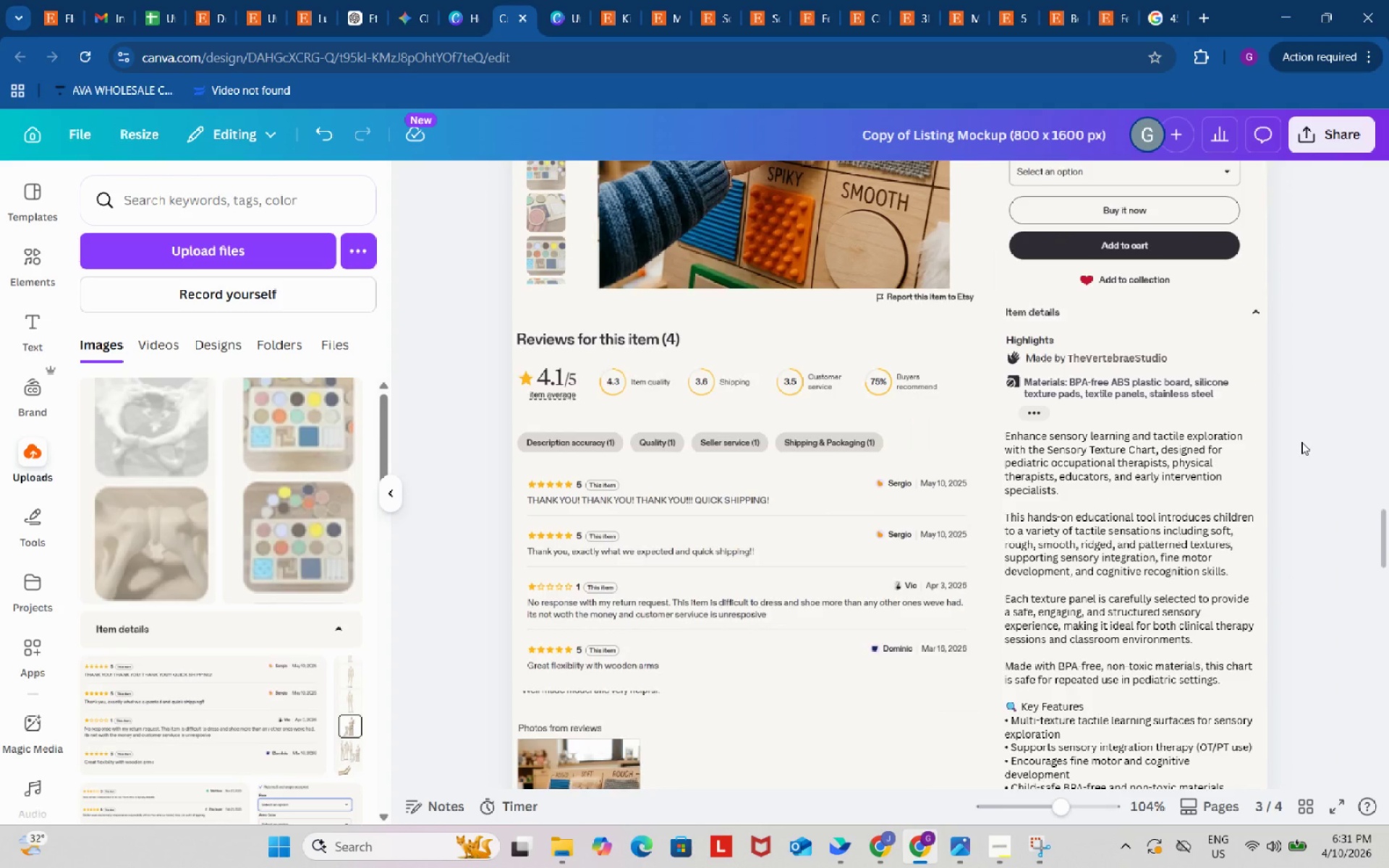 
scroll: coordinate [1288, 433], scroll_direction: up, amount: 34.0
 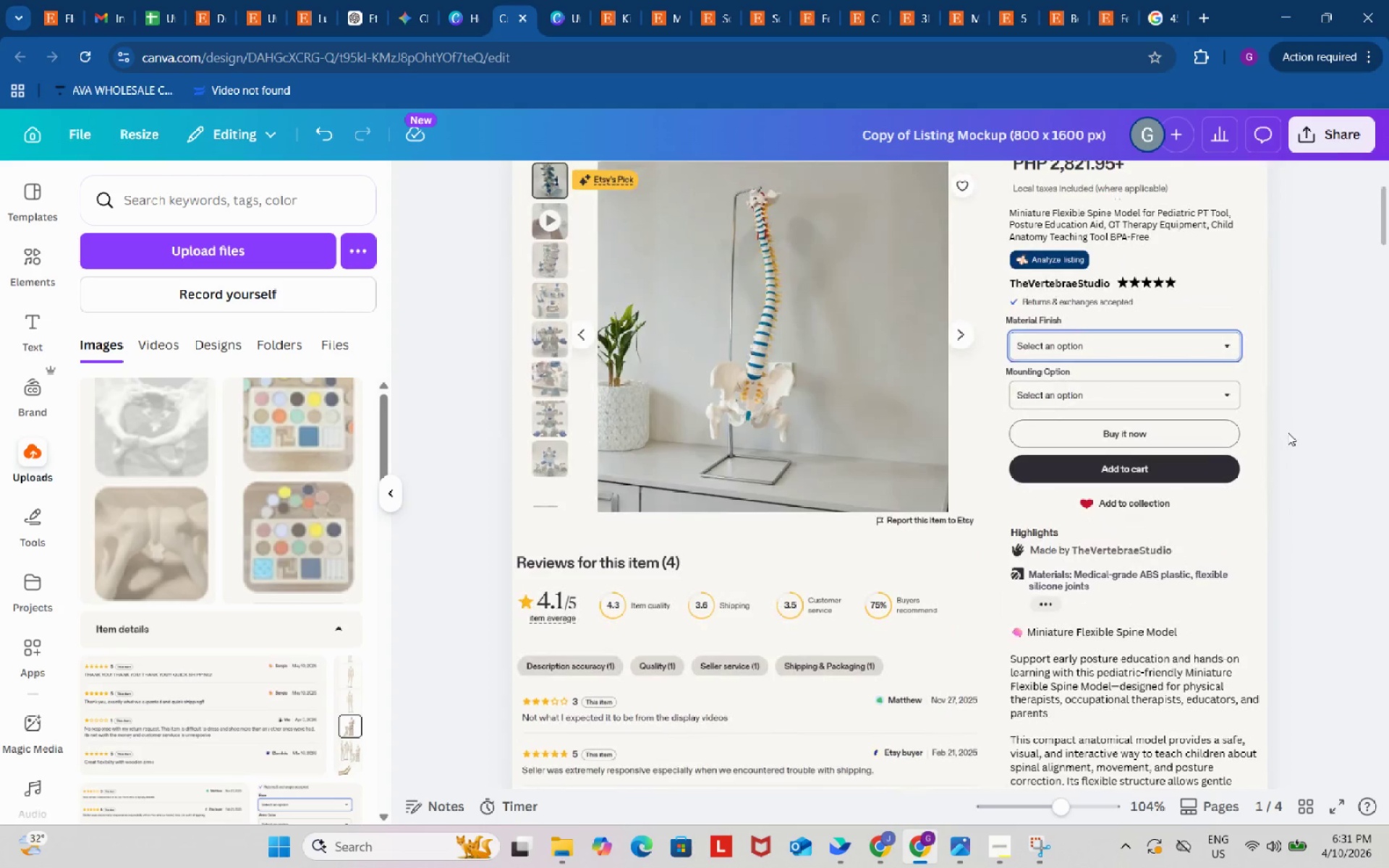 
scroll: coordinate [1282, 430], scroll_direction: down, amount: 38.0
 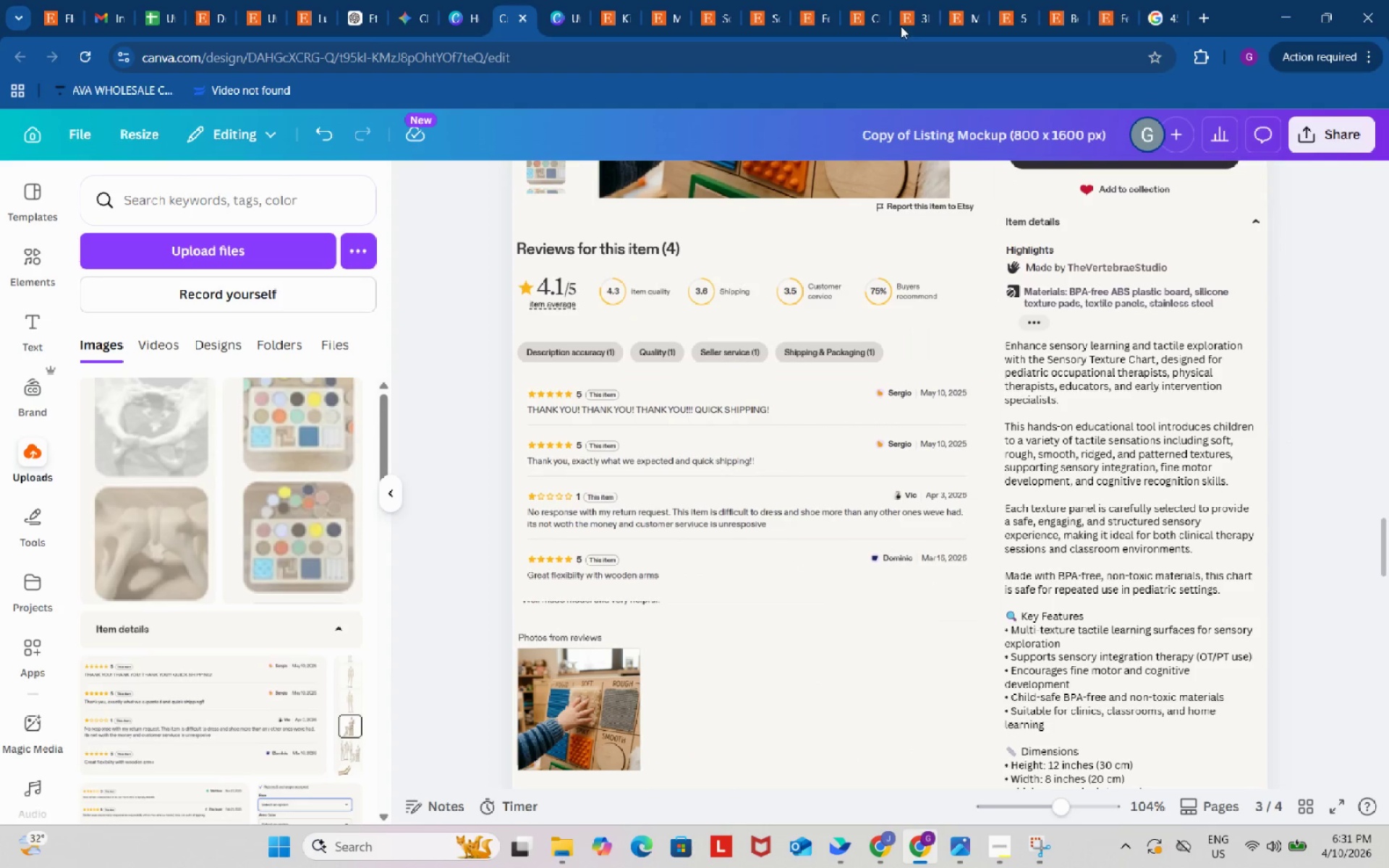 
left_click([872, 0])
 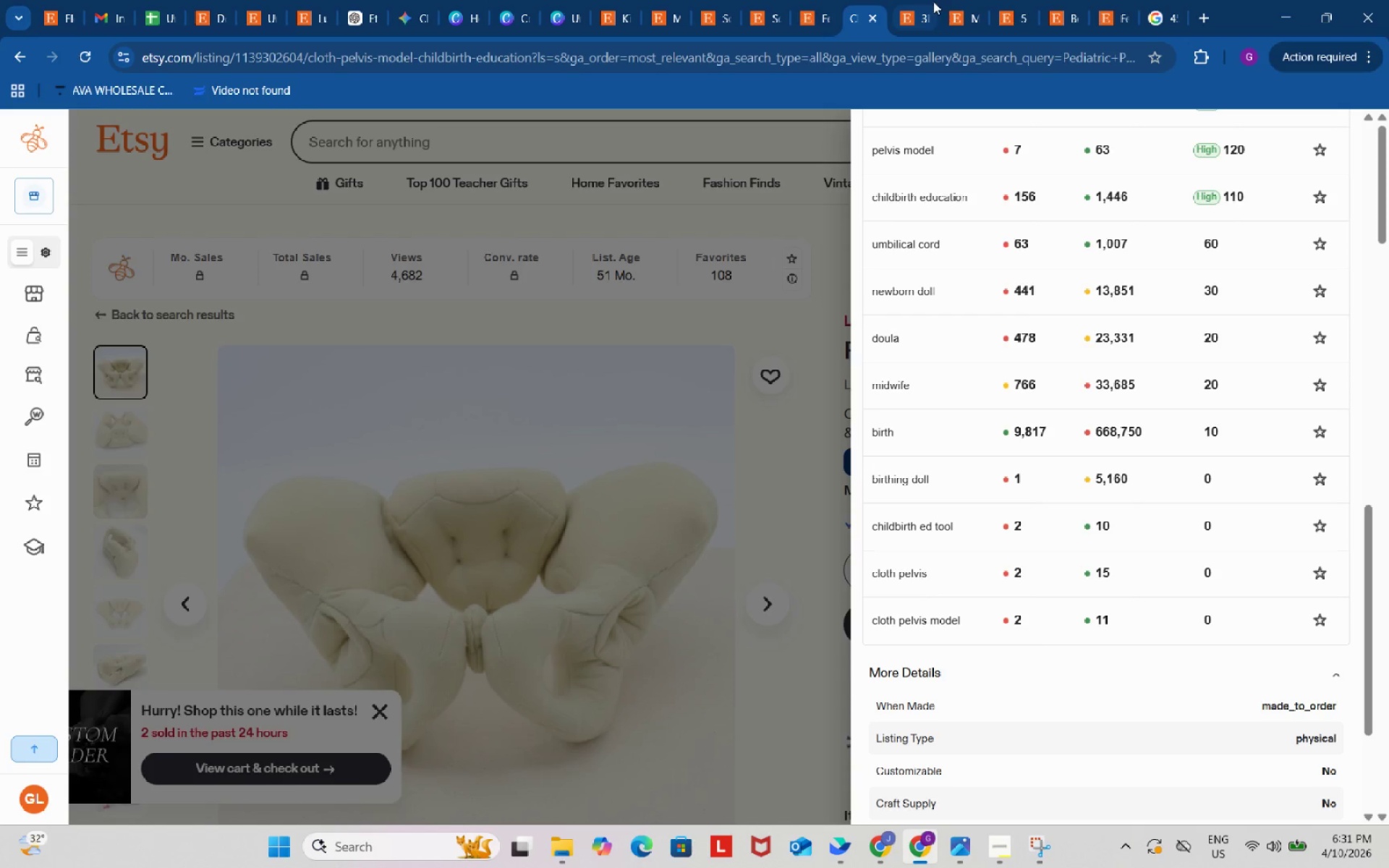 
left_click([918, 0])
 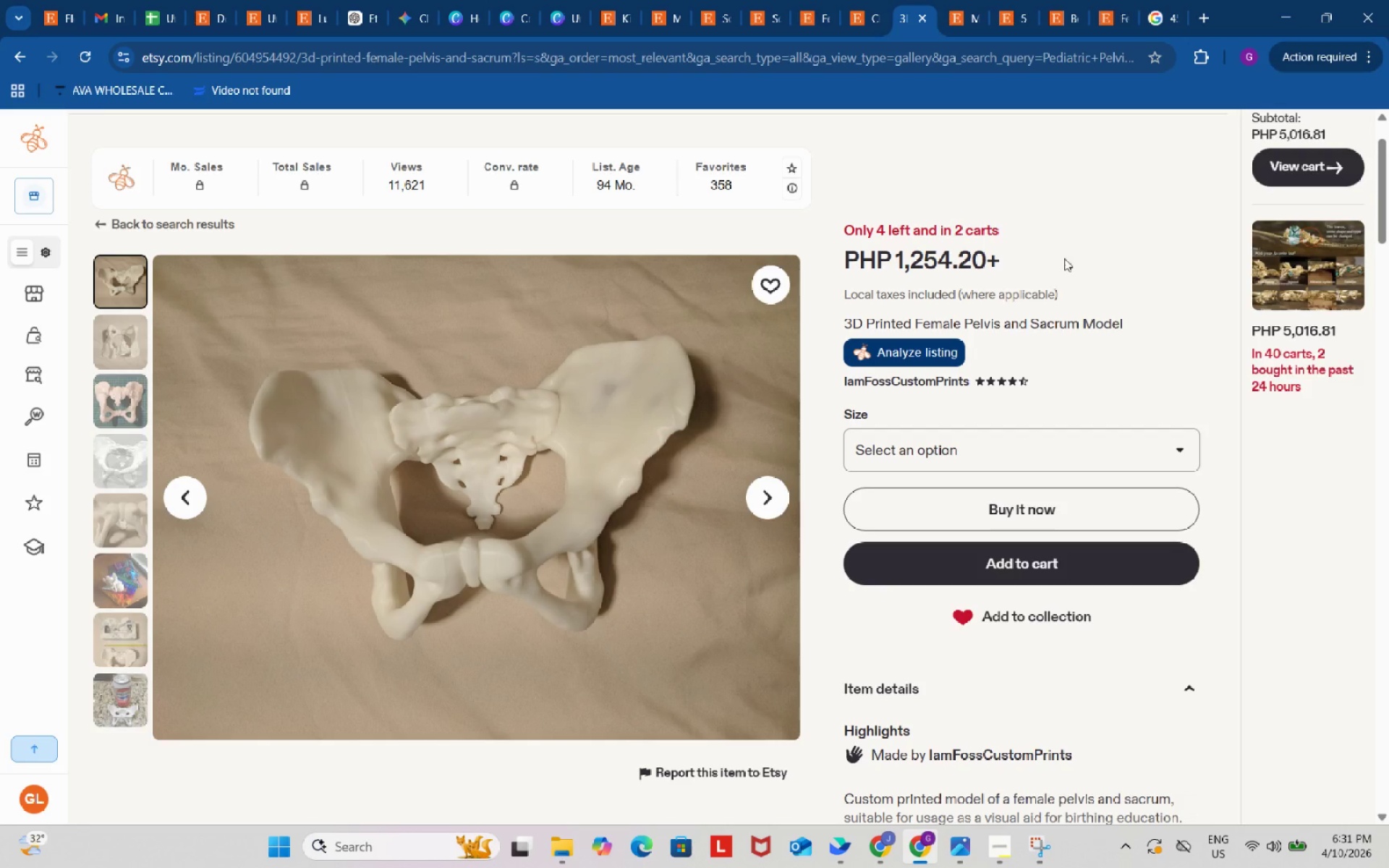 
scroll: coordinate [1072, 388], scroll_direction: down, amount: 9.0
 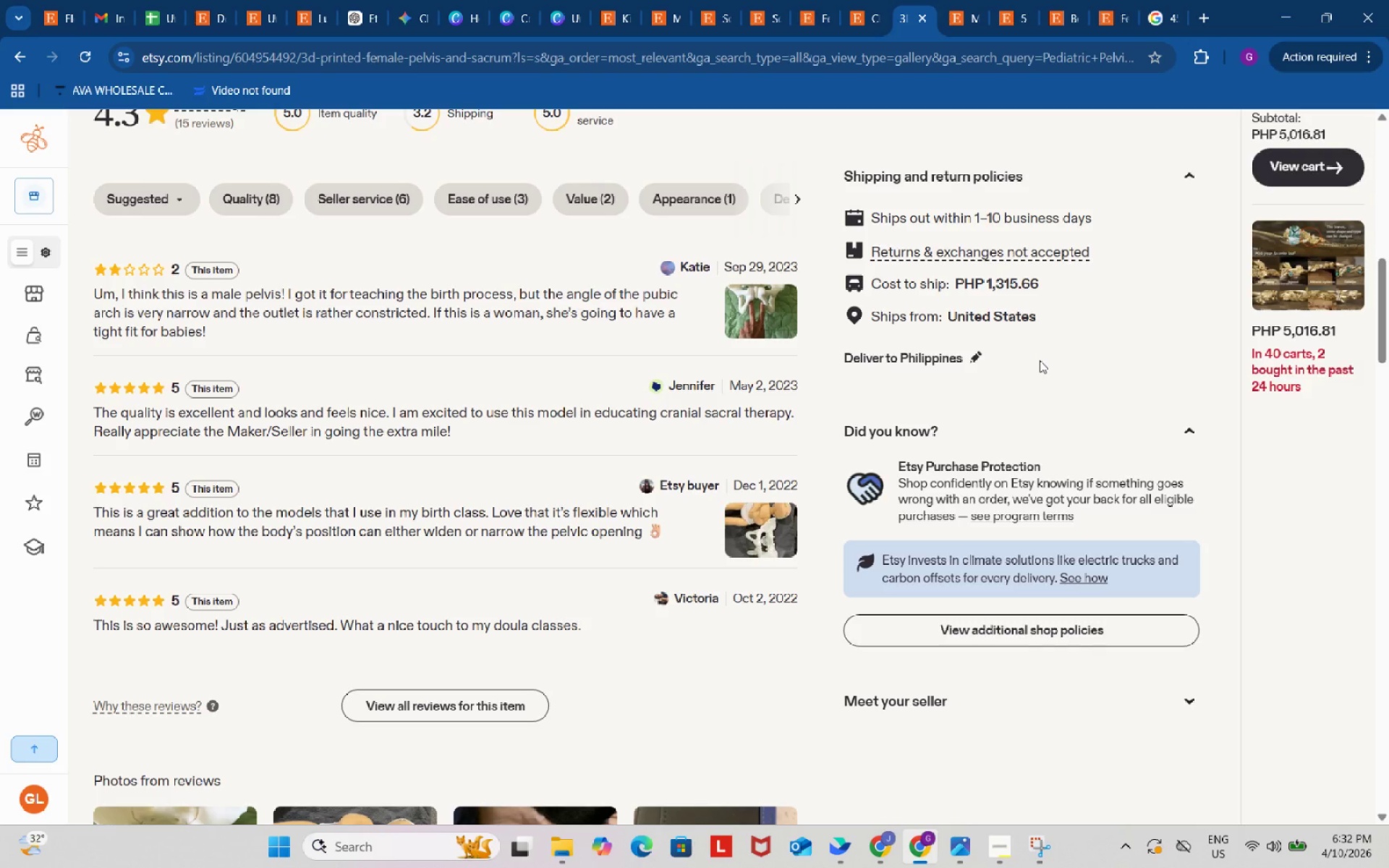 
wait(29.73)
 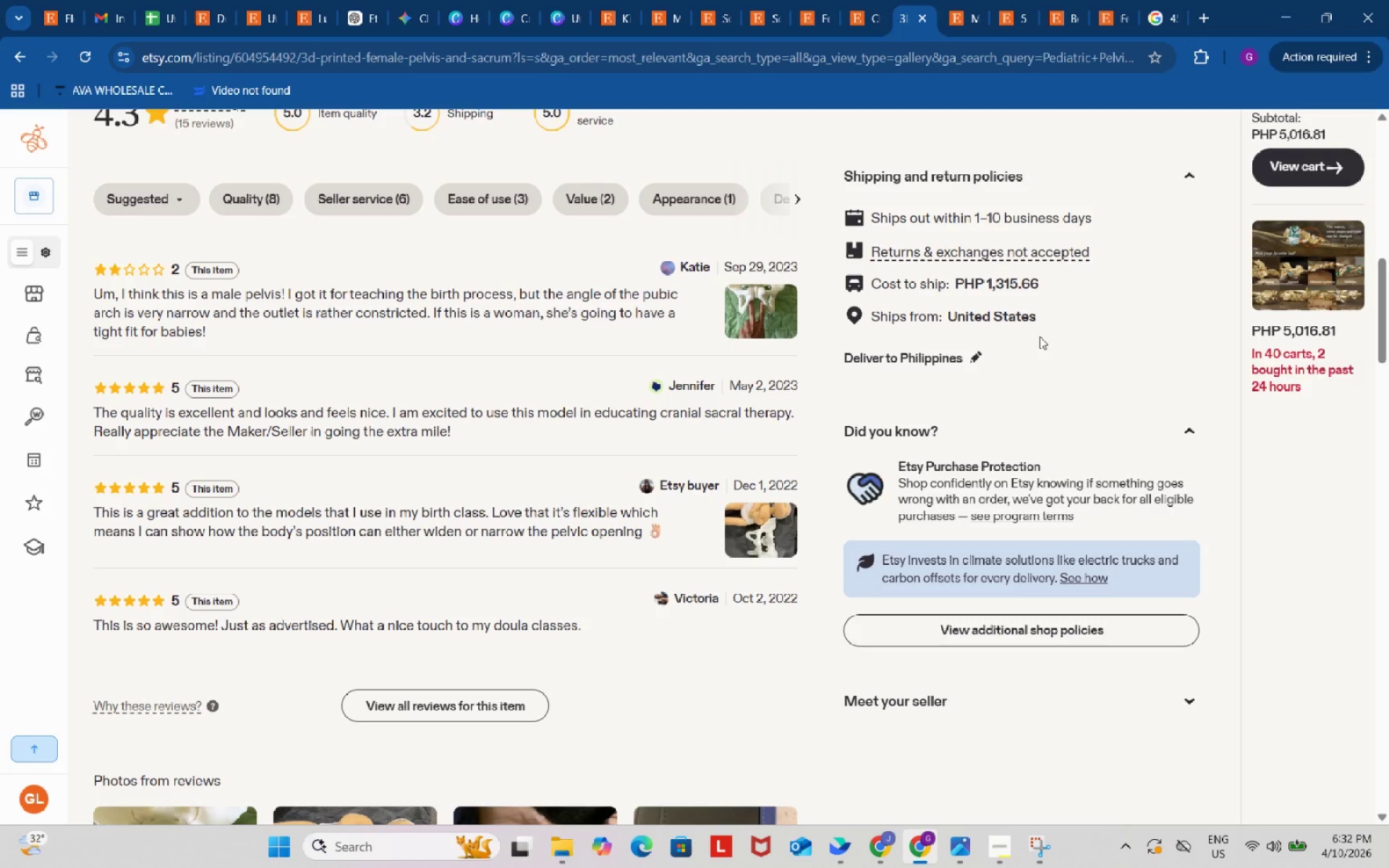 
key(Meta+Shift+S)
 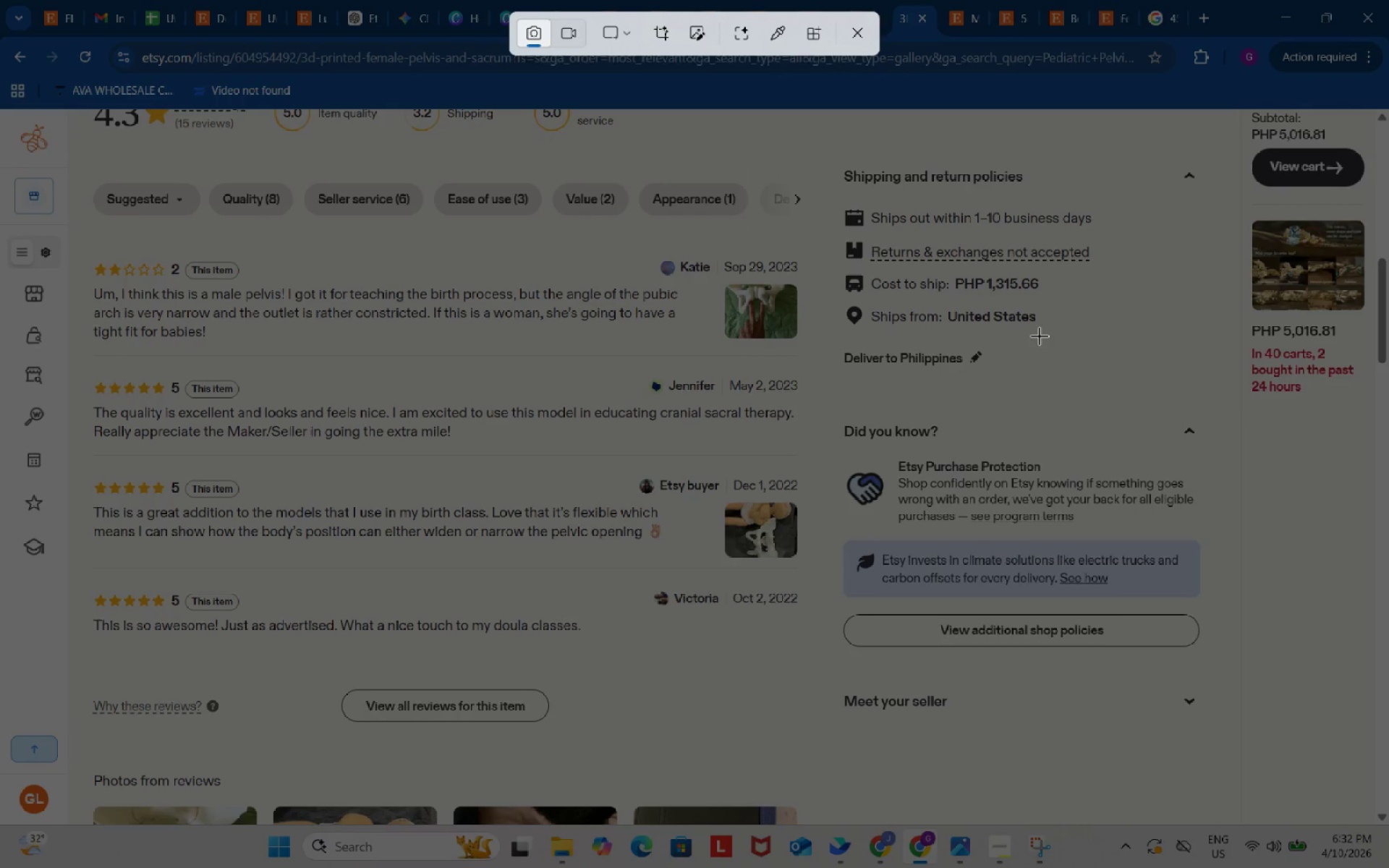 
wait(20.49)
 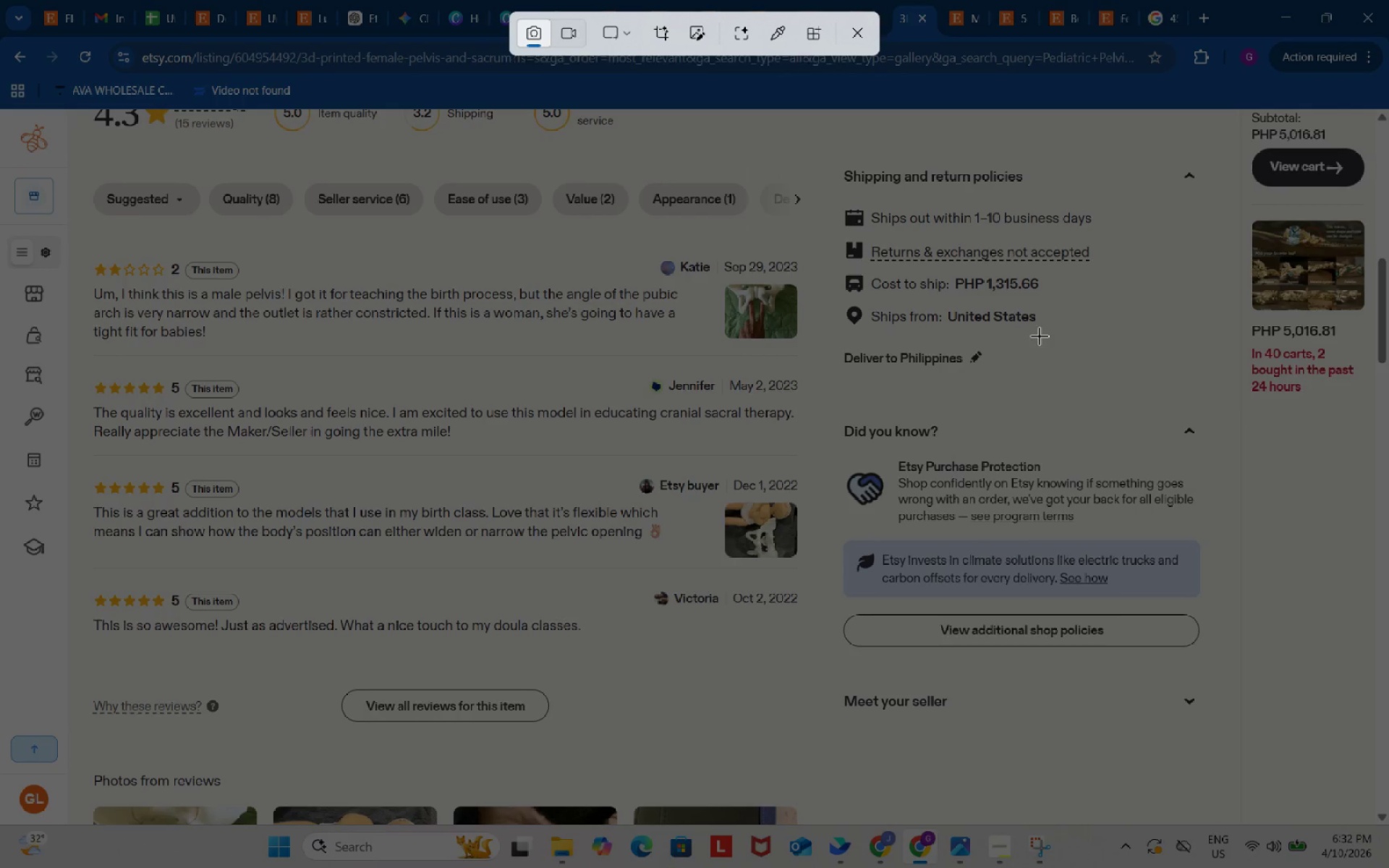 
left_click_drag(start_coordinate=[84, 236], to_coordinate=[820, 668])
 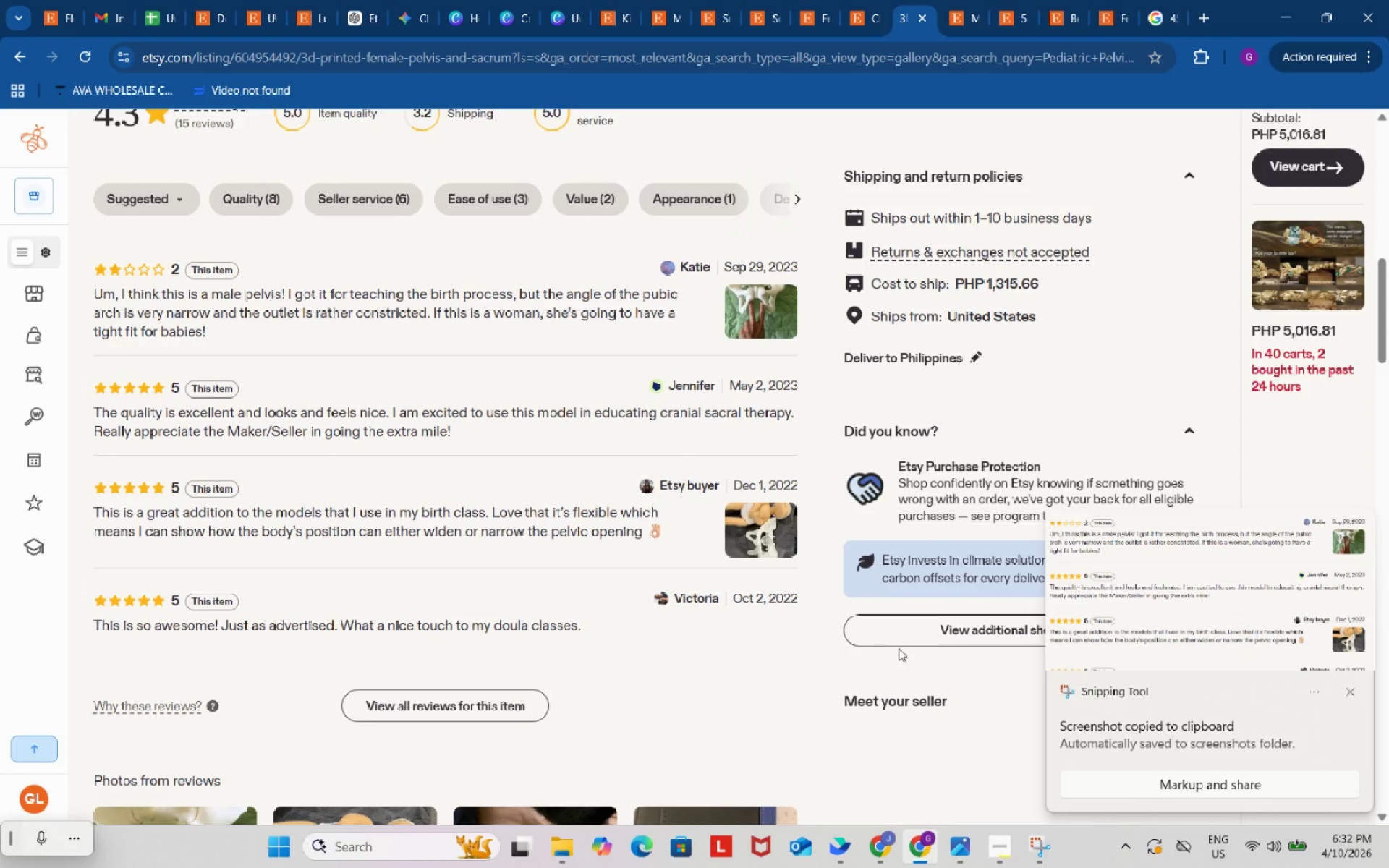 
left_click([1181, 563])
 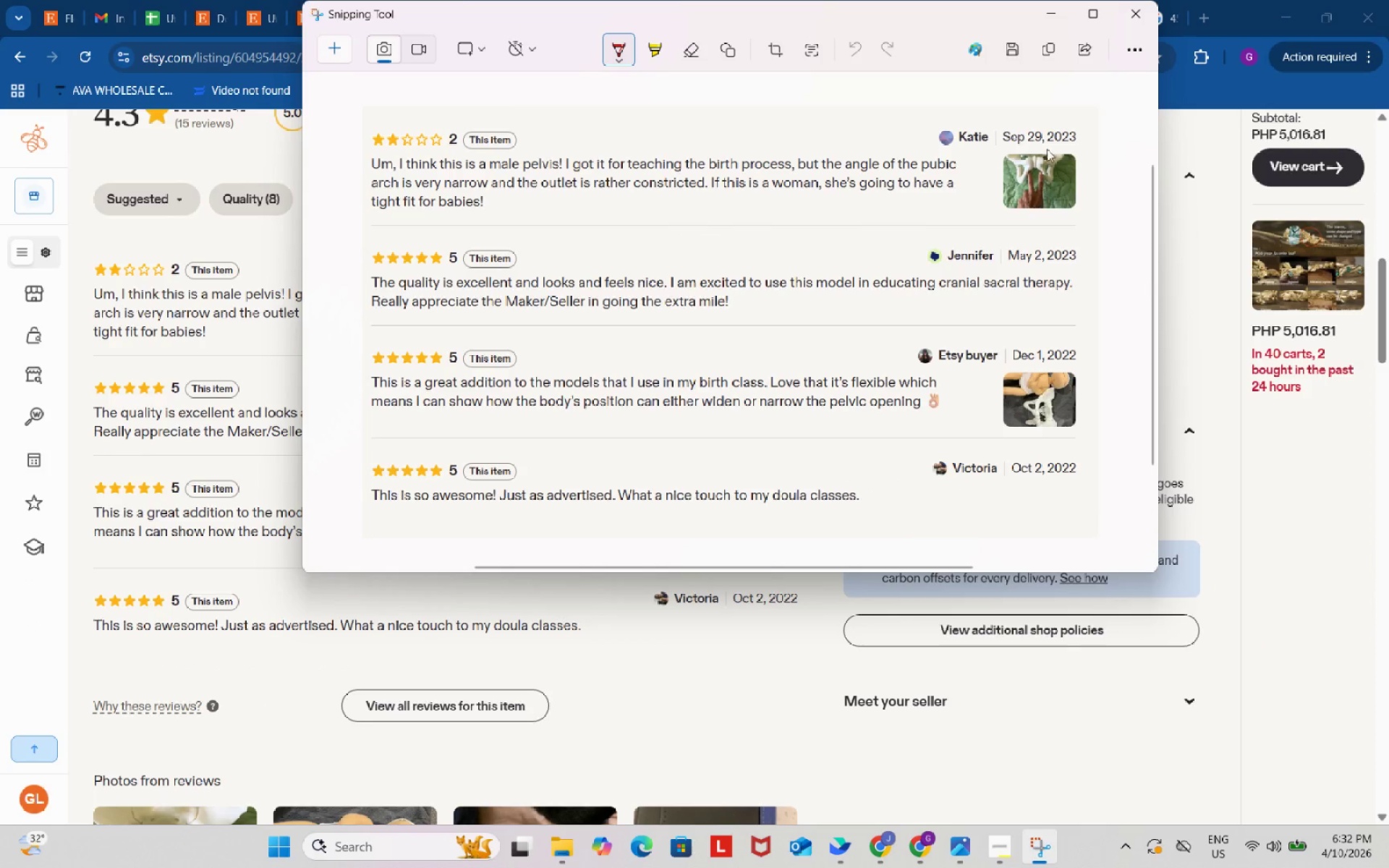 
left_click([1018, 53])
 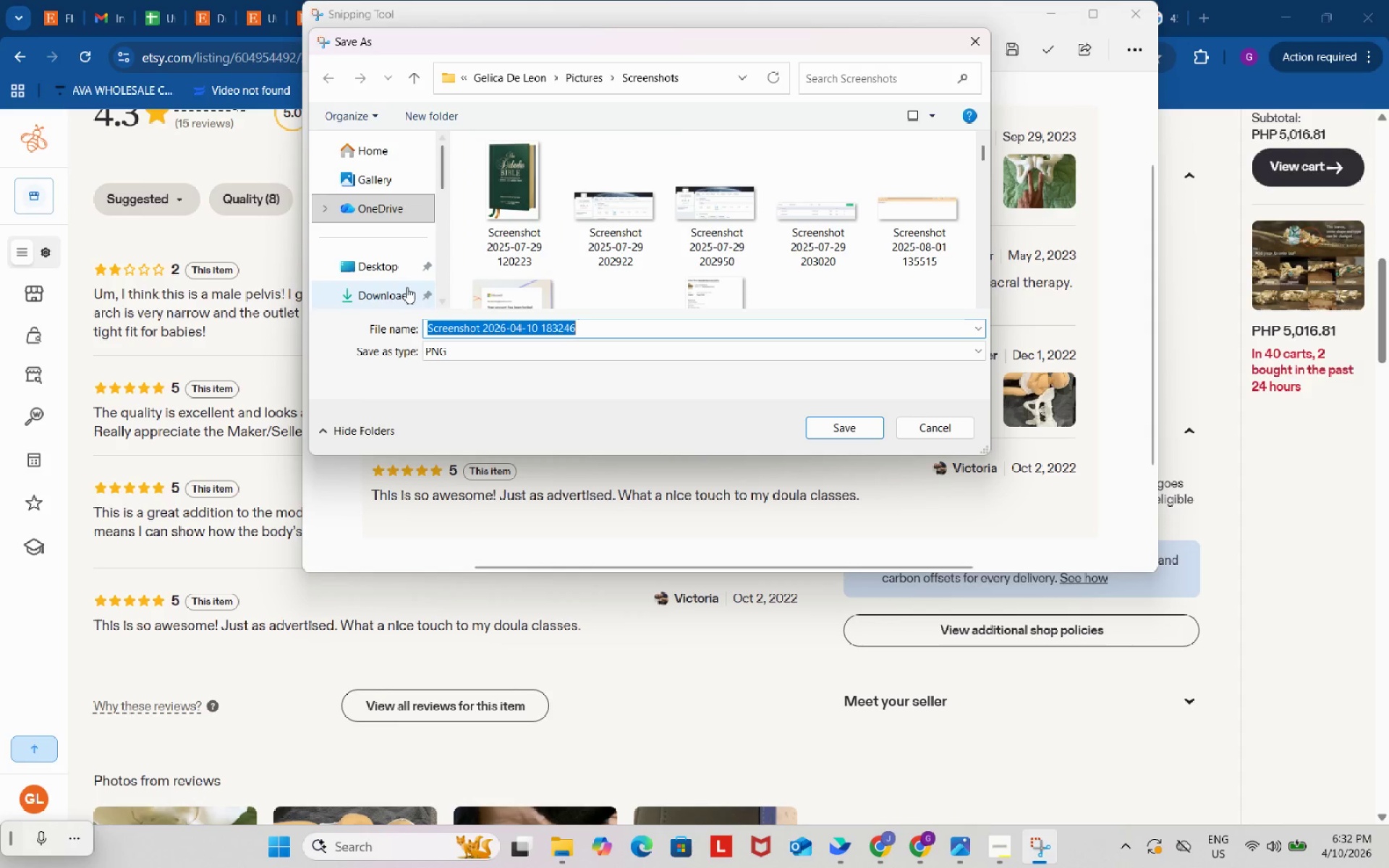 
left_click([380, 292])
 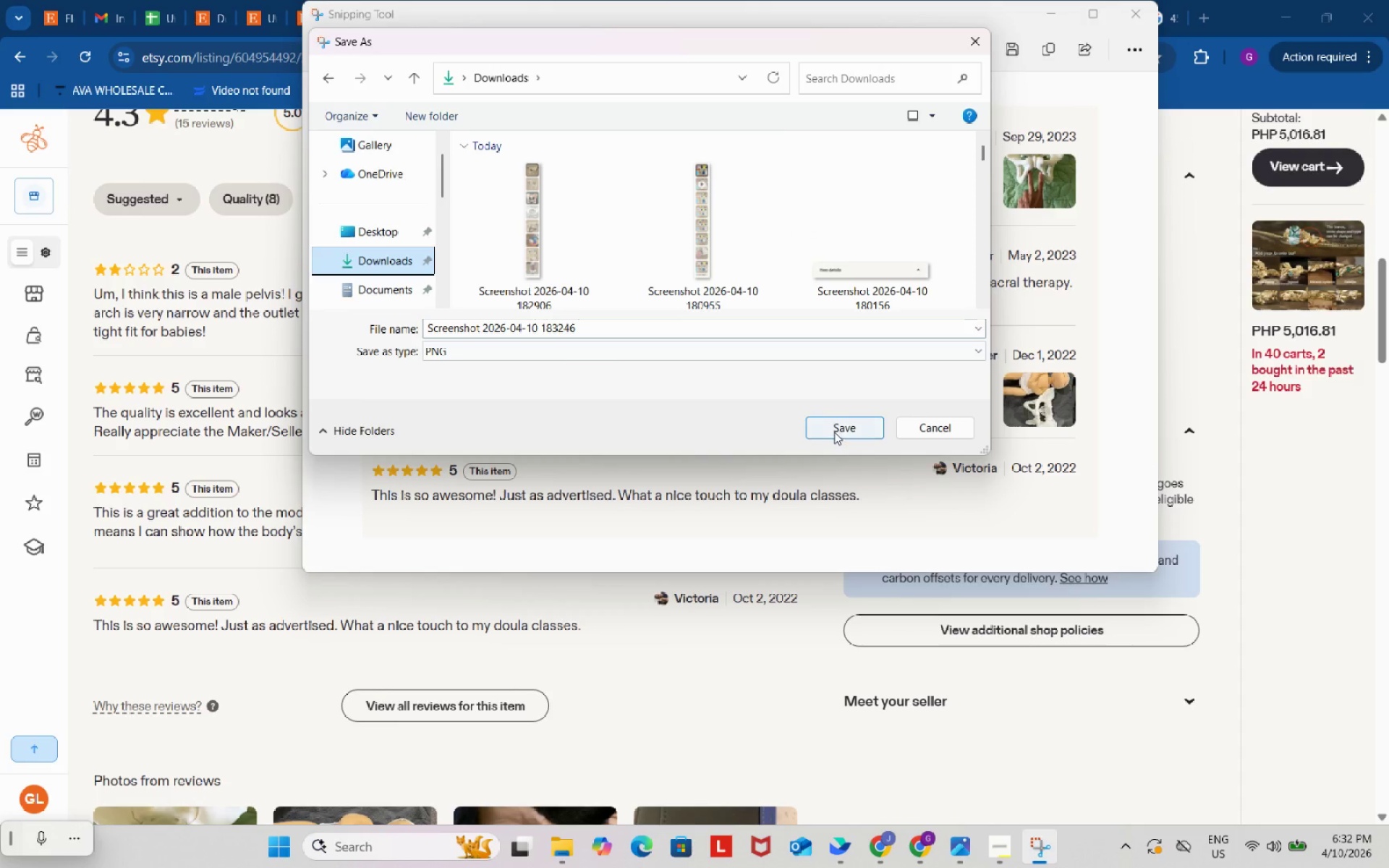 
left_click([835, 429])
 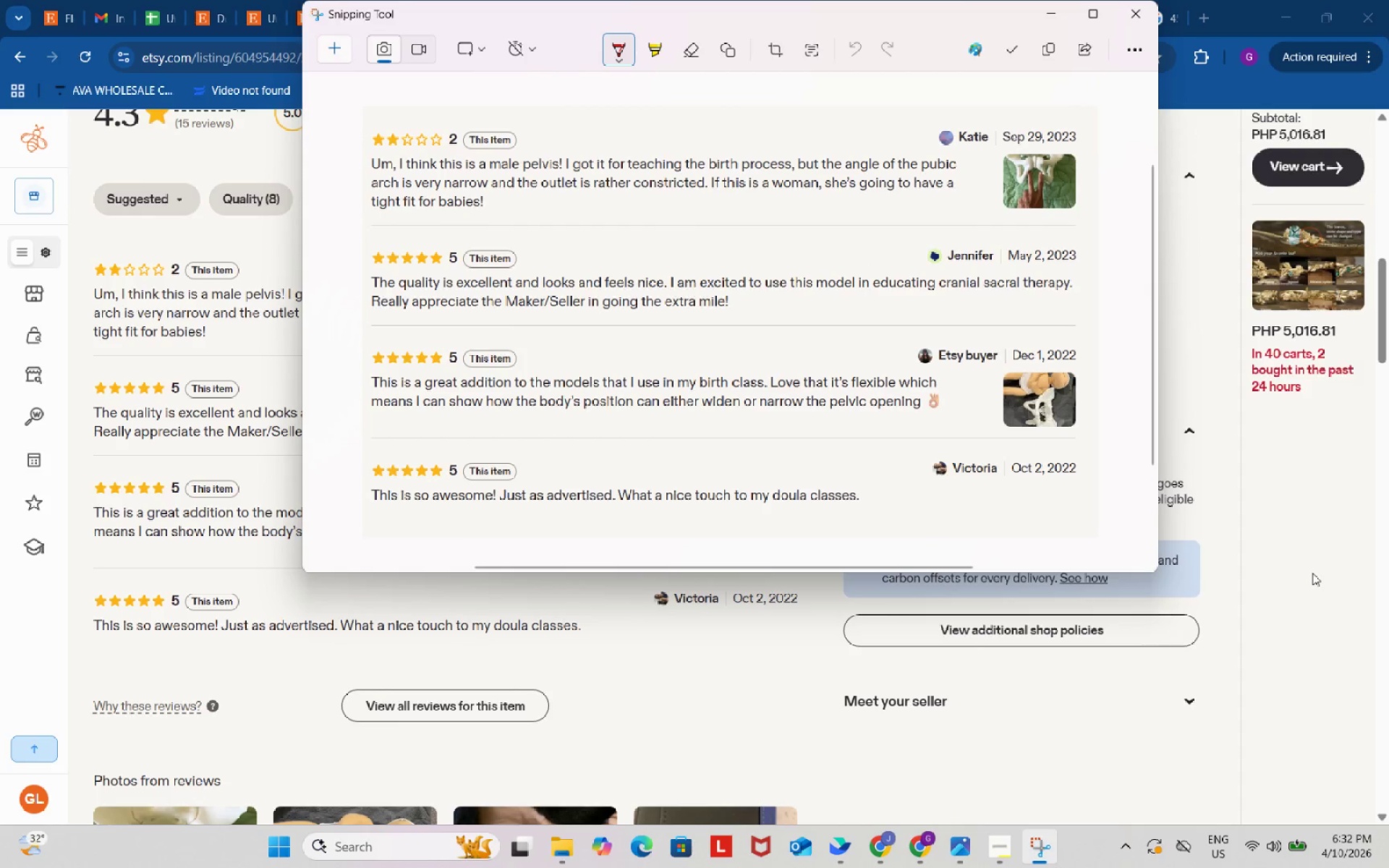 
left_click([1312, 573])
 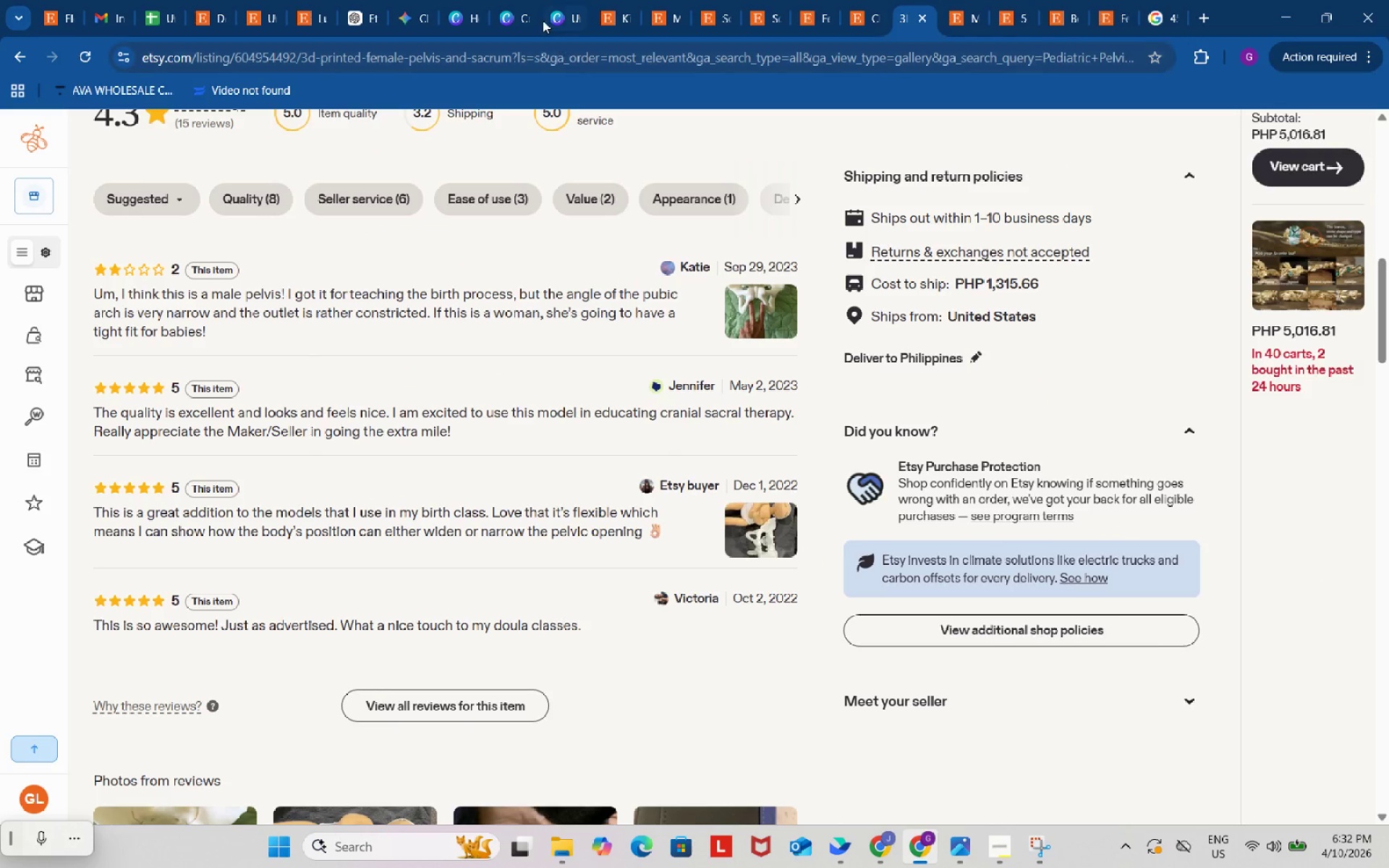 
left_click([521, 9])
 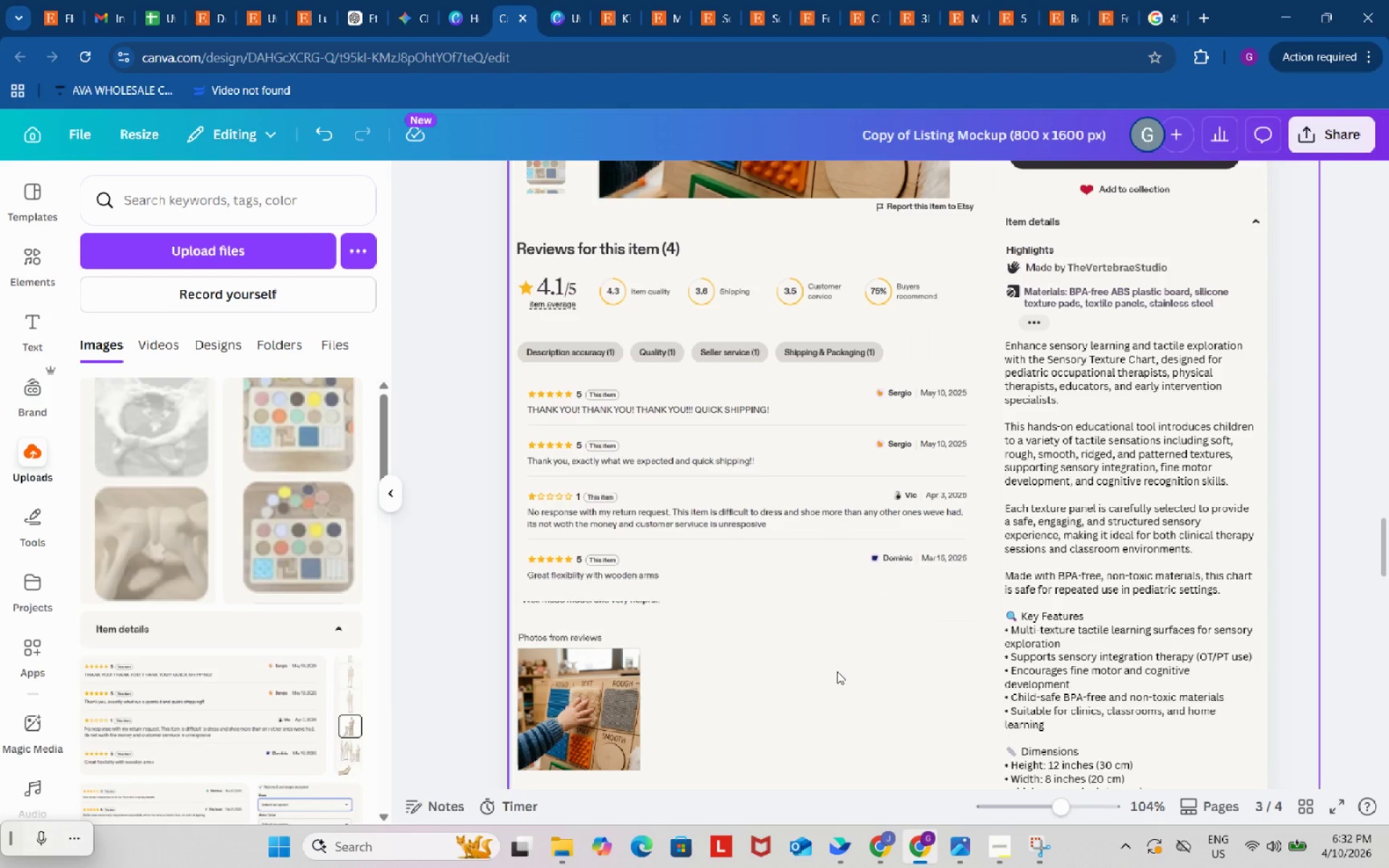 
scroll: coordinate [837, 672], scroll_direction: up, amount: 1.0
 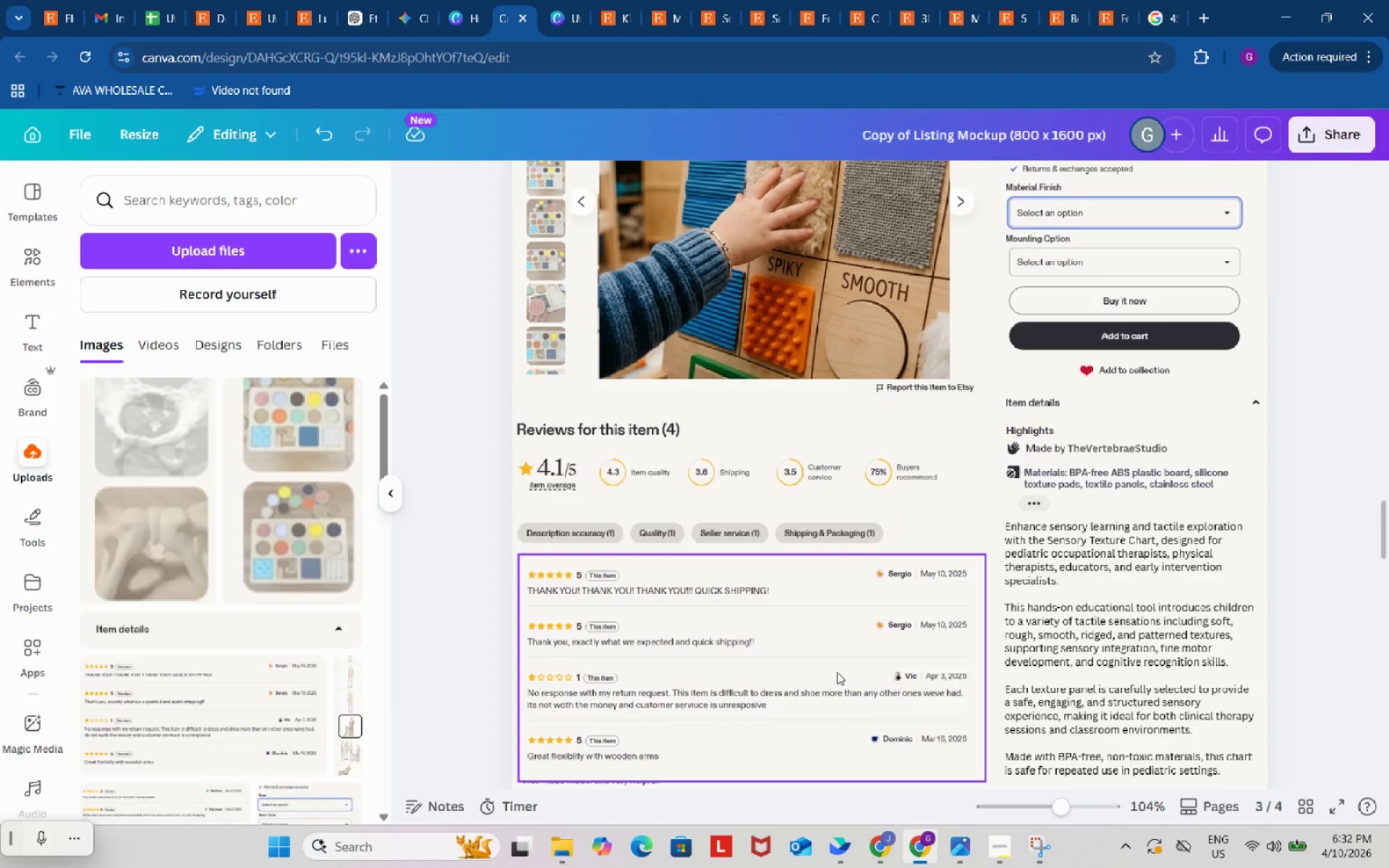 
scroll: coordinate [837, 672], scroll_direction: down, amount: 1.0
 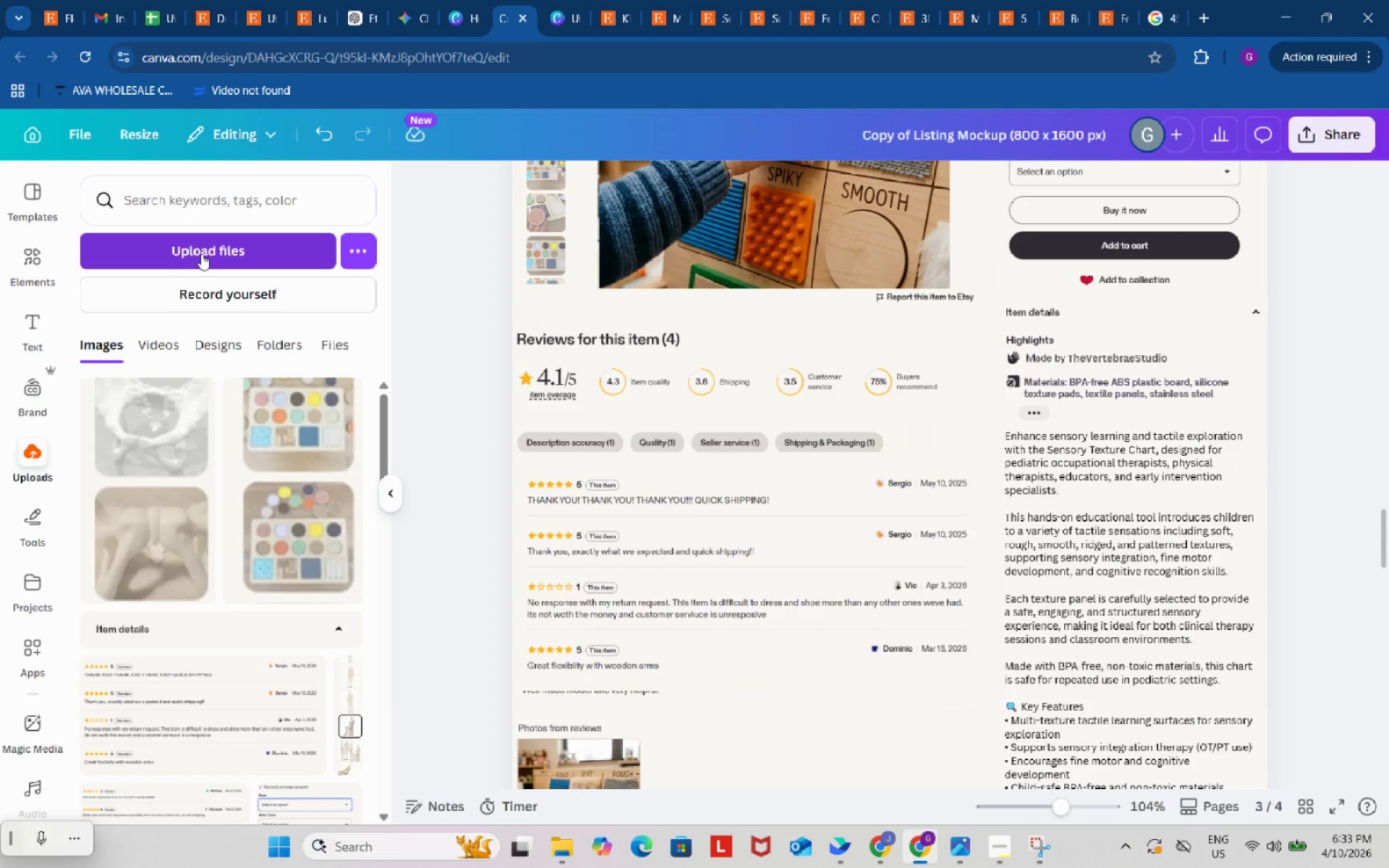 
left_click([694, 523])
 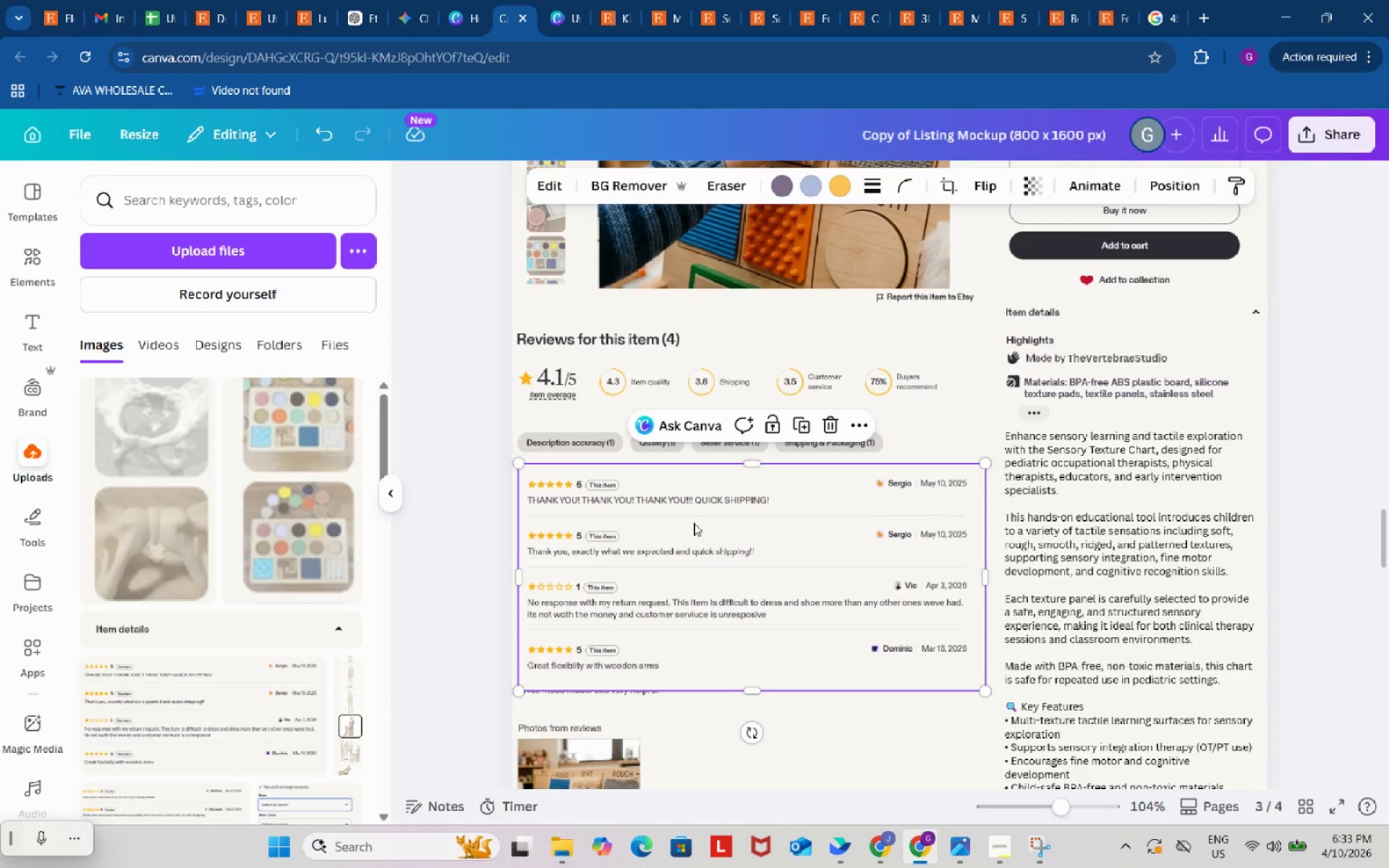 
key(Backspace)
 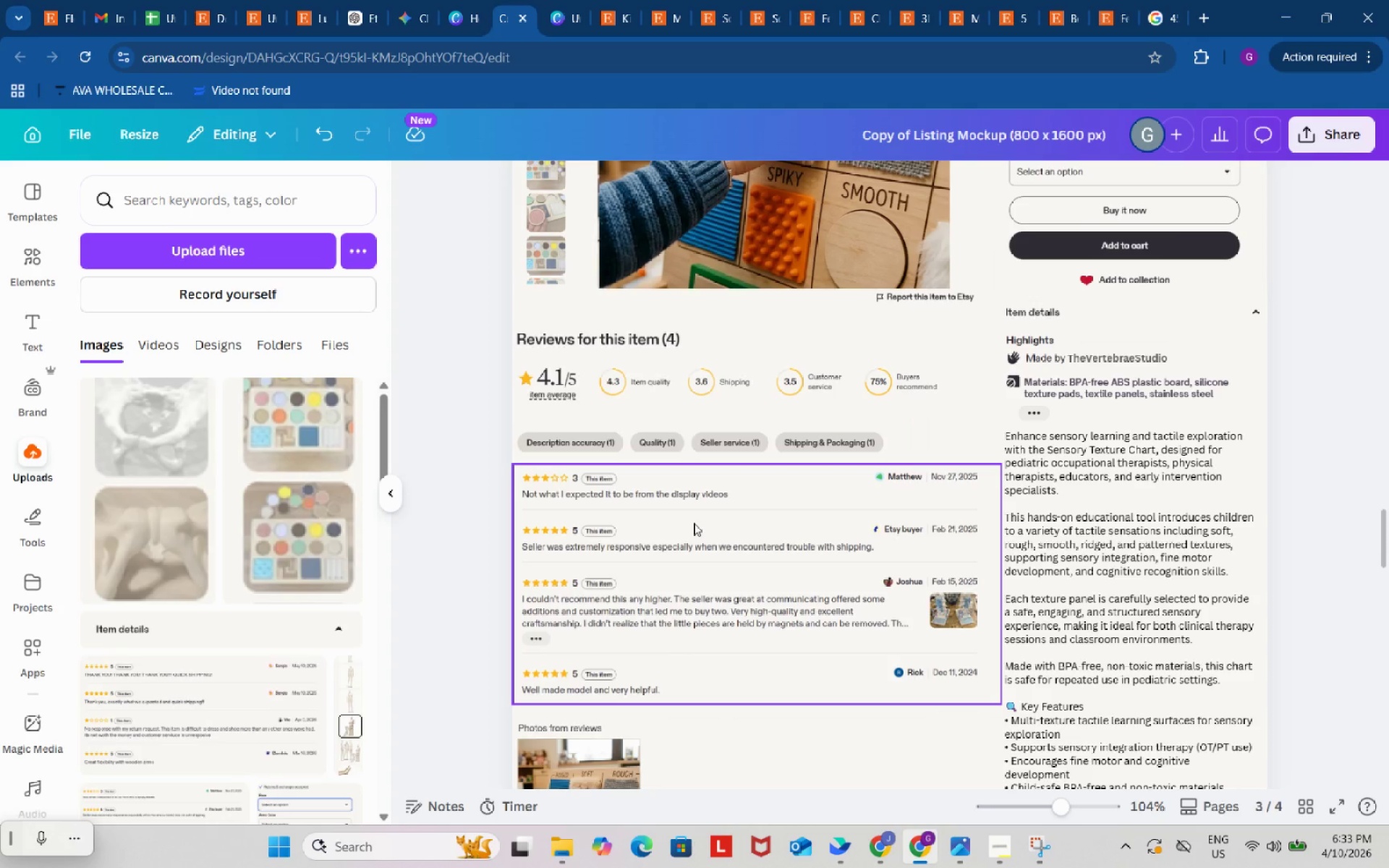 
key(Backspace)
 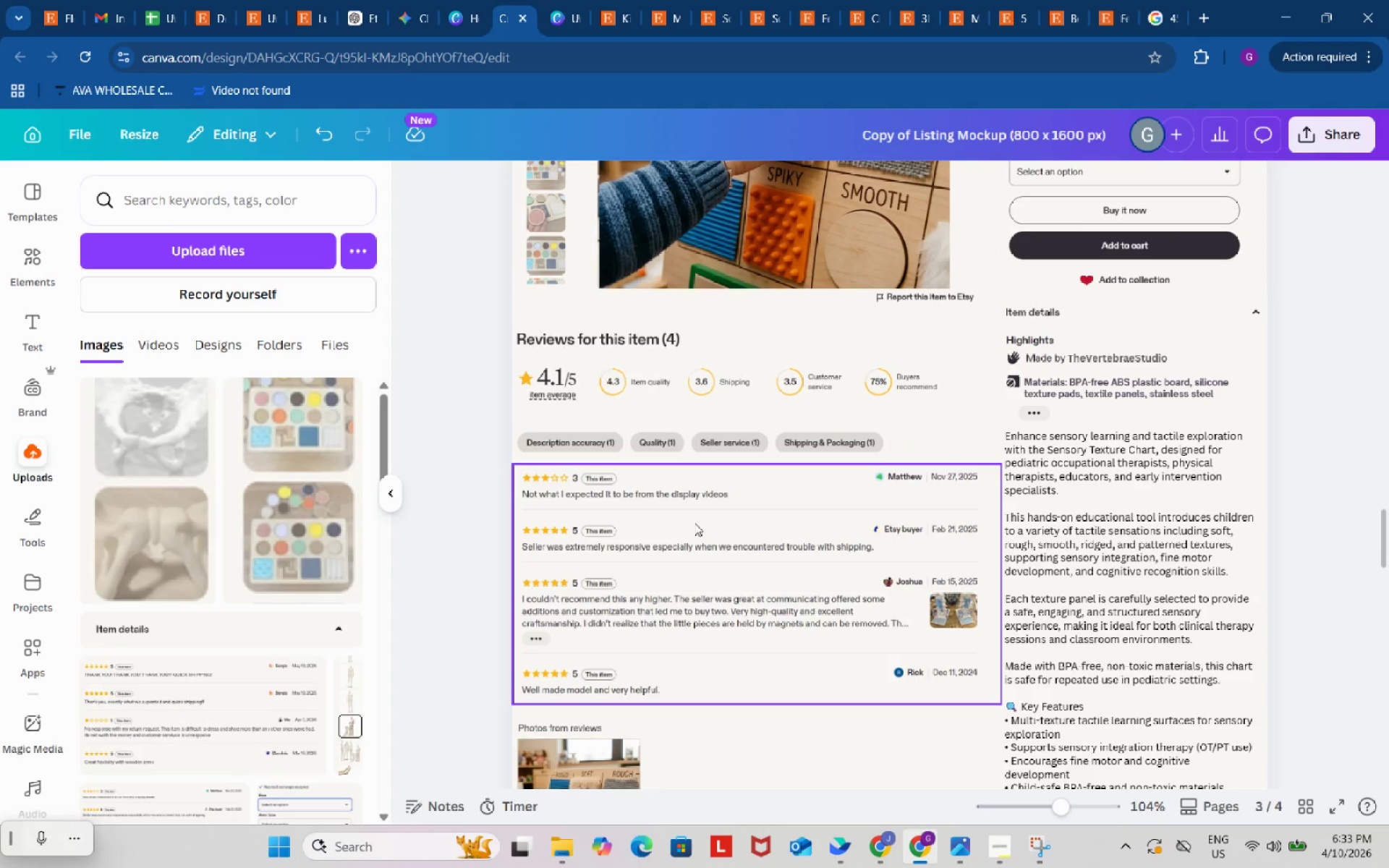 
left_click([694, 523])
 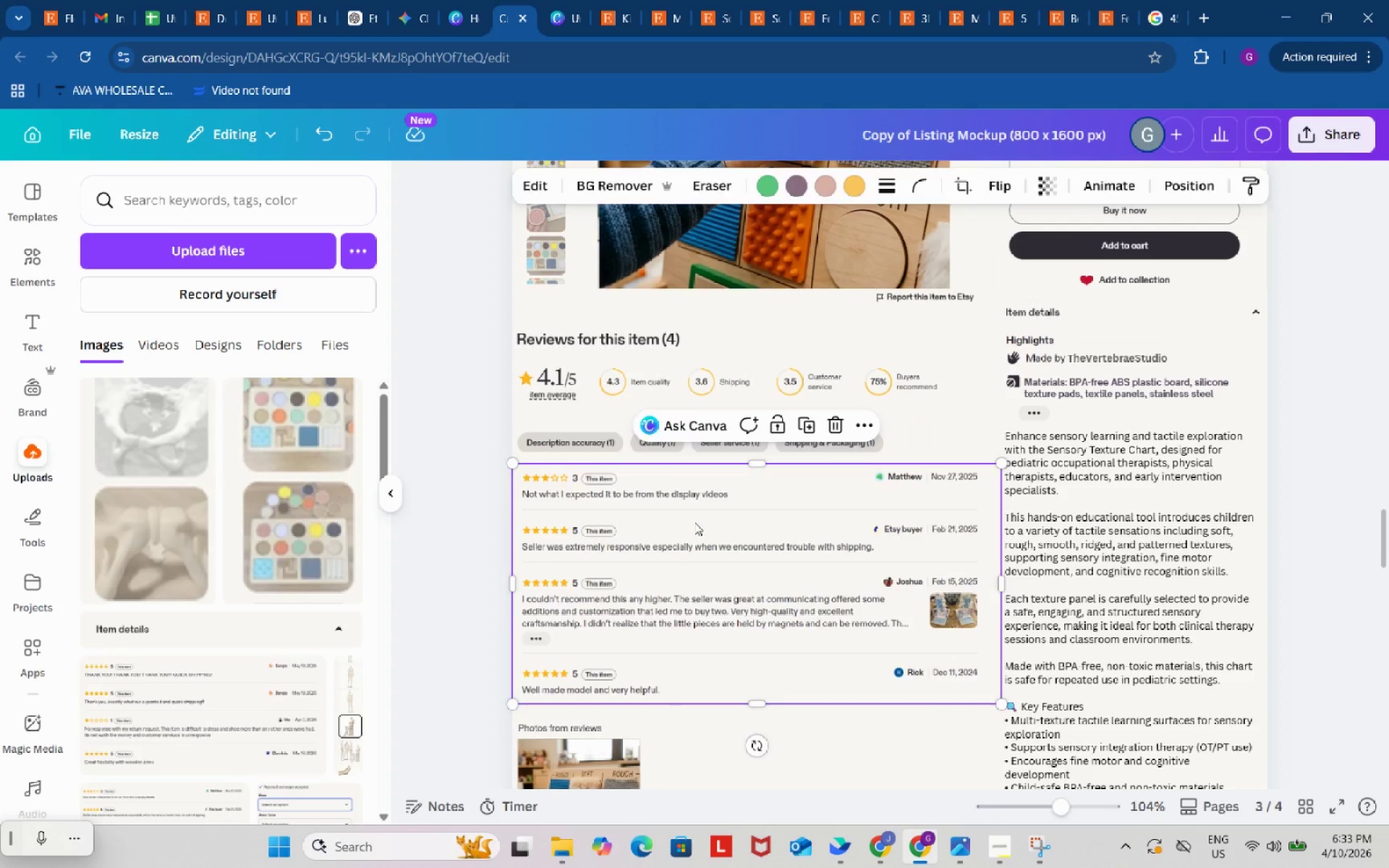 
key(Backspace)
 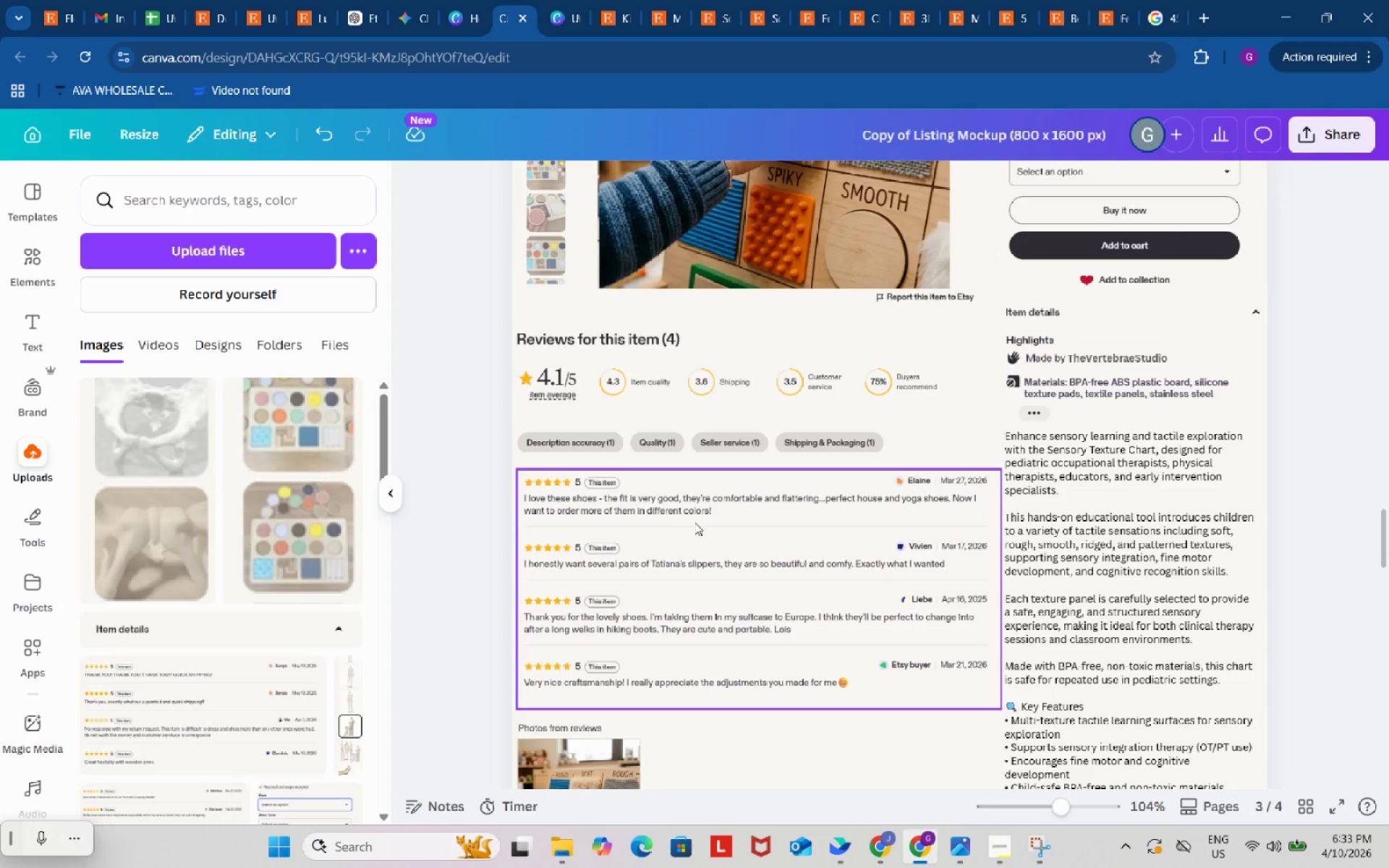 
key(Backspace)
 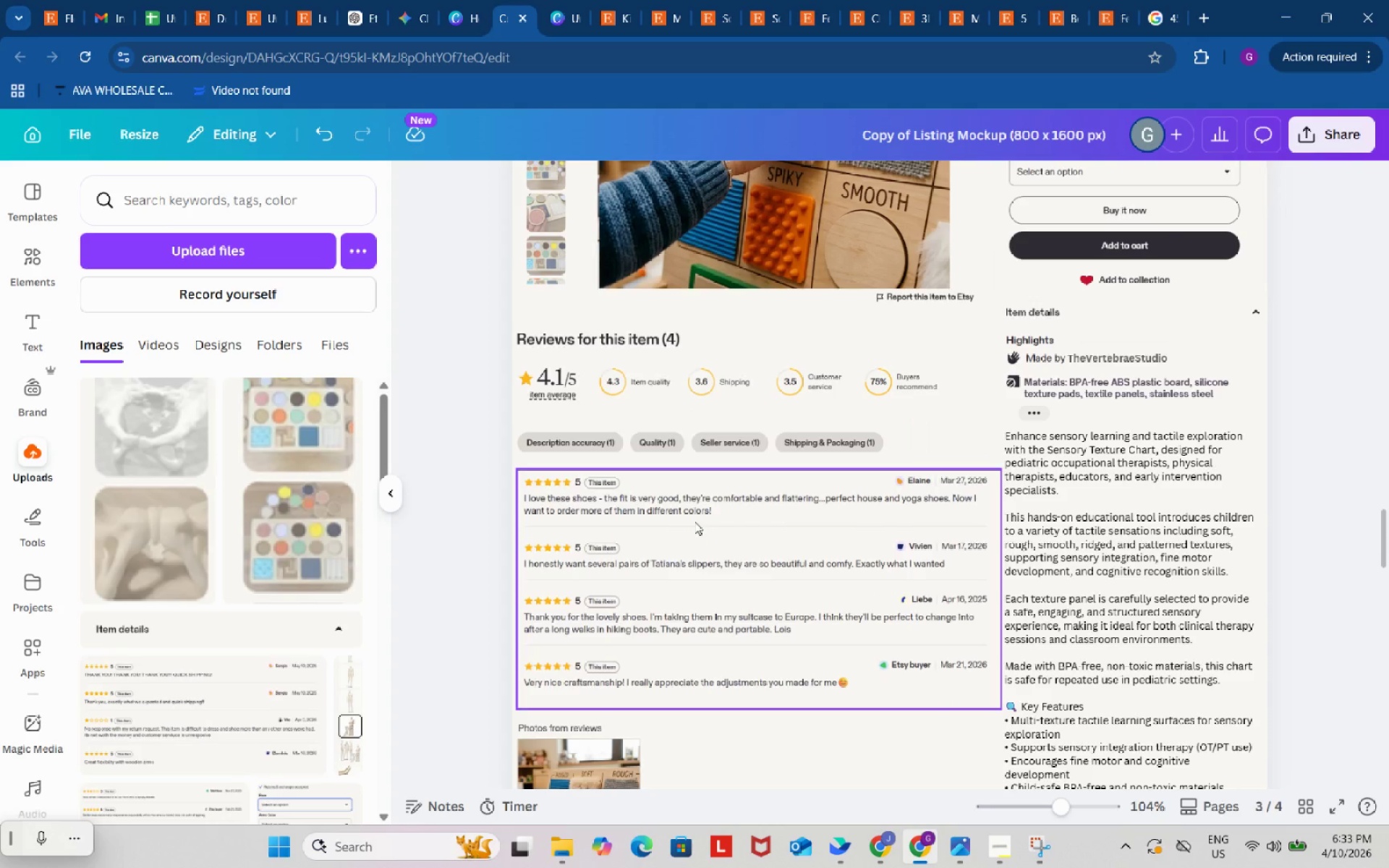 
left_click([694, 521])
 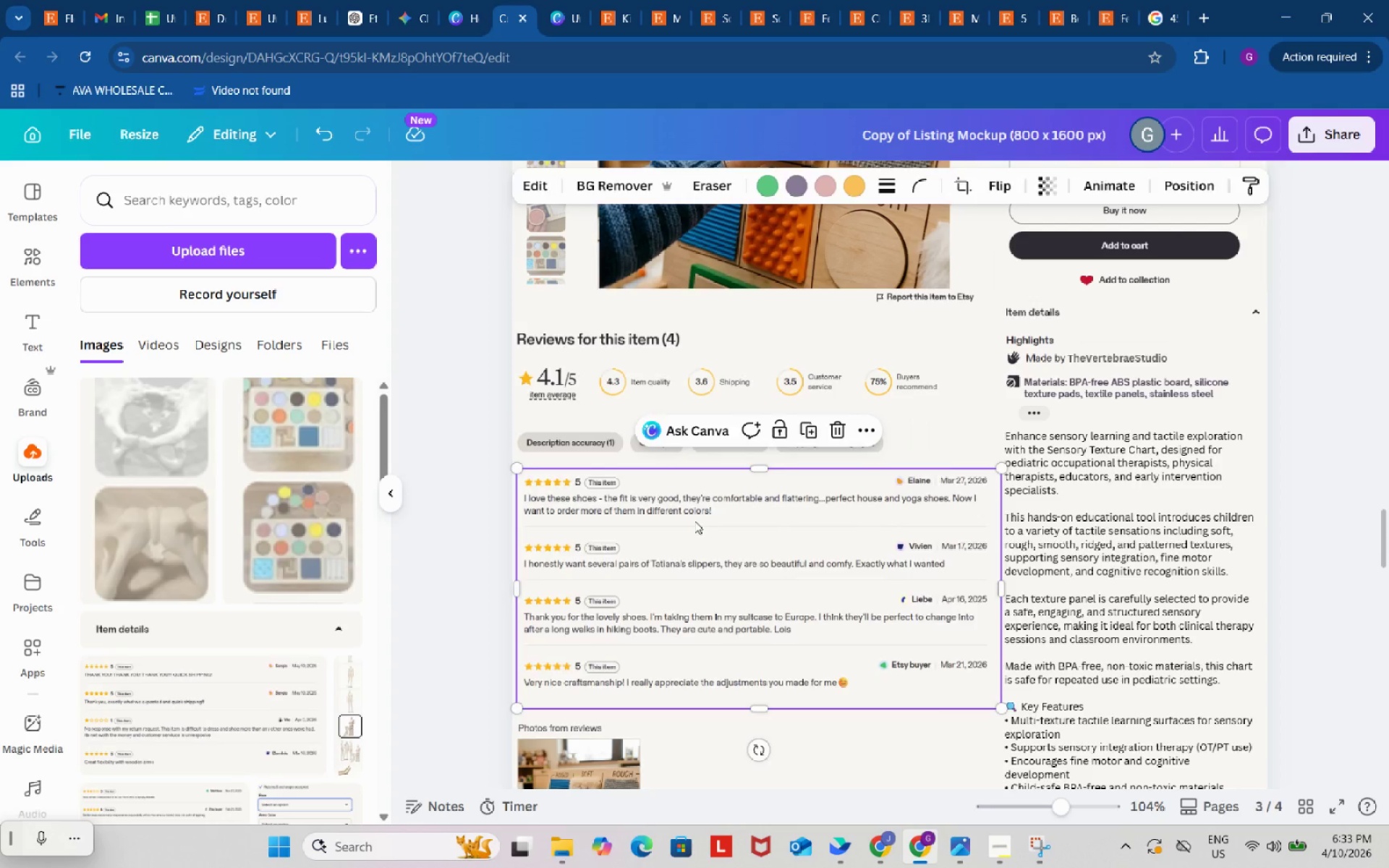 
key(Backspace)
 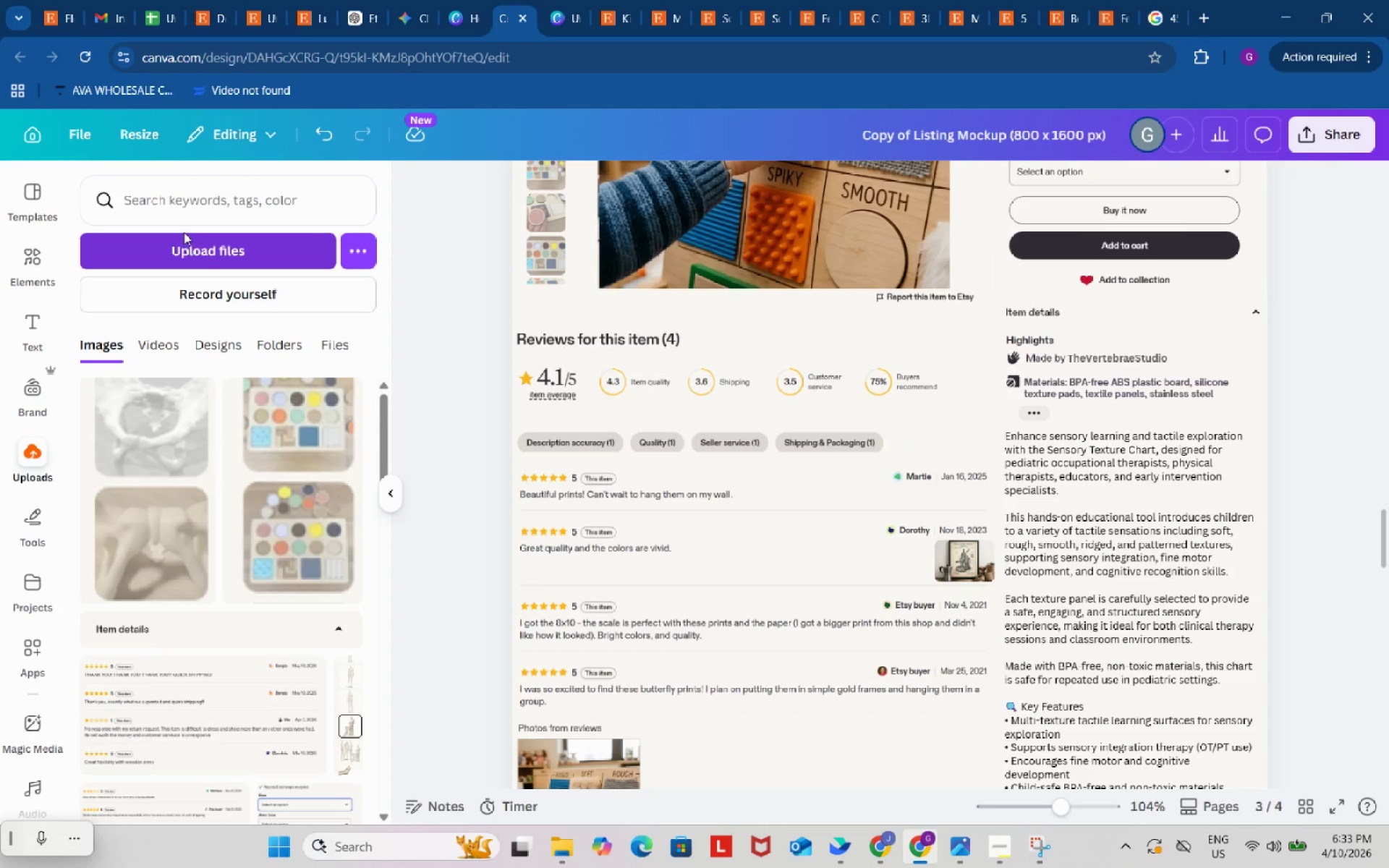 
left_click([189, 257])
 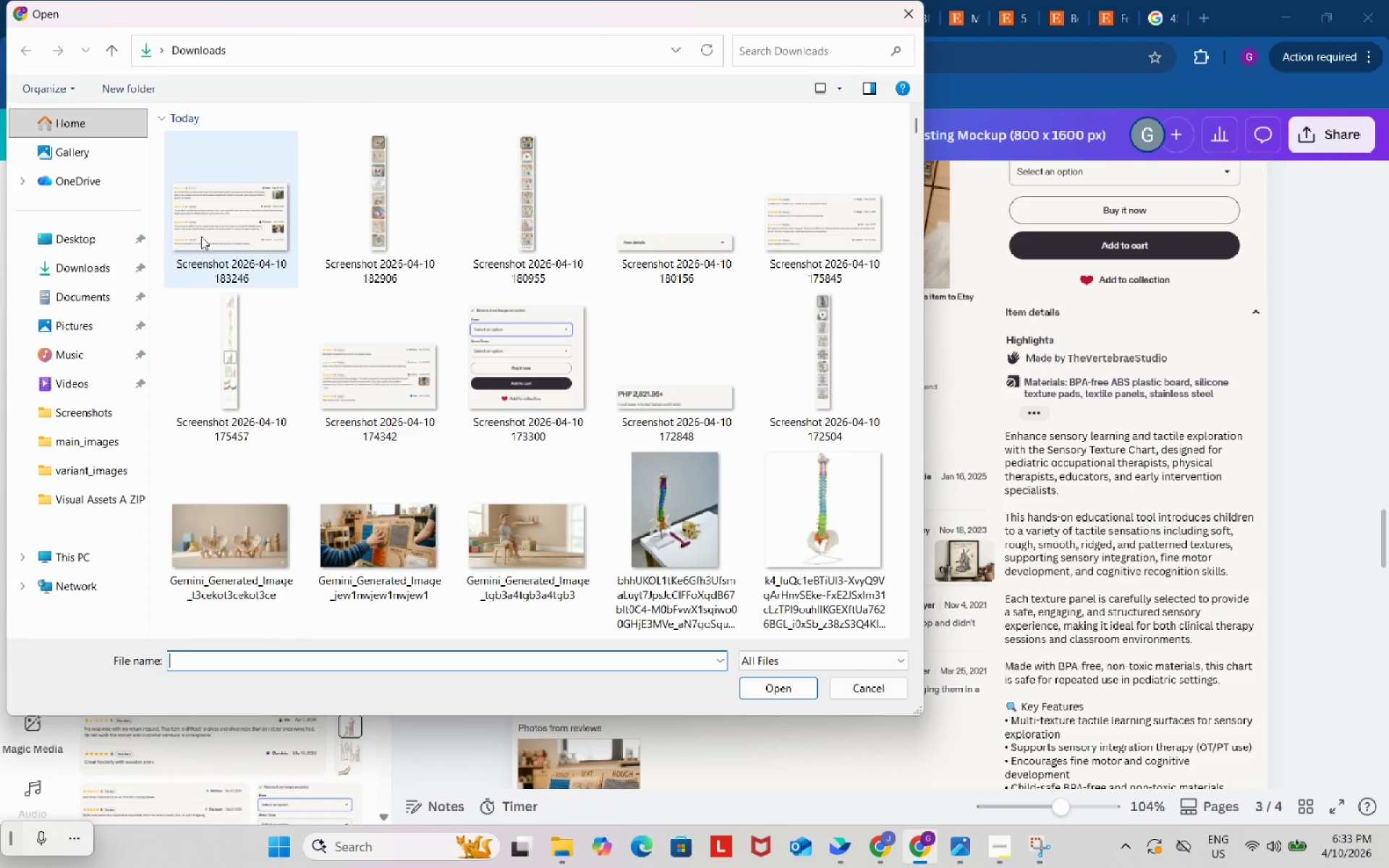 
left_click([208, 220])
 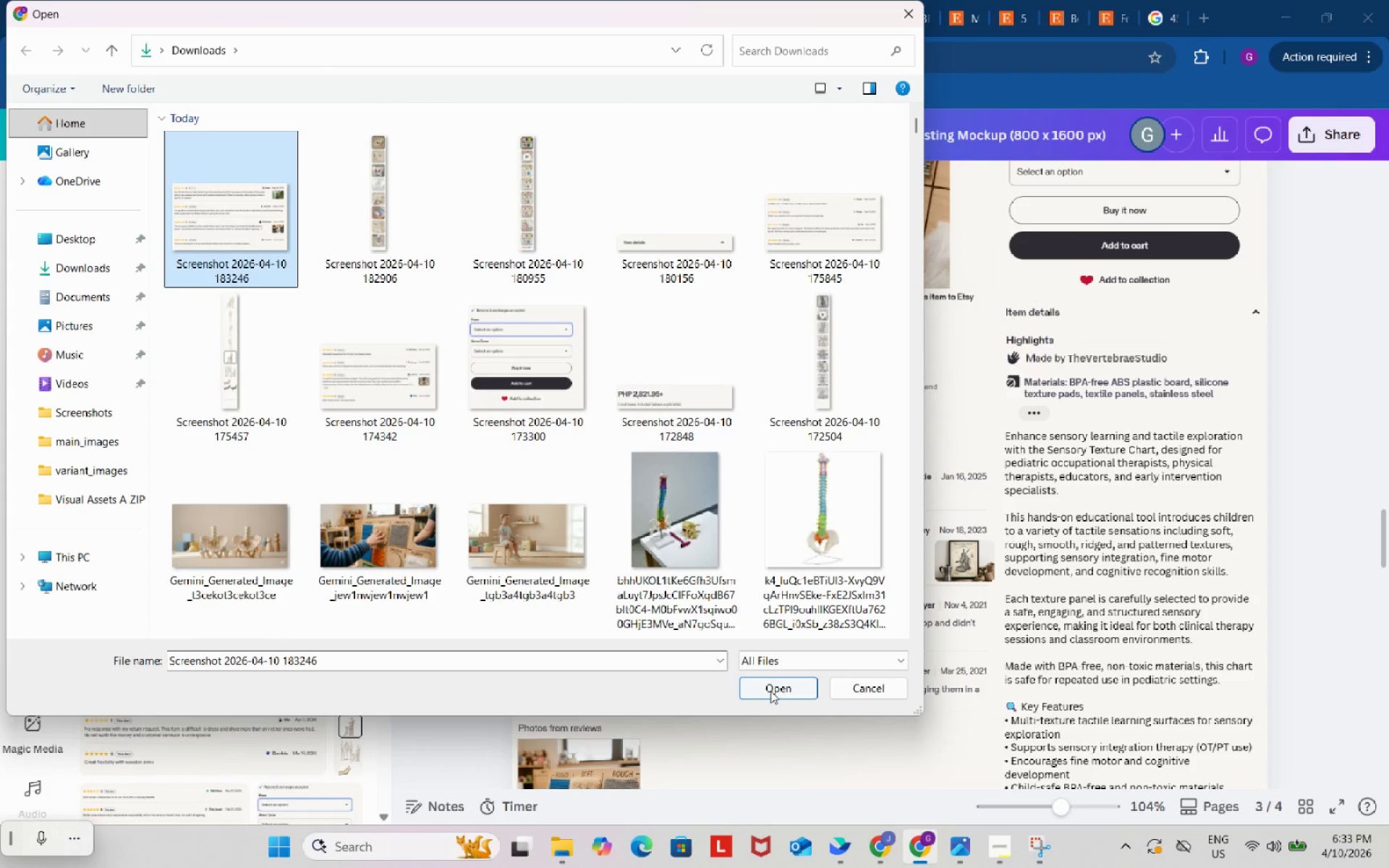 
left_click([772, 691])
 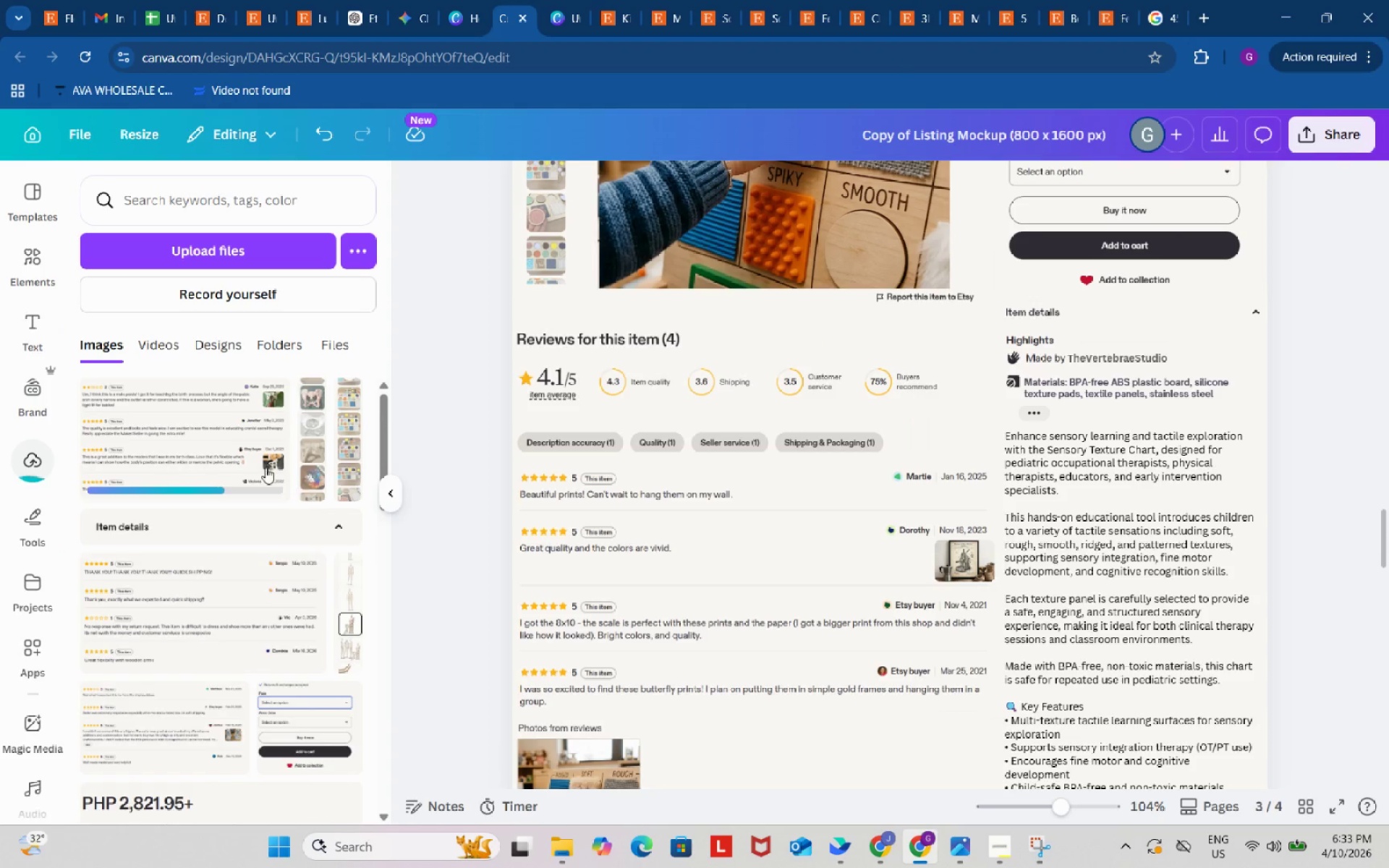 
left_click([204, 429])
 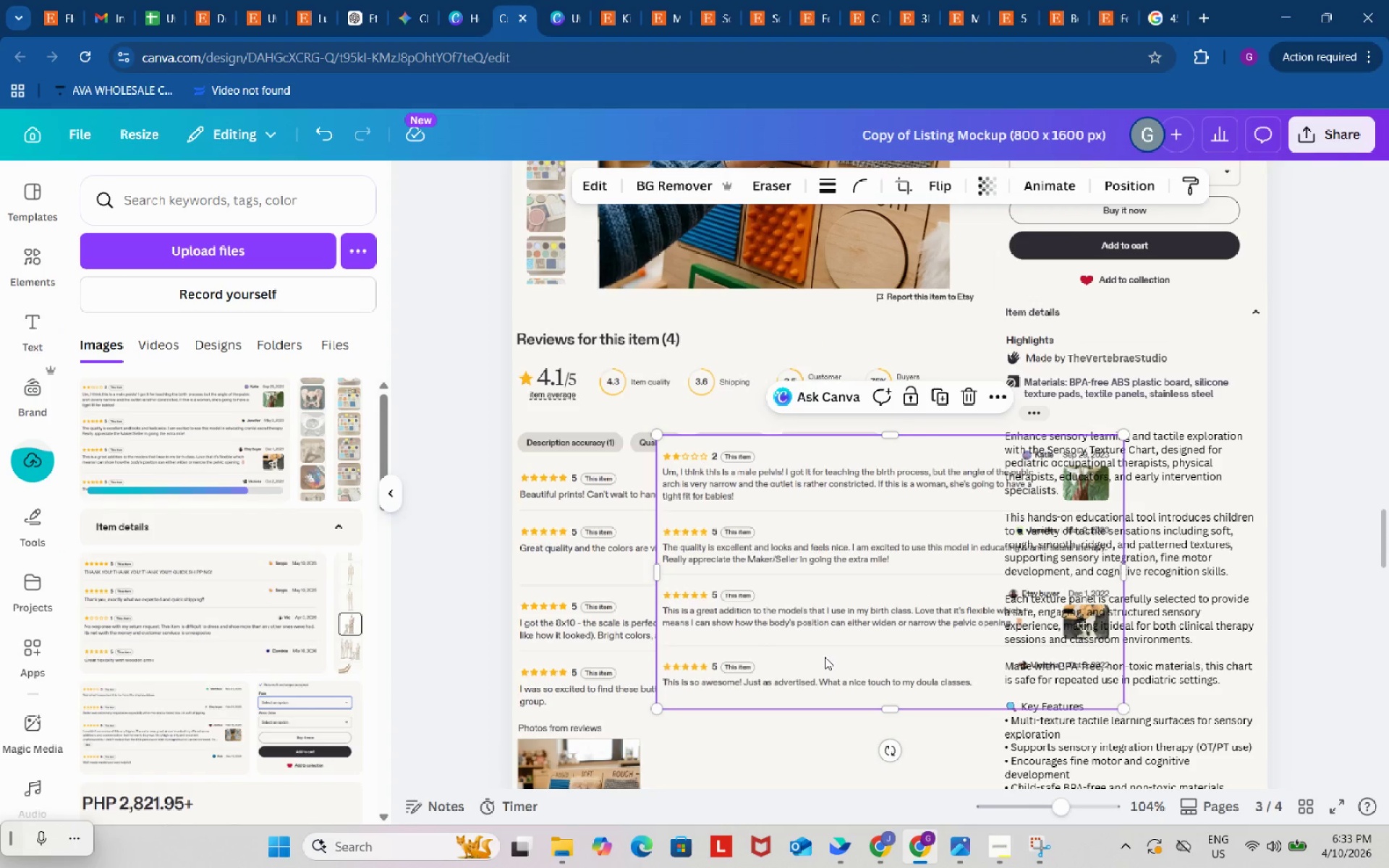 
left_click_drag(start_coordinate=[827, 655], to_coordinate=[685, 645])
 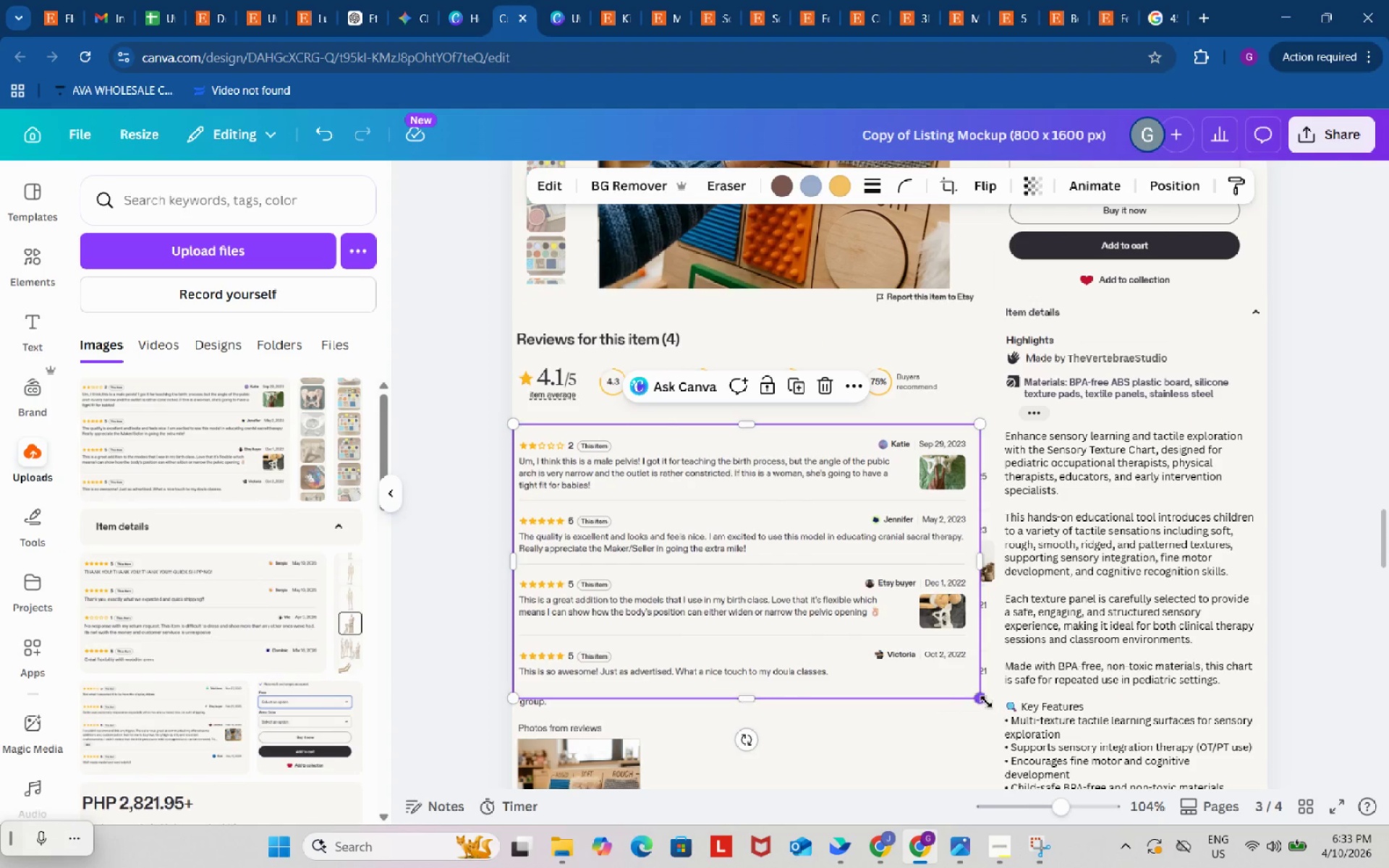 
left_click_drag(start_coordinate=[986, 702], to_coordinate=[1003, 708])
 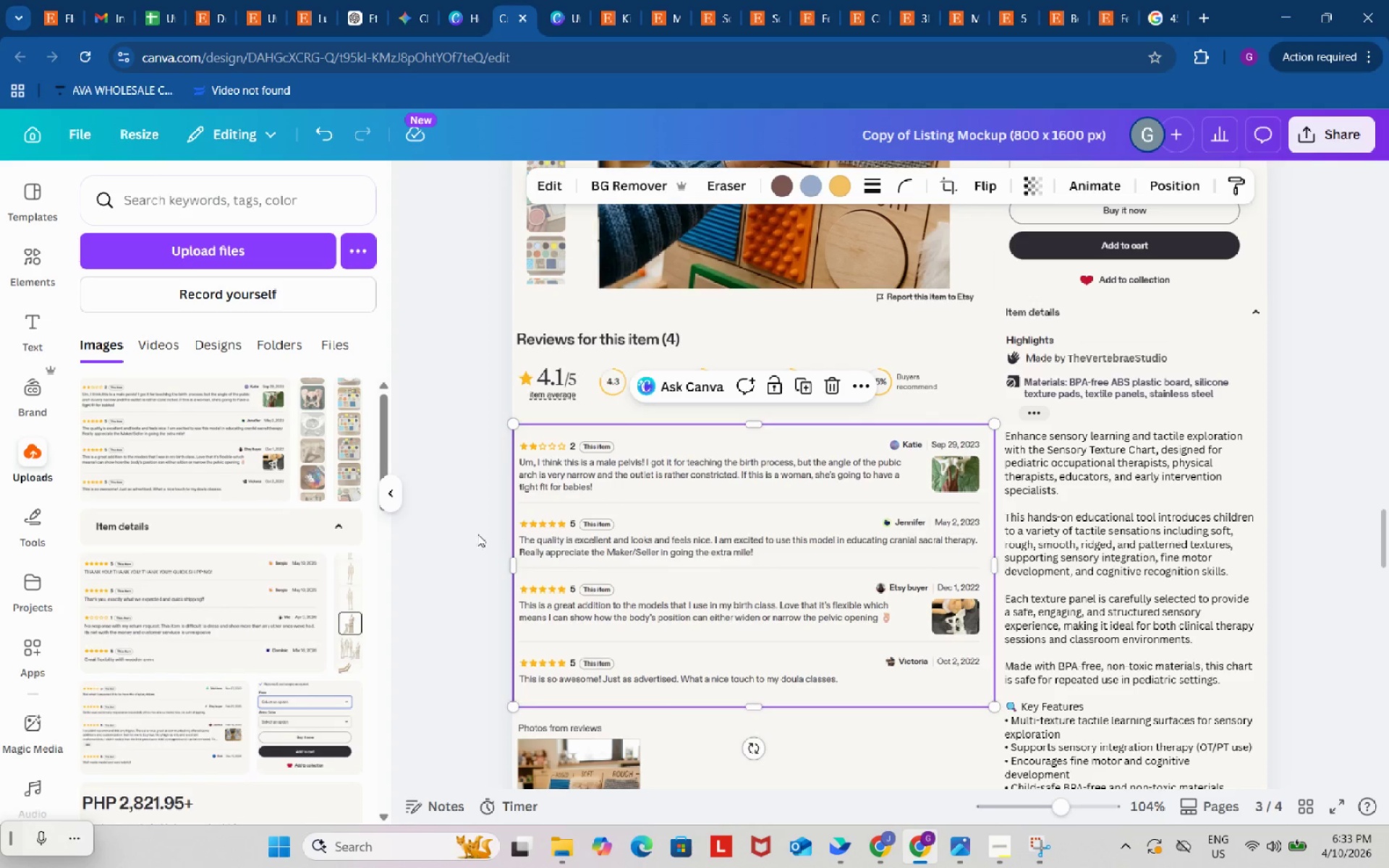 
left_click([477, 533])
 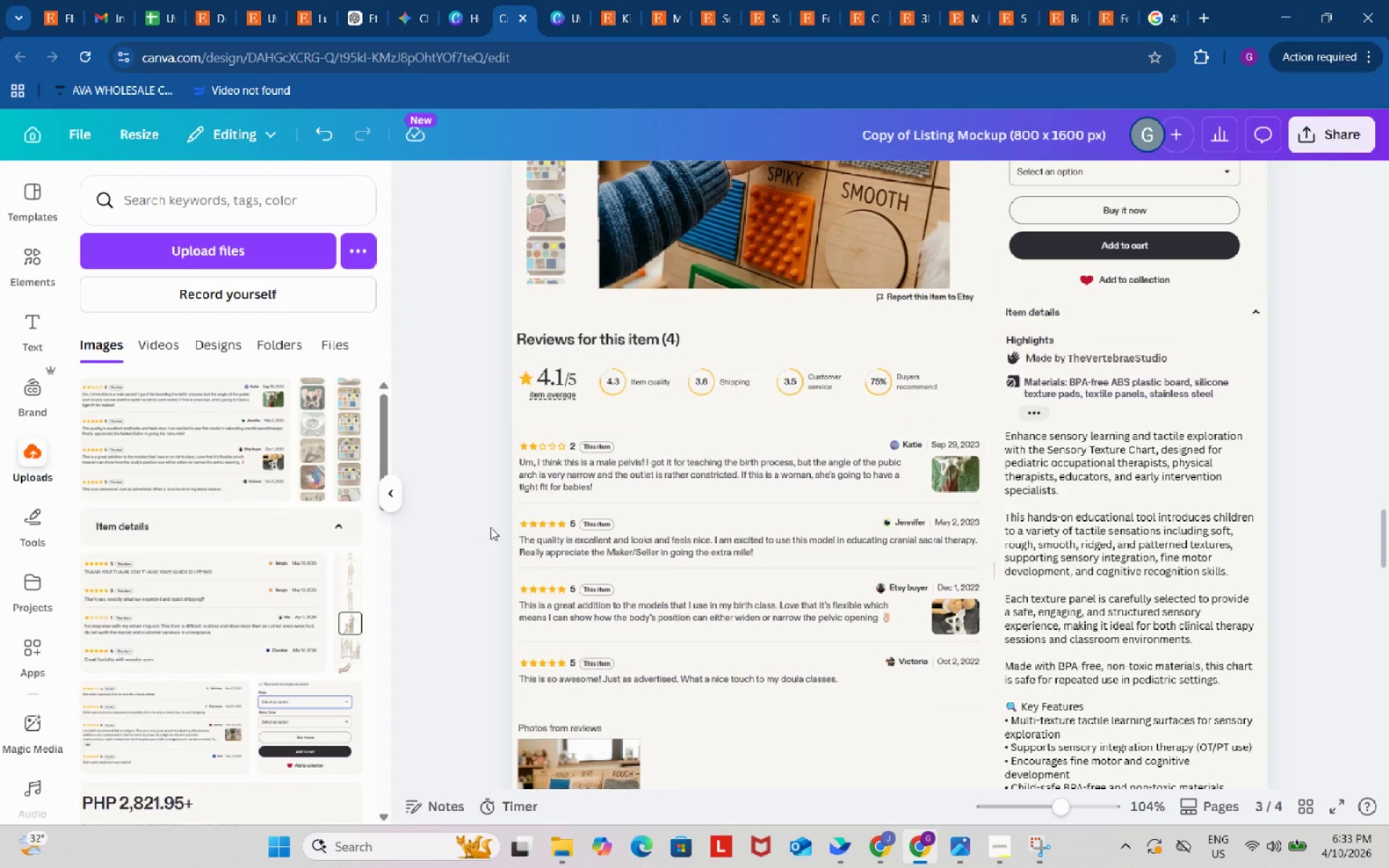 
scroll: coordinate [496, 517], scroll_direction: up, amount: 23.0
 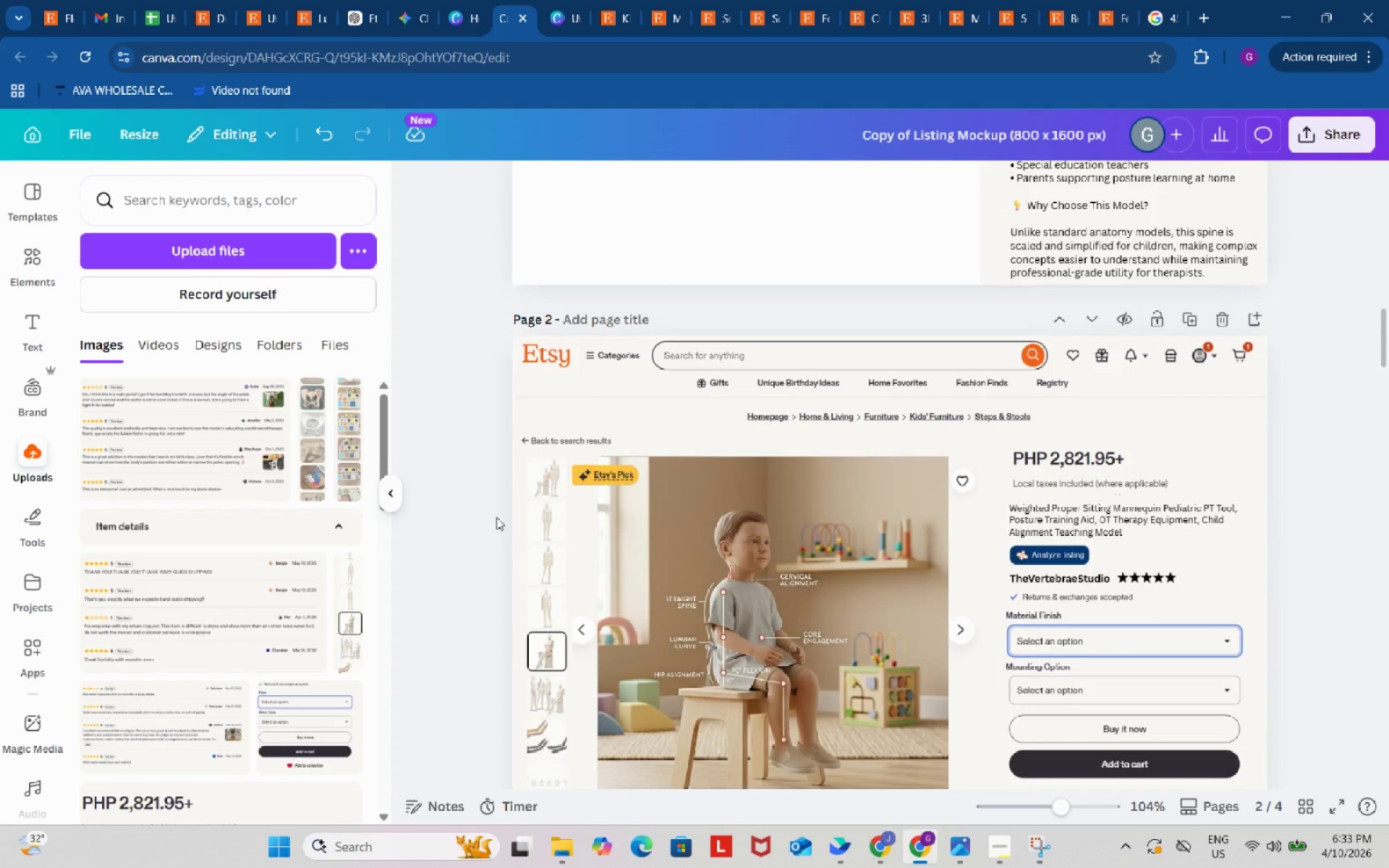 
scroll: coordinate [496, 517], scroll_direction: down, amount: 10.0
 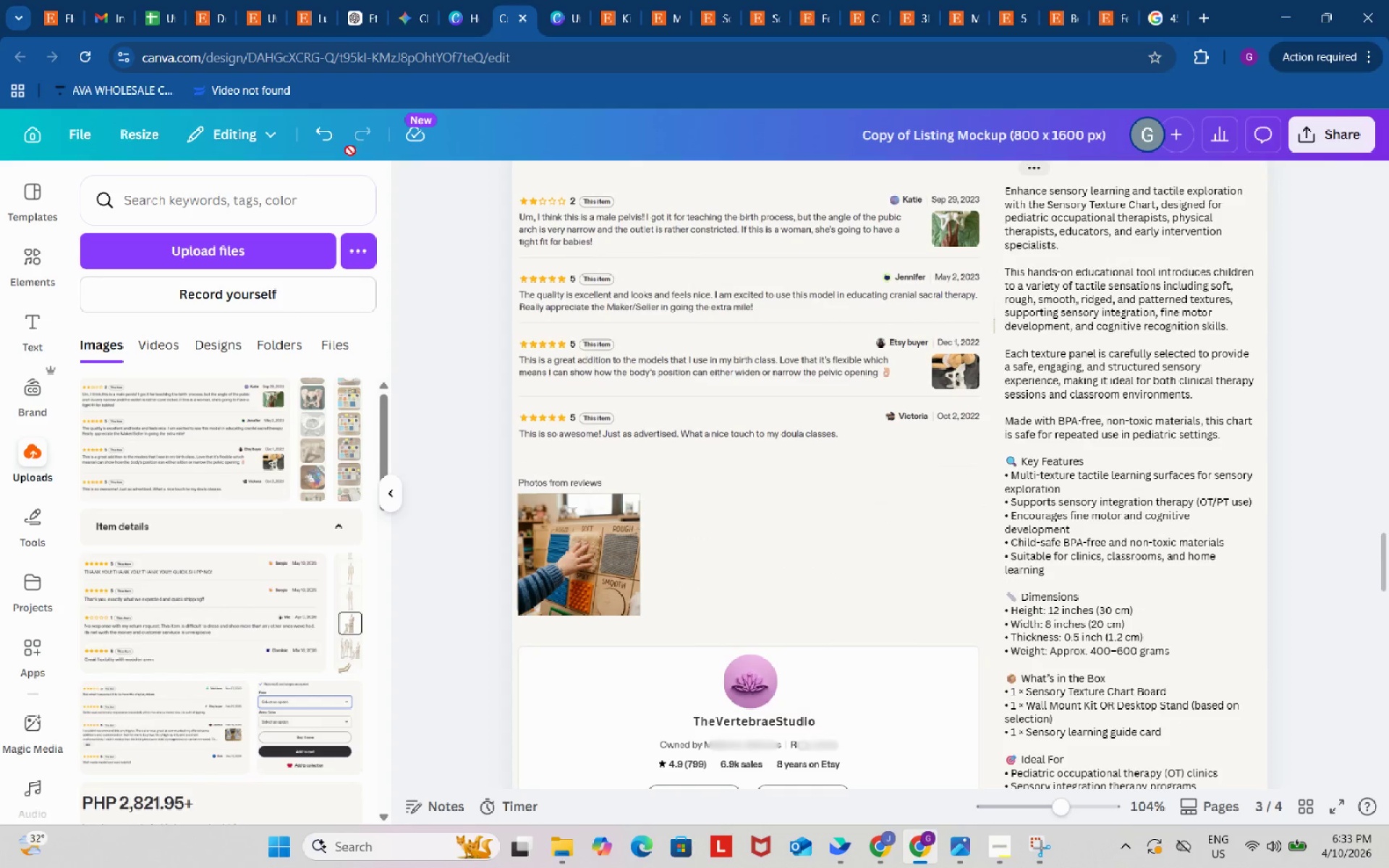 
left_click([323, 129])
 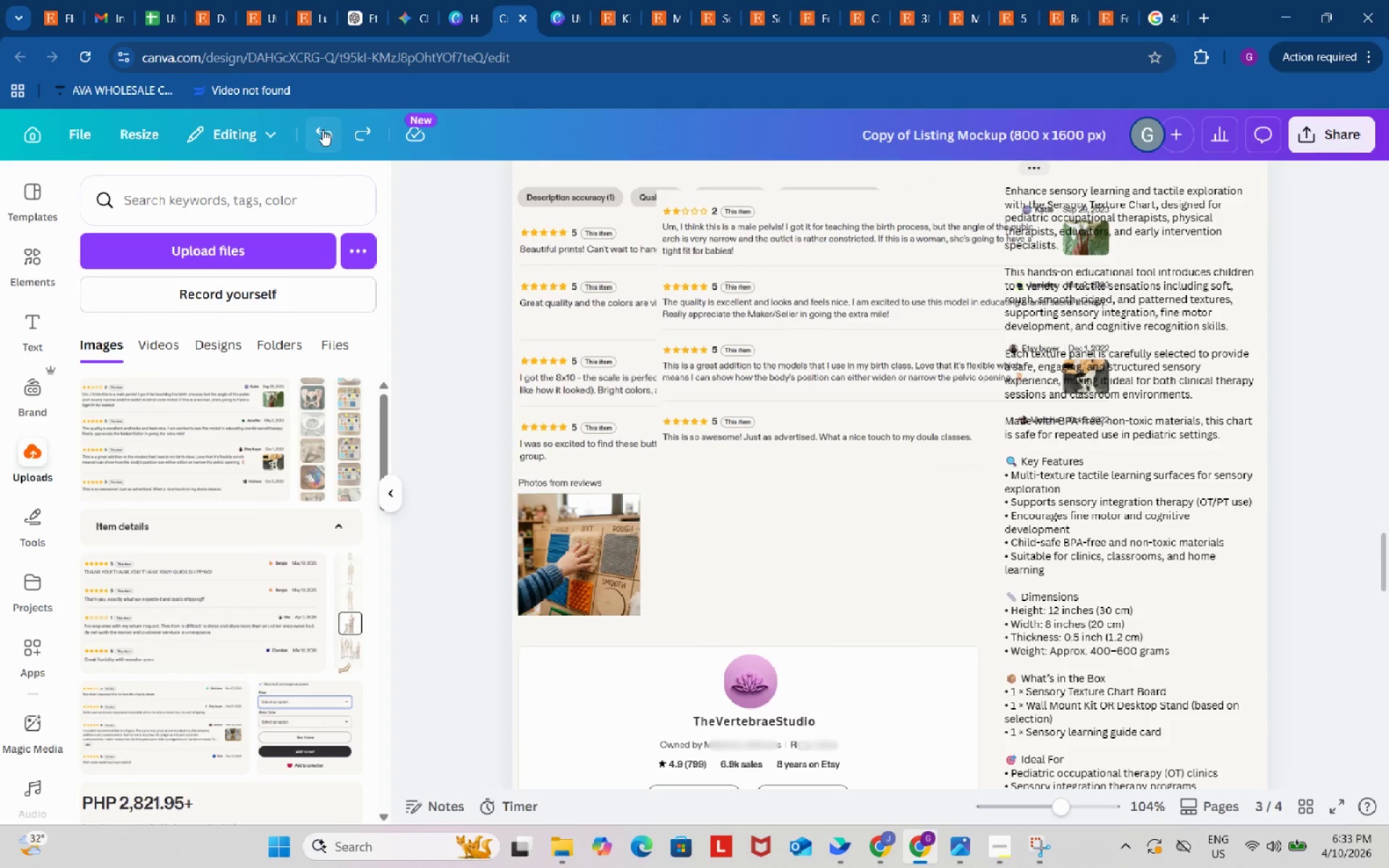 
double_click([323, 129])
 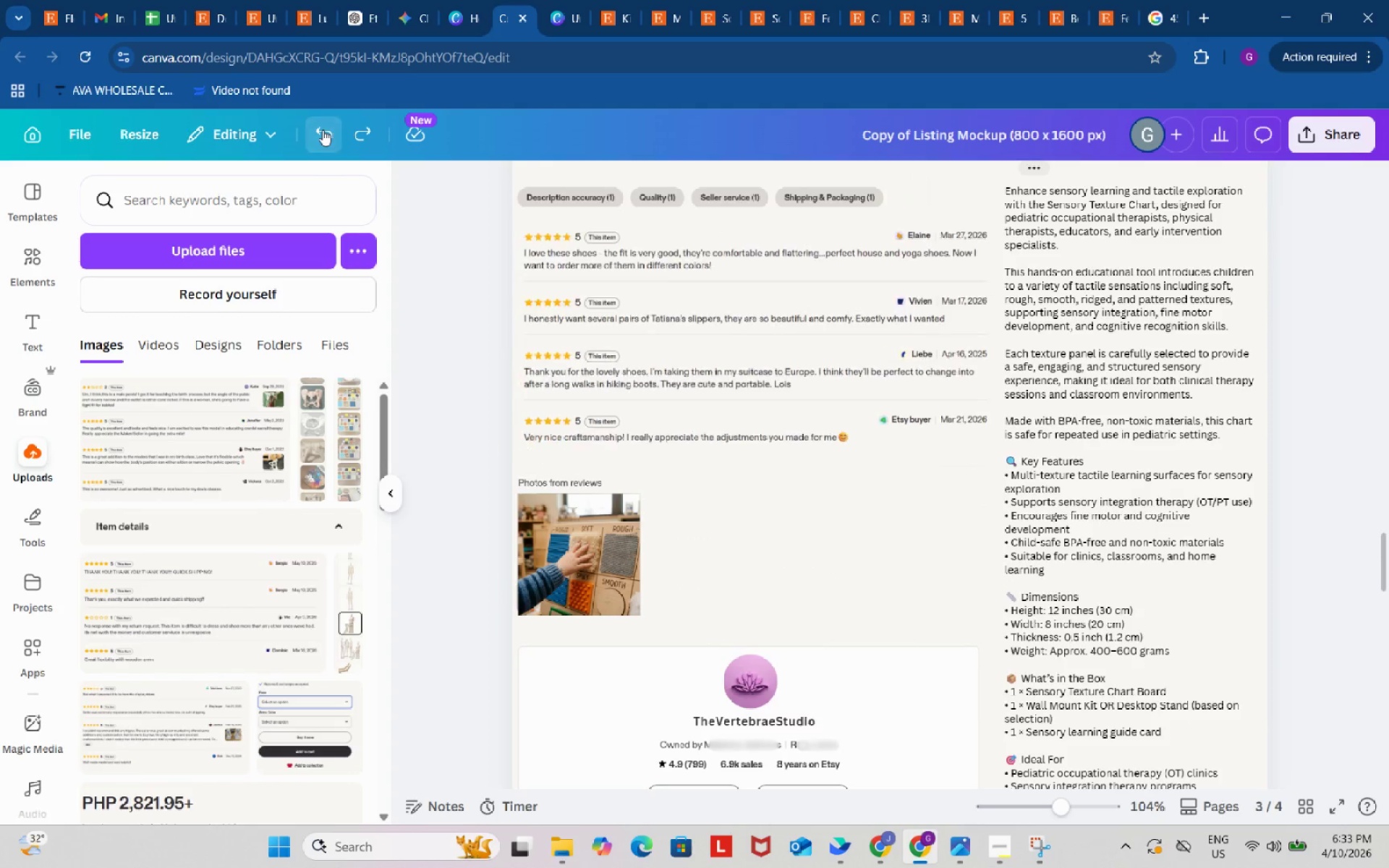 
double_click([323, 129])
 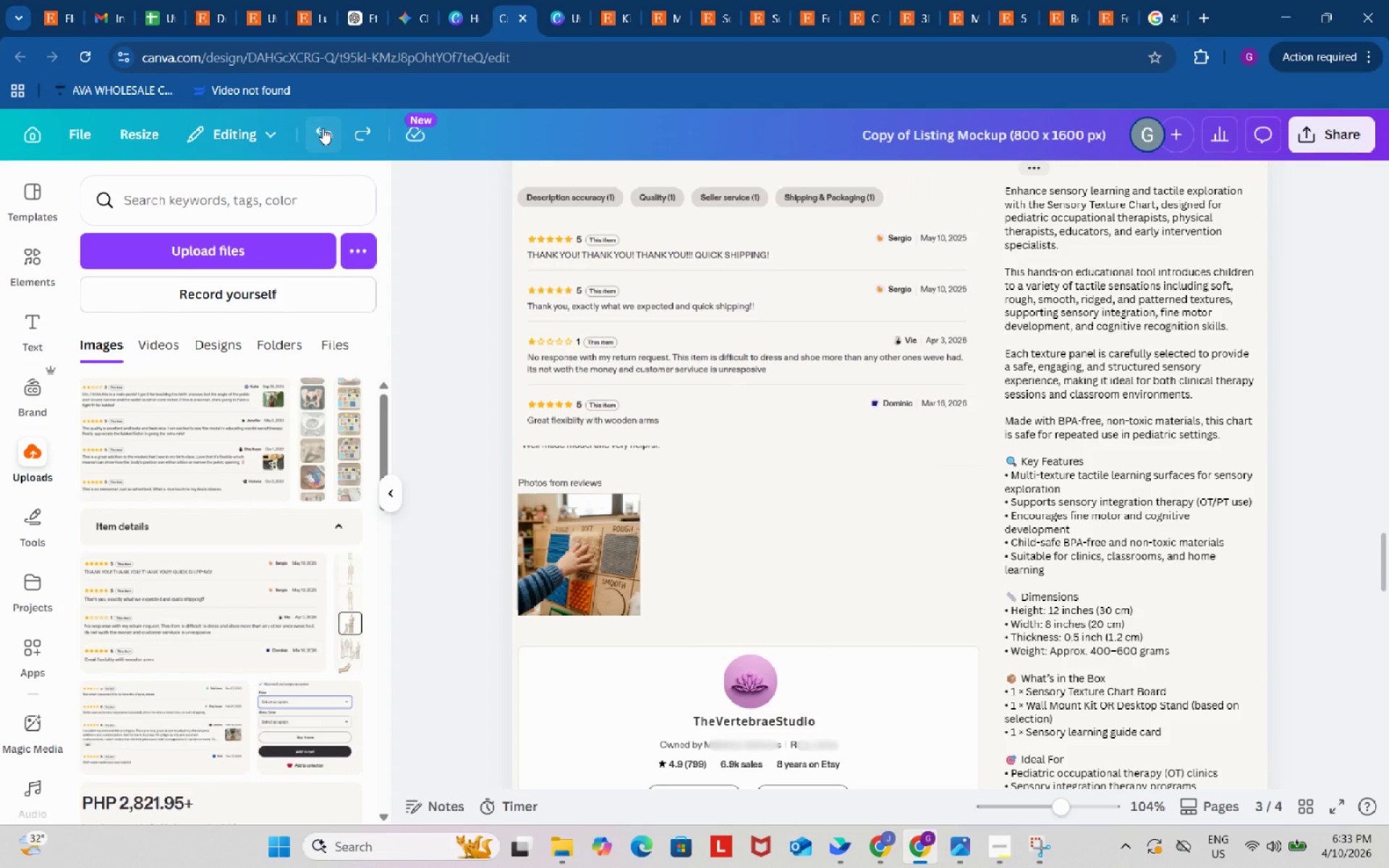 
scroll: coordinate [792, 594], scroll_direction: up, amount: 5.0
 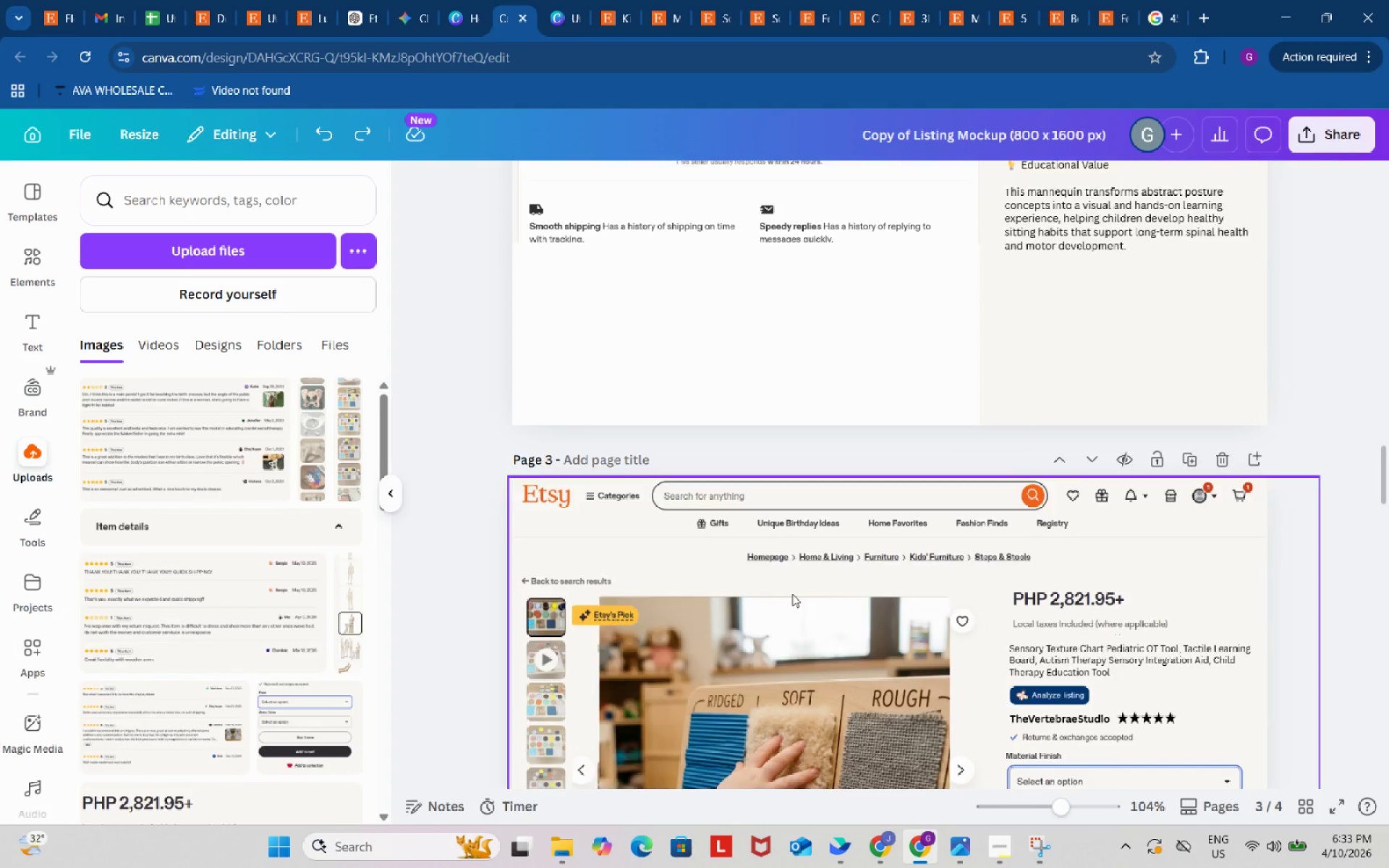 
scroll: coordinate [792, 582], scroll_direction: down, amount: 17.0
 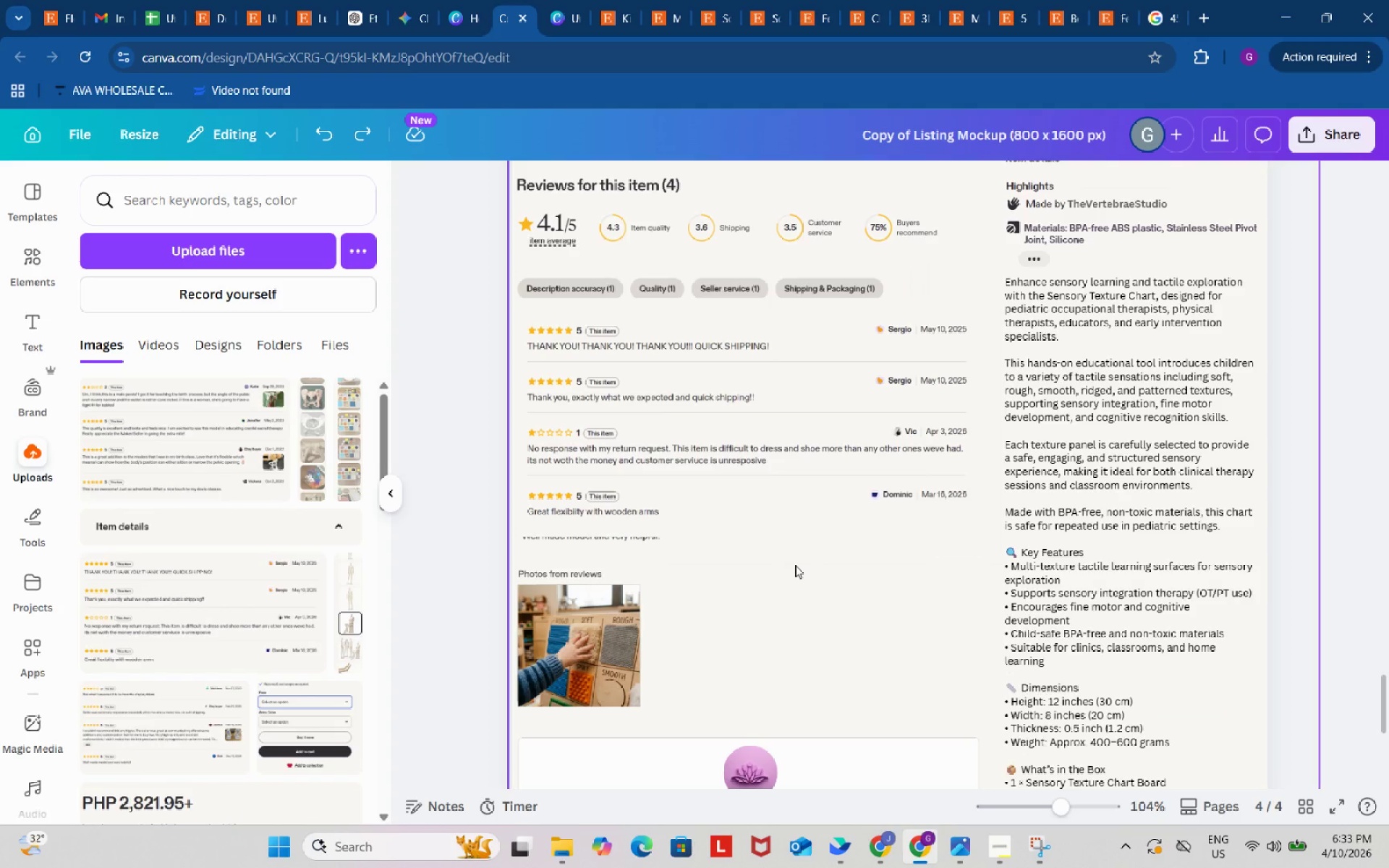 
wait(14.64)
 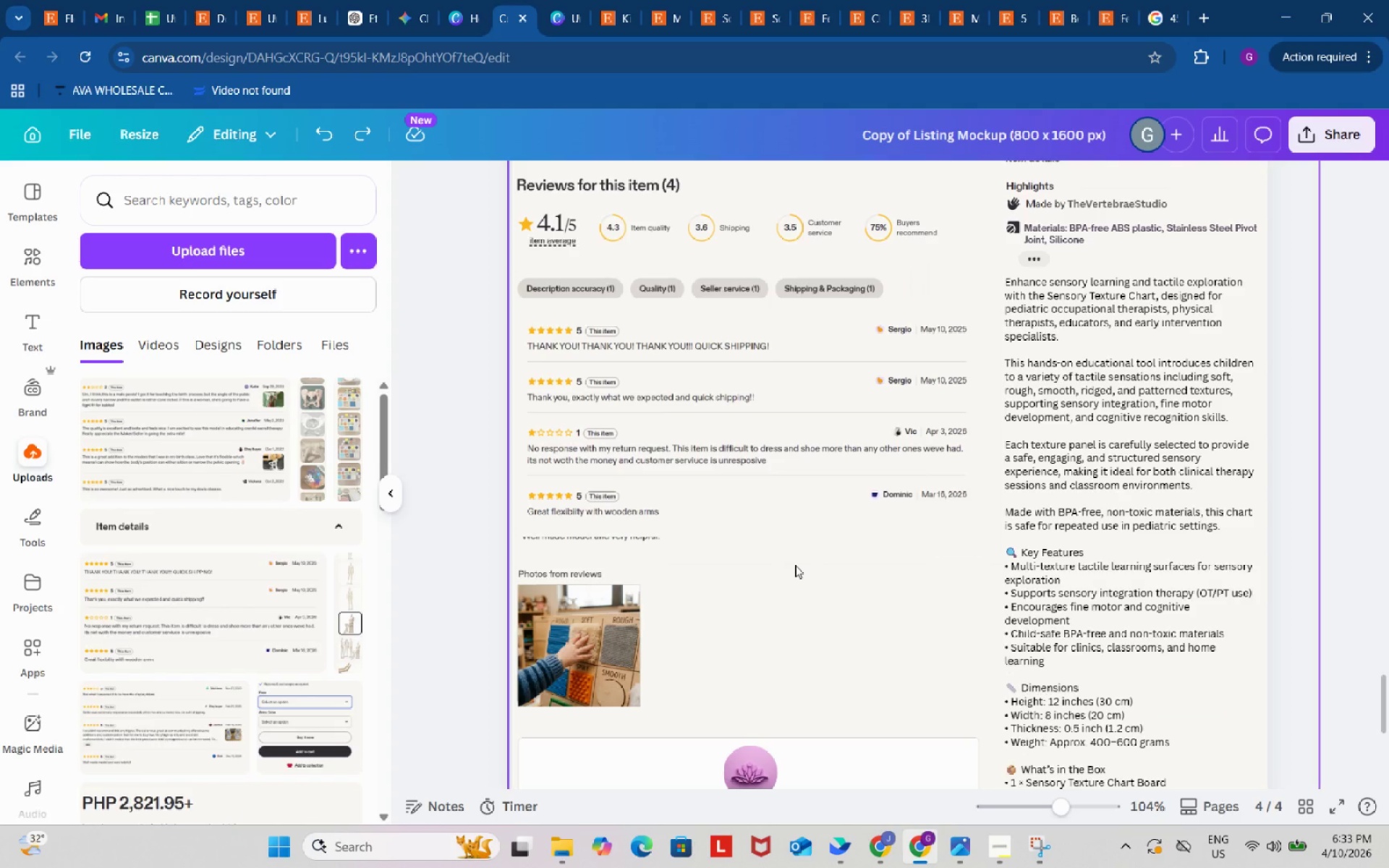 
left_click([166, 425])
 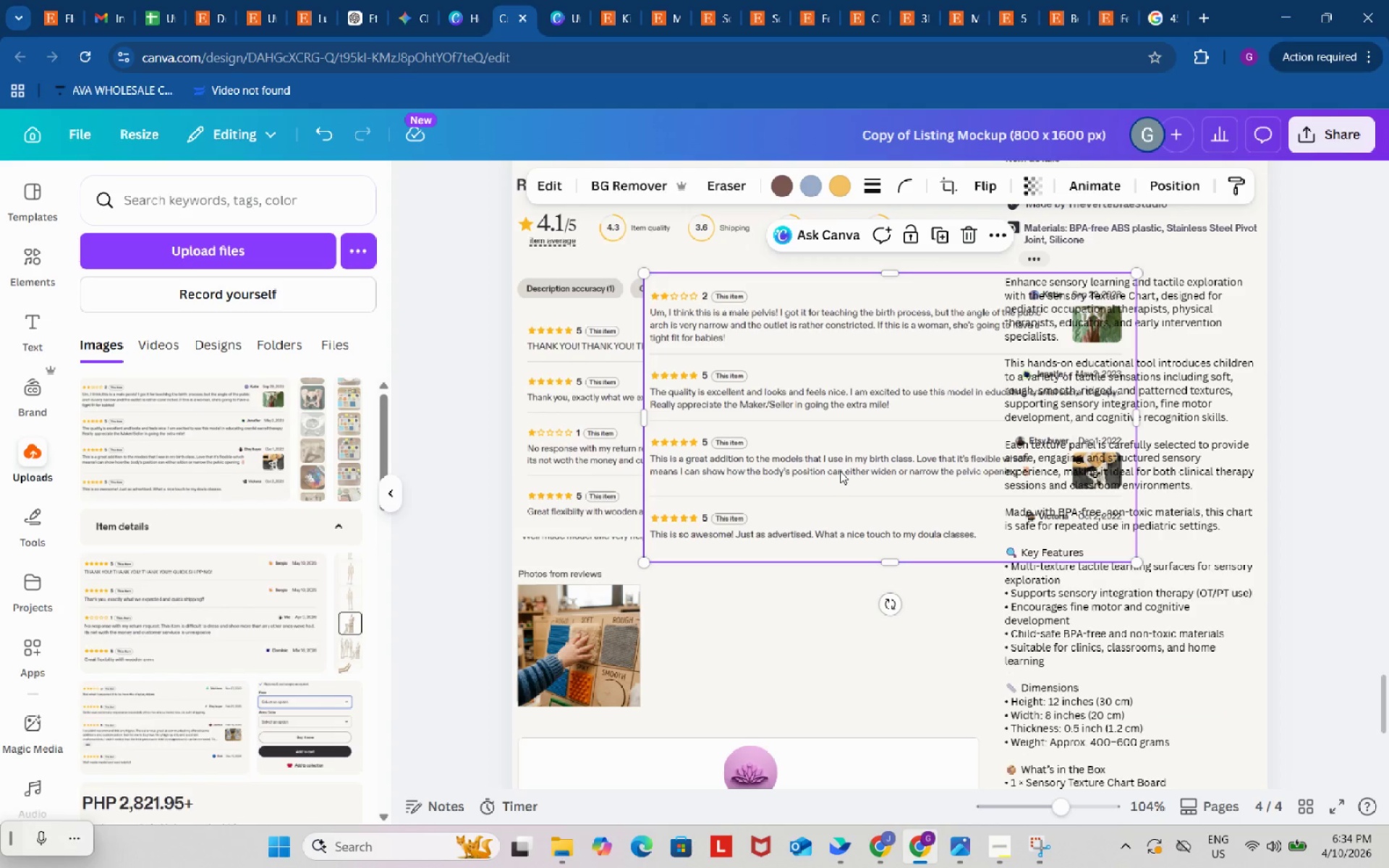 
left_click_drag(start_coordinate=[840, 469], to_coordinate=[710, 503])
 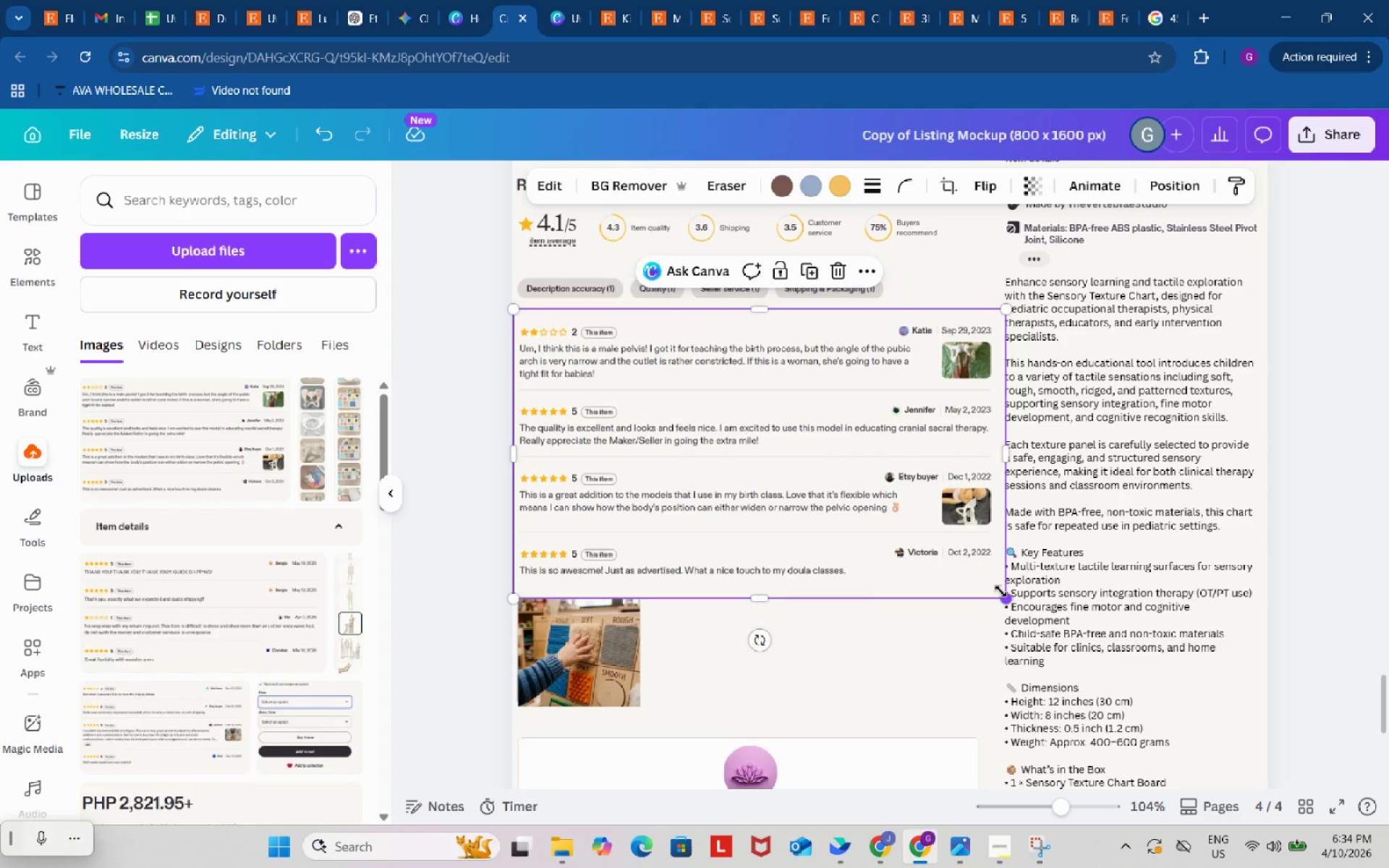 
left_click_drag(start_coordinate=[1001, 591], to_coordinate=[953, 551])
 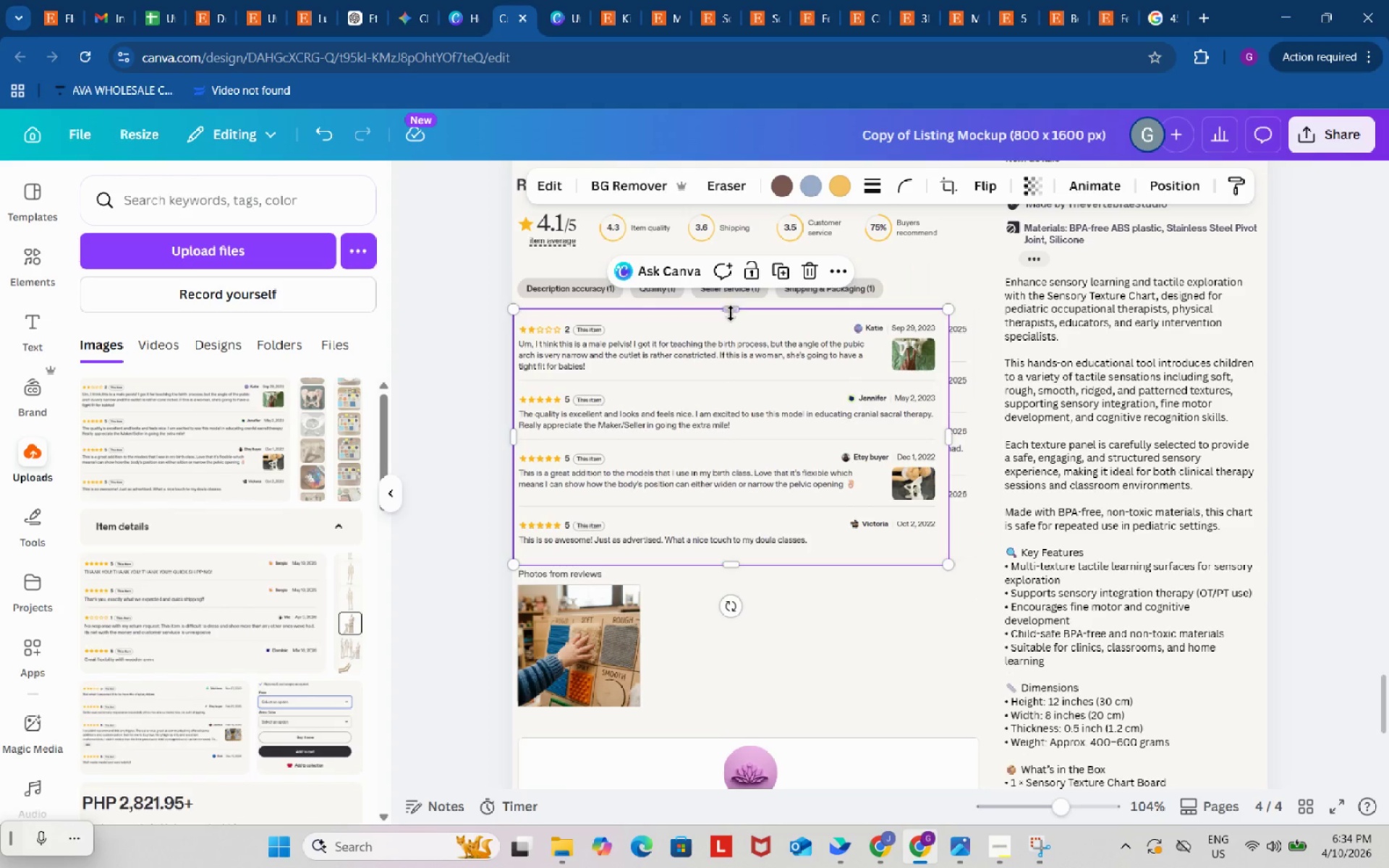 
left_click_drag(start_coordinate=[731, 312], to_coordinate=[730, 318])
 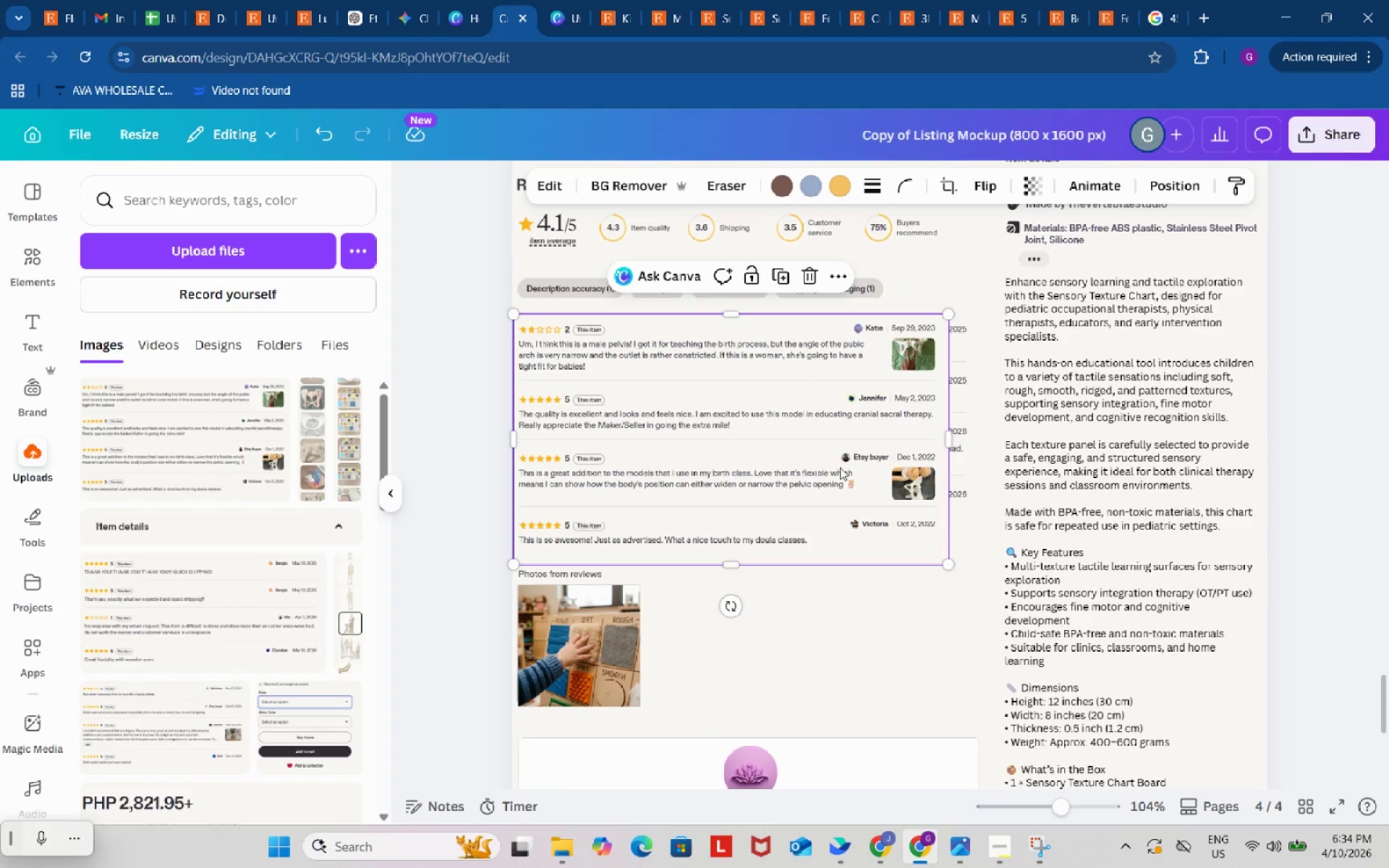 
left_click_drag(start_coordinate=[840, 467], to_coordinate=[841, 451])
 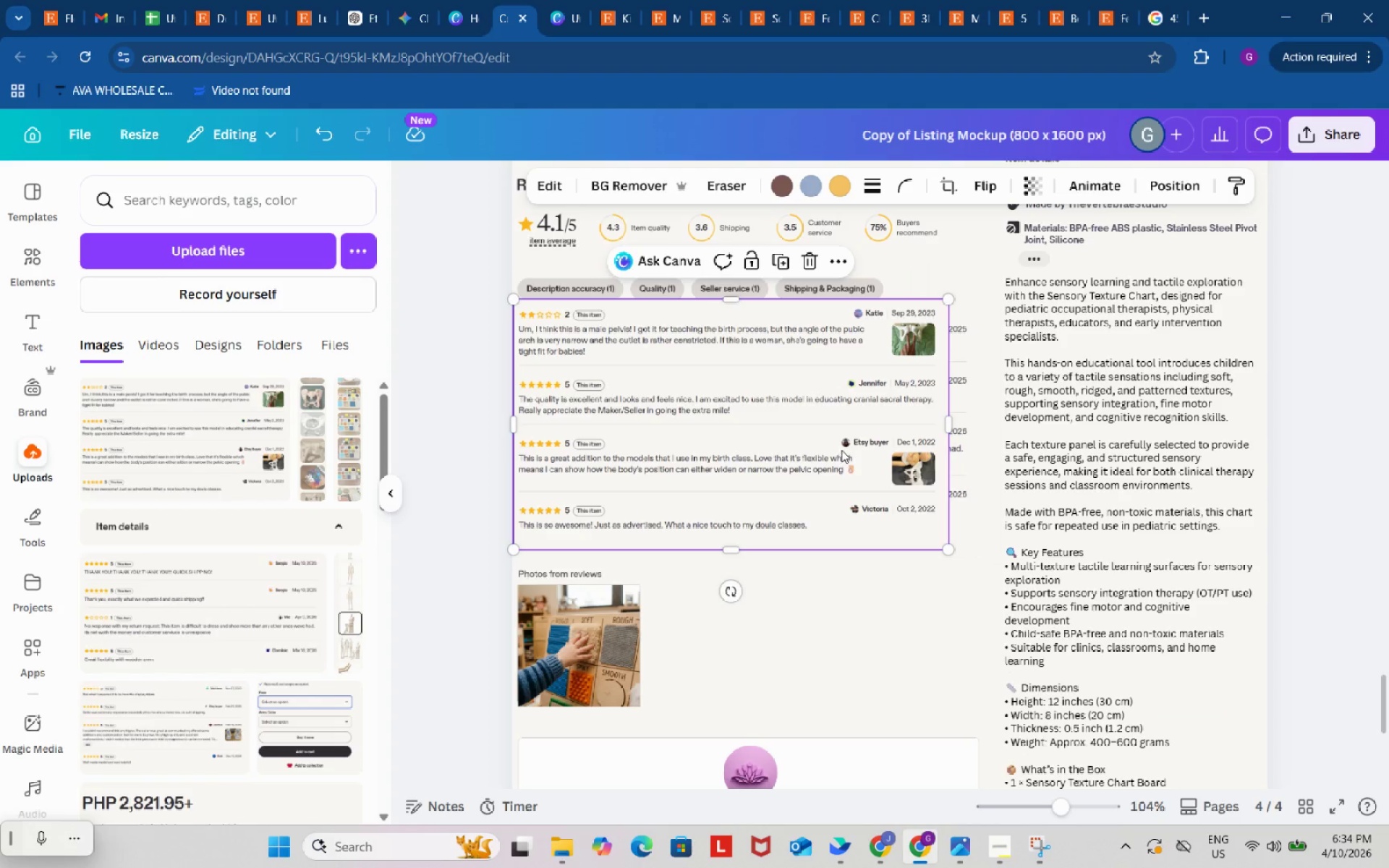 
left_click_drag(start_coordinate=[841, 451], to_coordinate=[844, 455])
 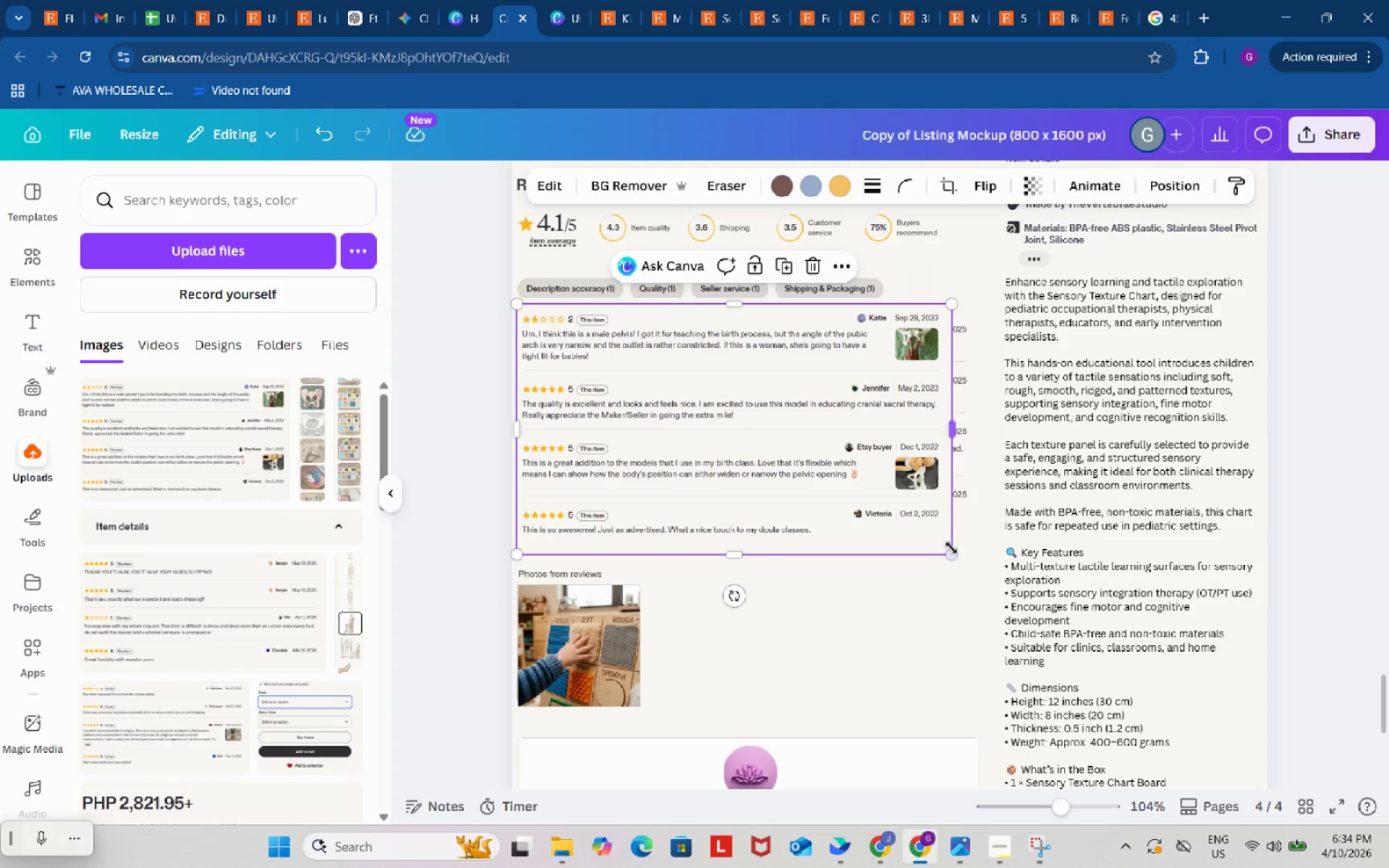 
left_click_drag(start_coordinate=[951, 548], to_coordinate=[974, 556])
 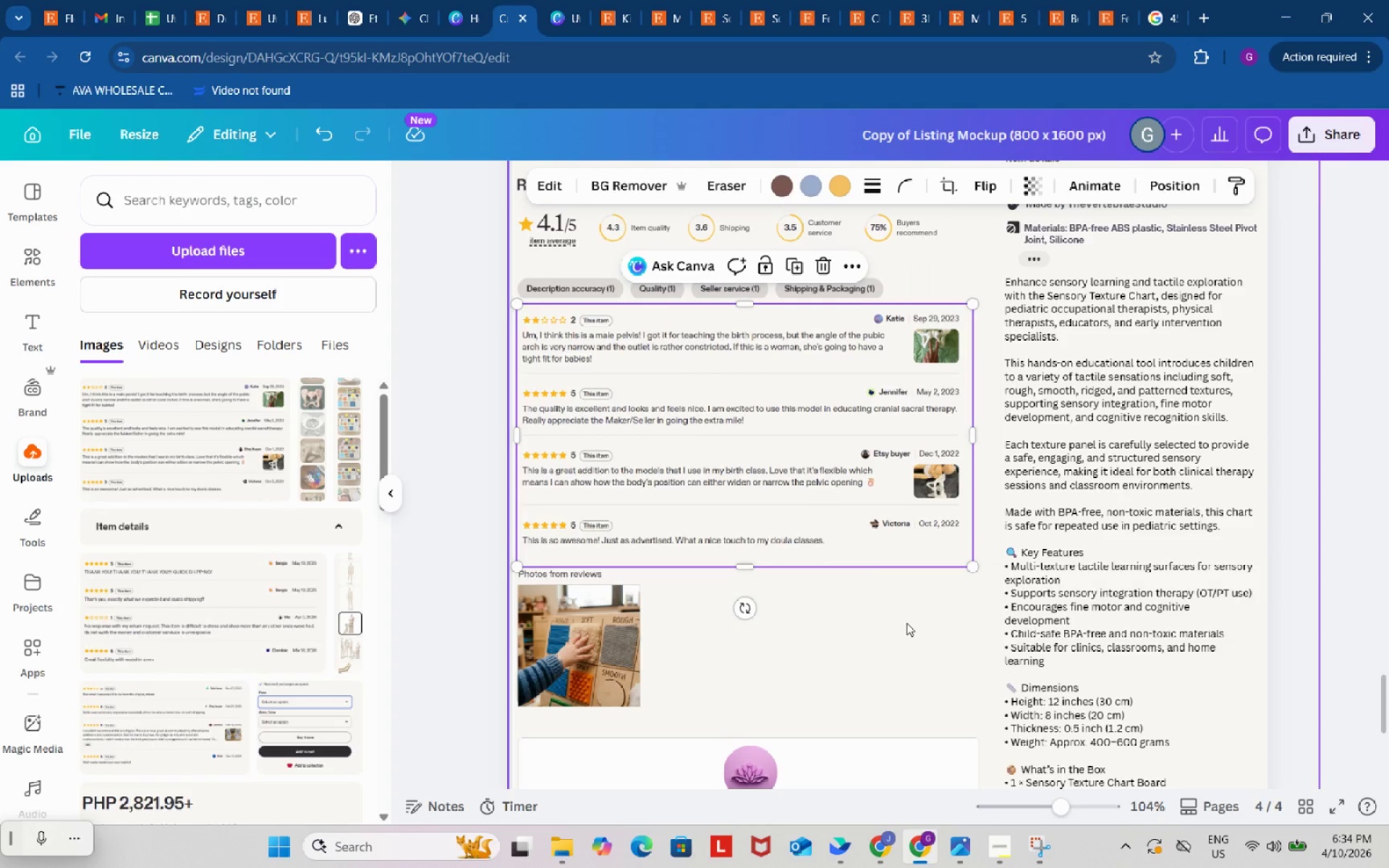 
left_click([906, 623])
 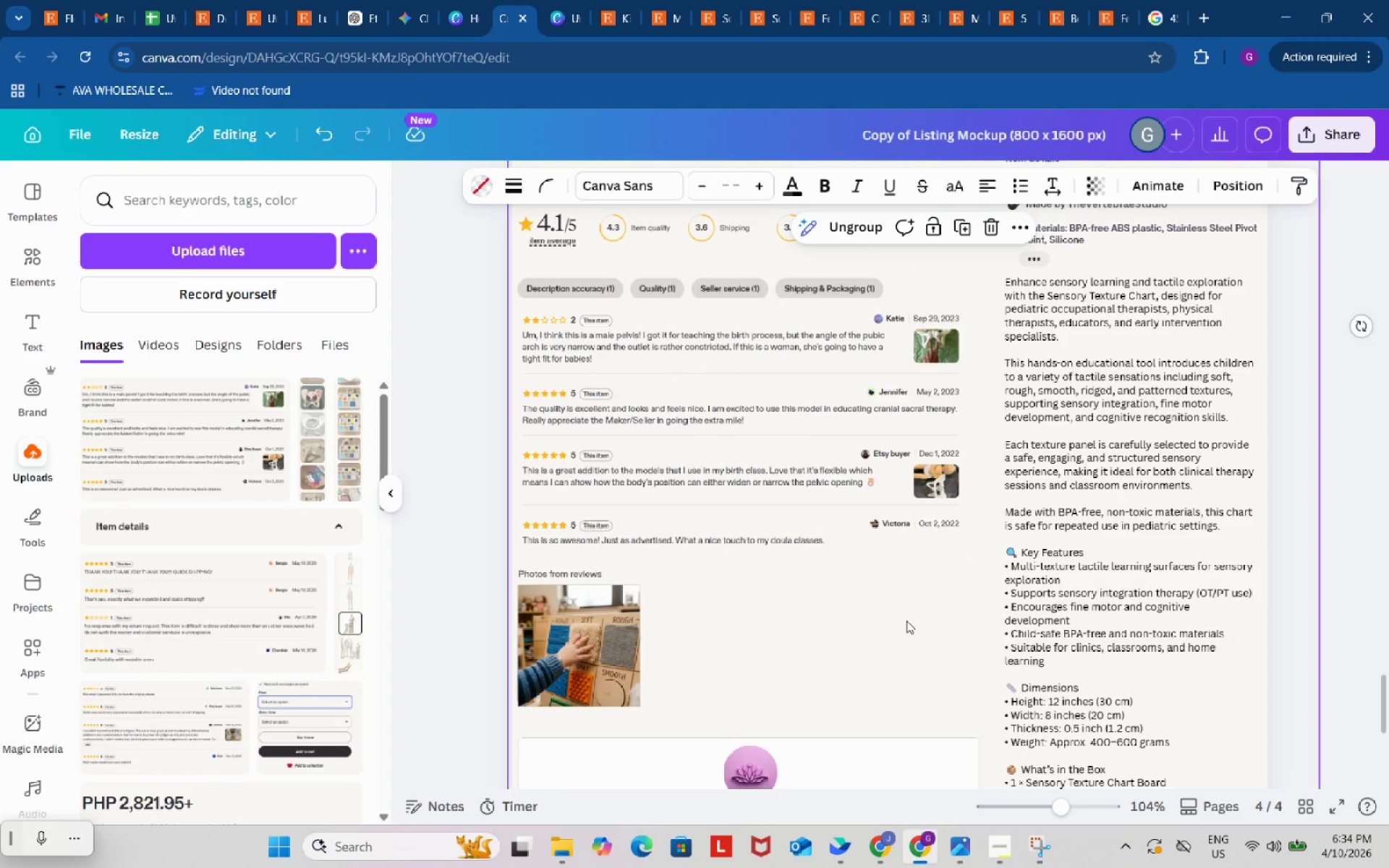 
wait(6.06)
 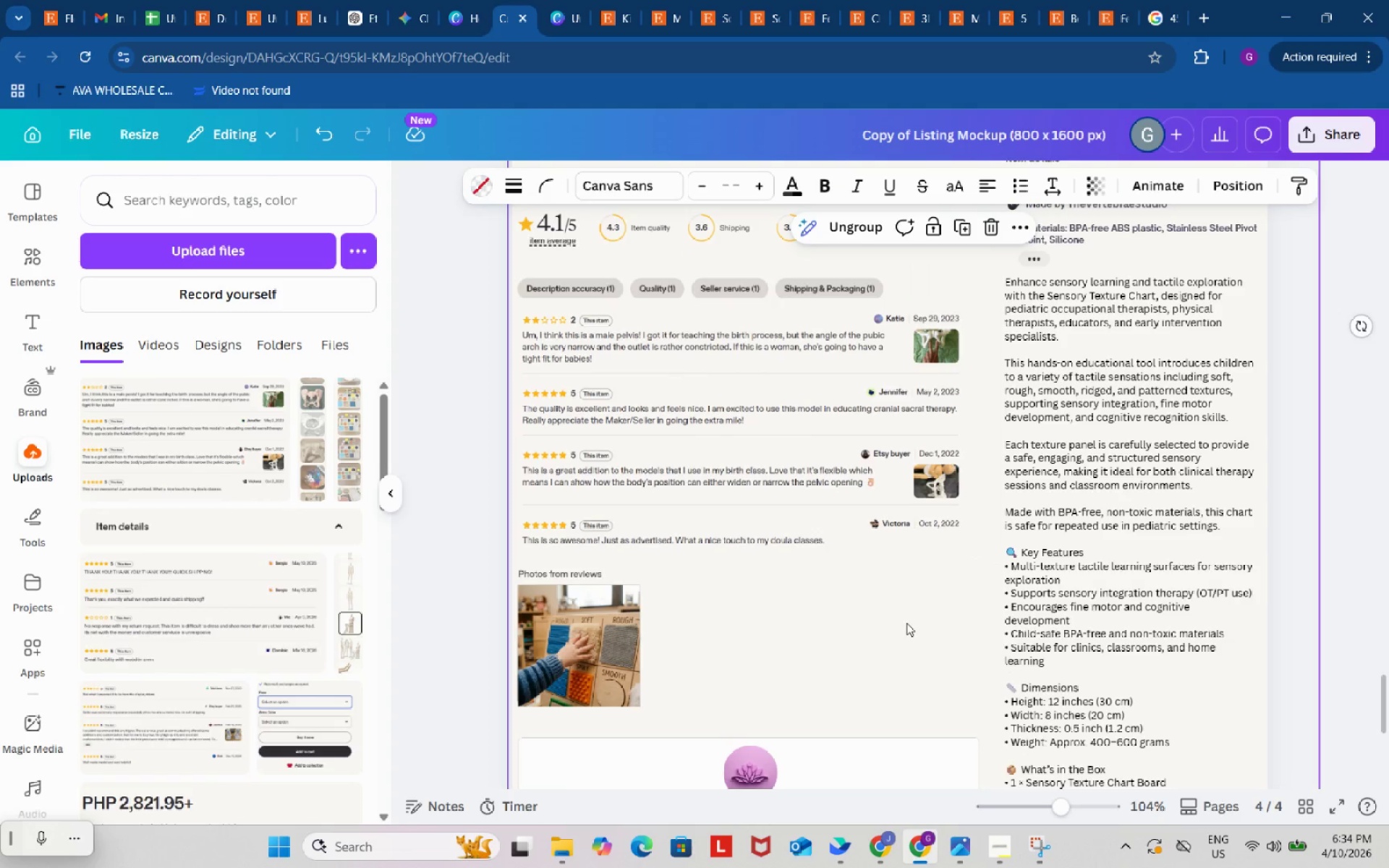 
scroll: coordinate [906, 620], scroll_direction: up, amount: 3.0
 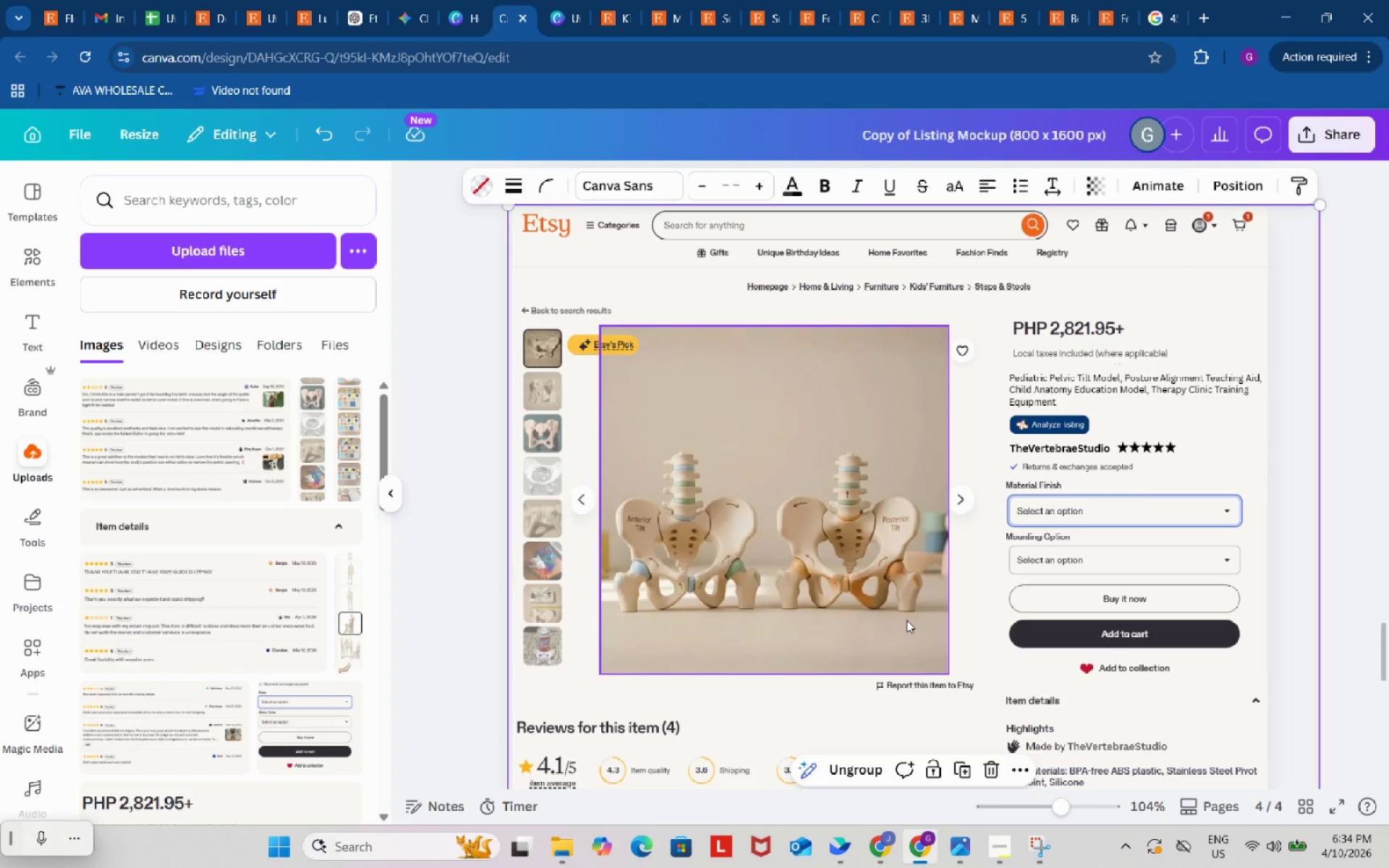 
scroll: coordinate [906, 620], scroll_direction: down, amount: 3.0
 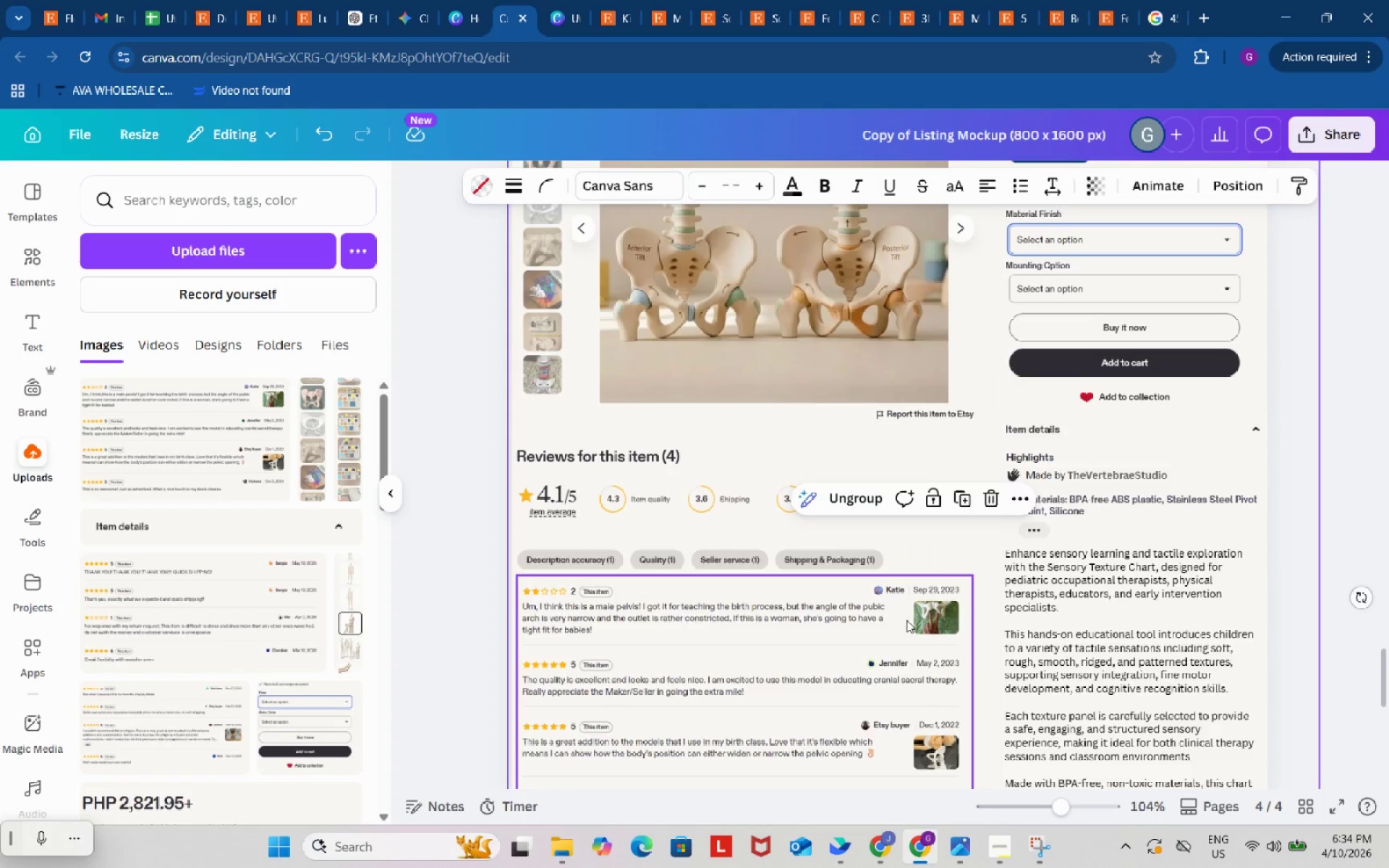 
scroll: coordinate [906, 620], scroll_direction: up, amount: 2.0
 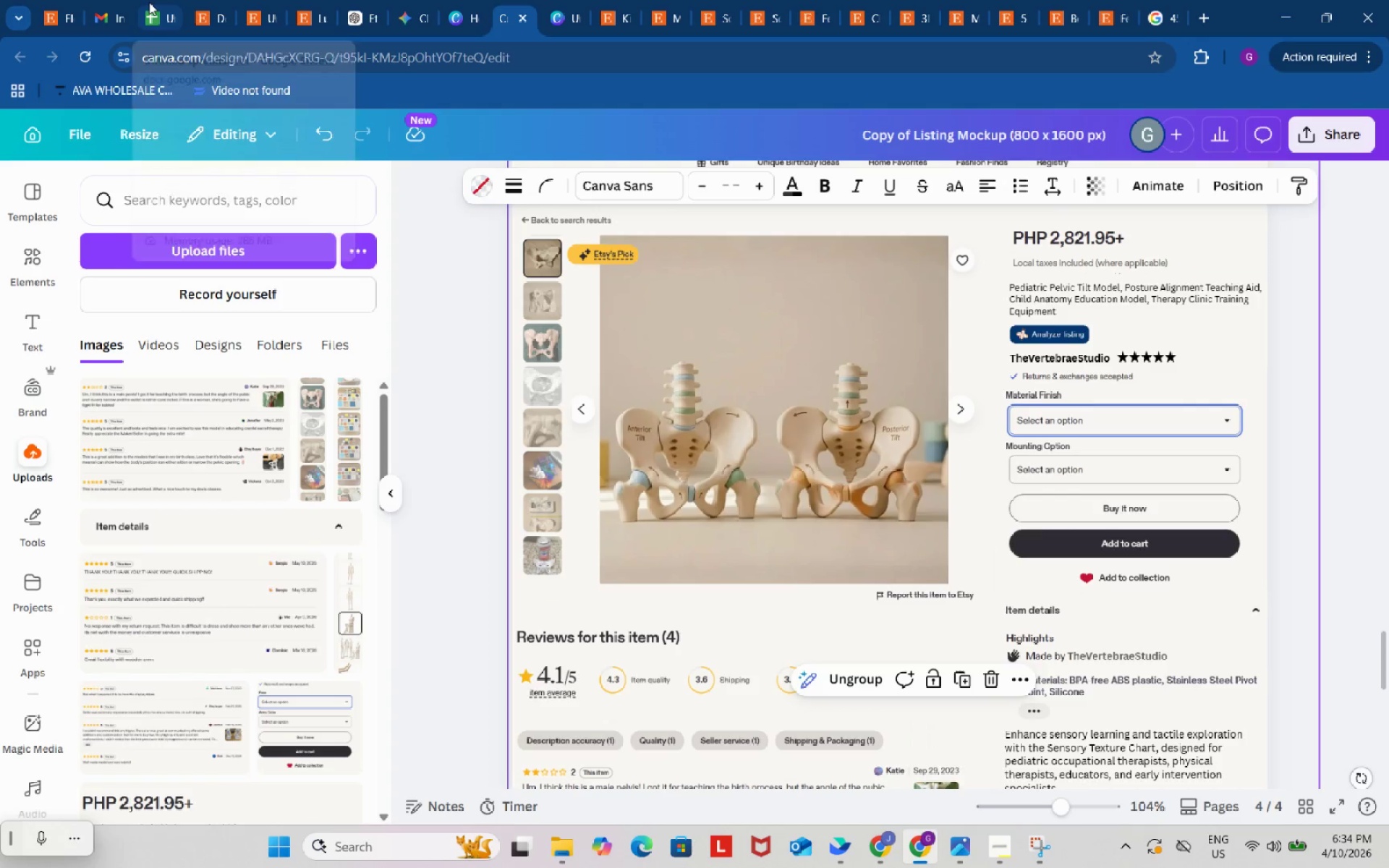 
left_click([149, 2])
 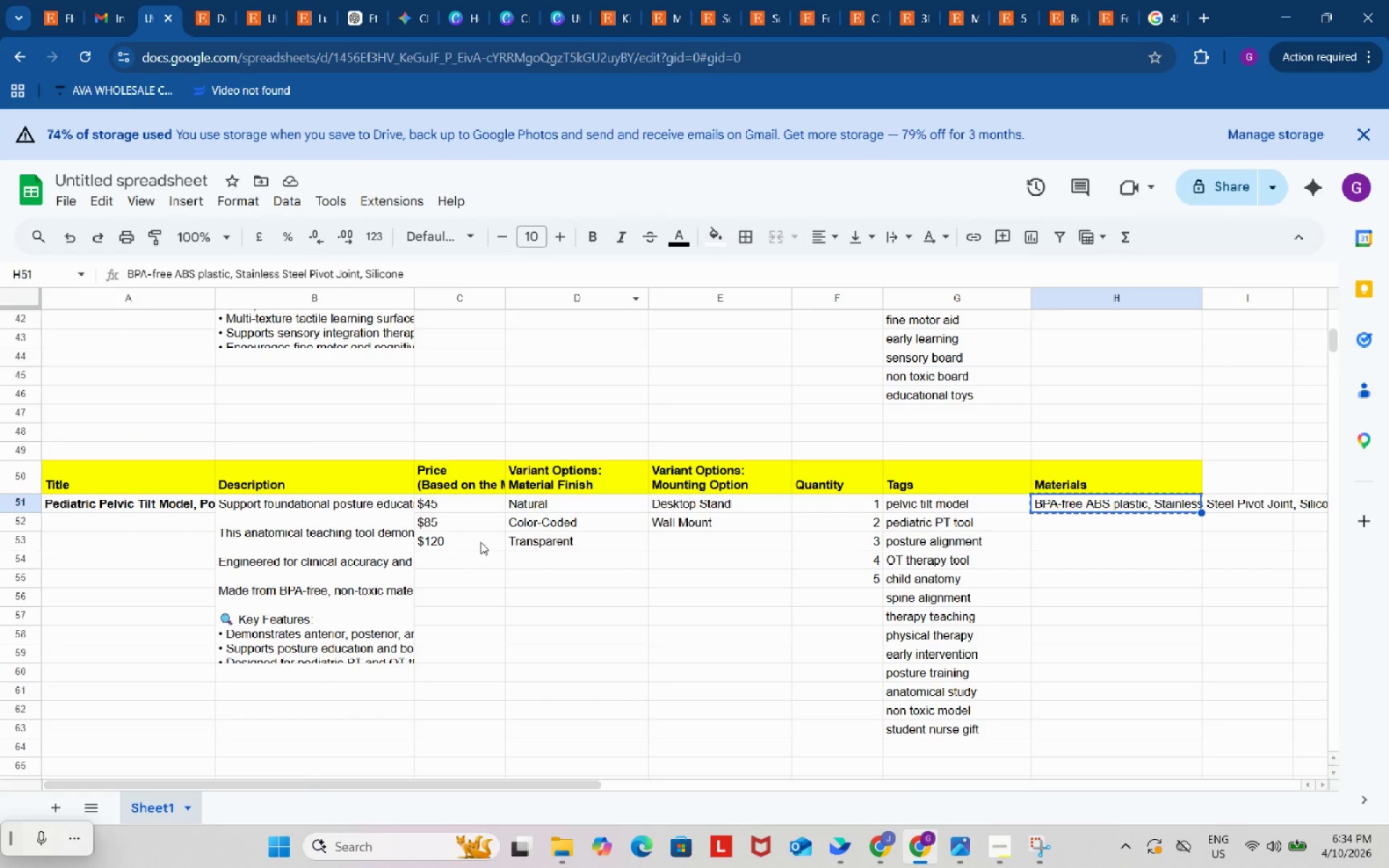 
left_click([340, 600])
 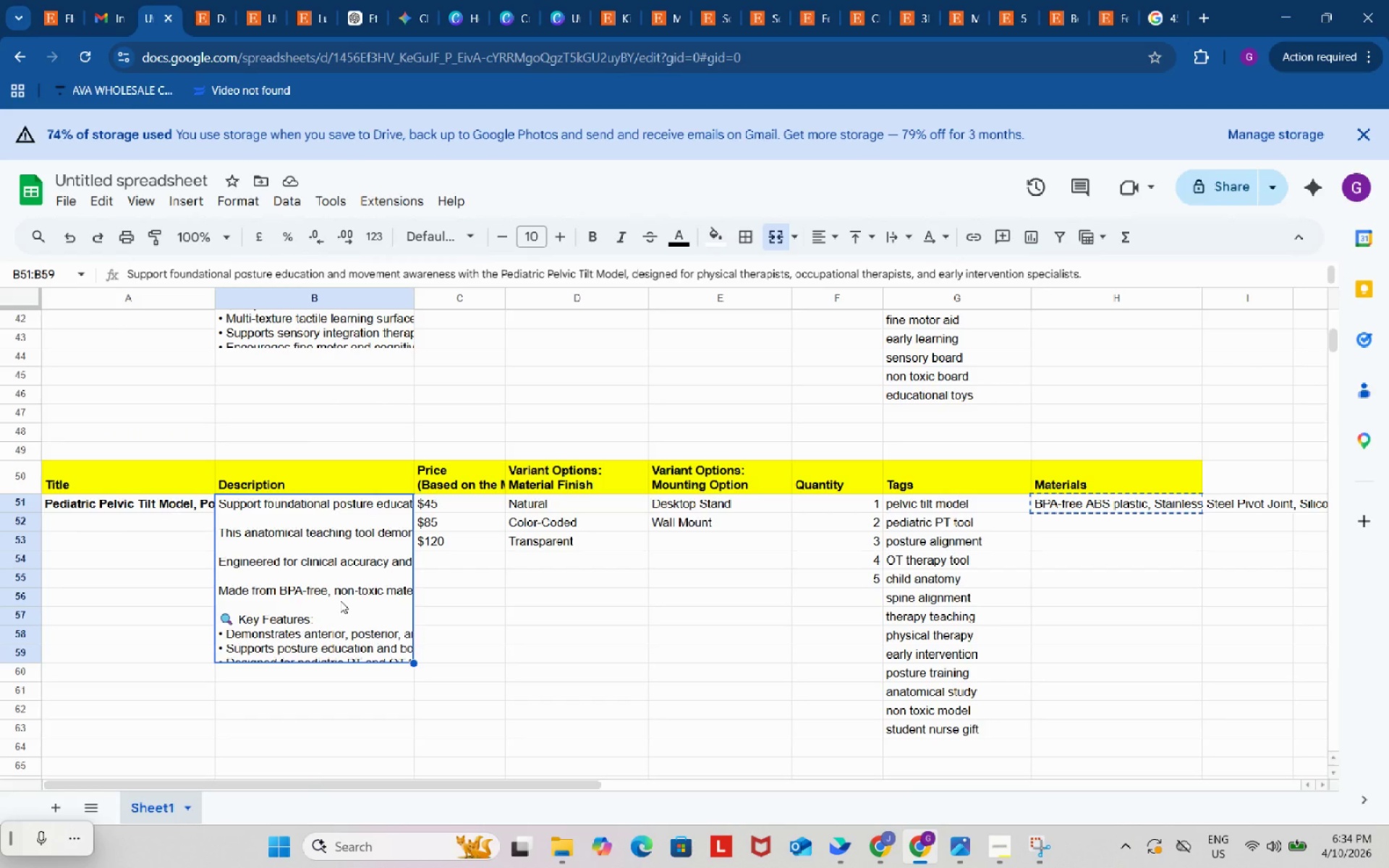 
key(Control+C)
 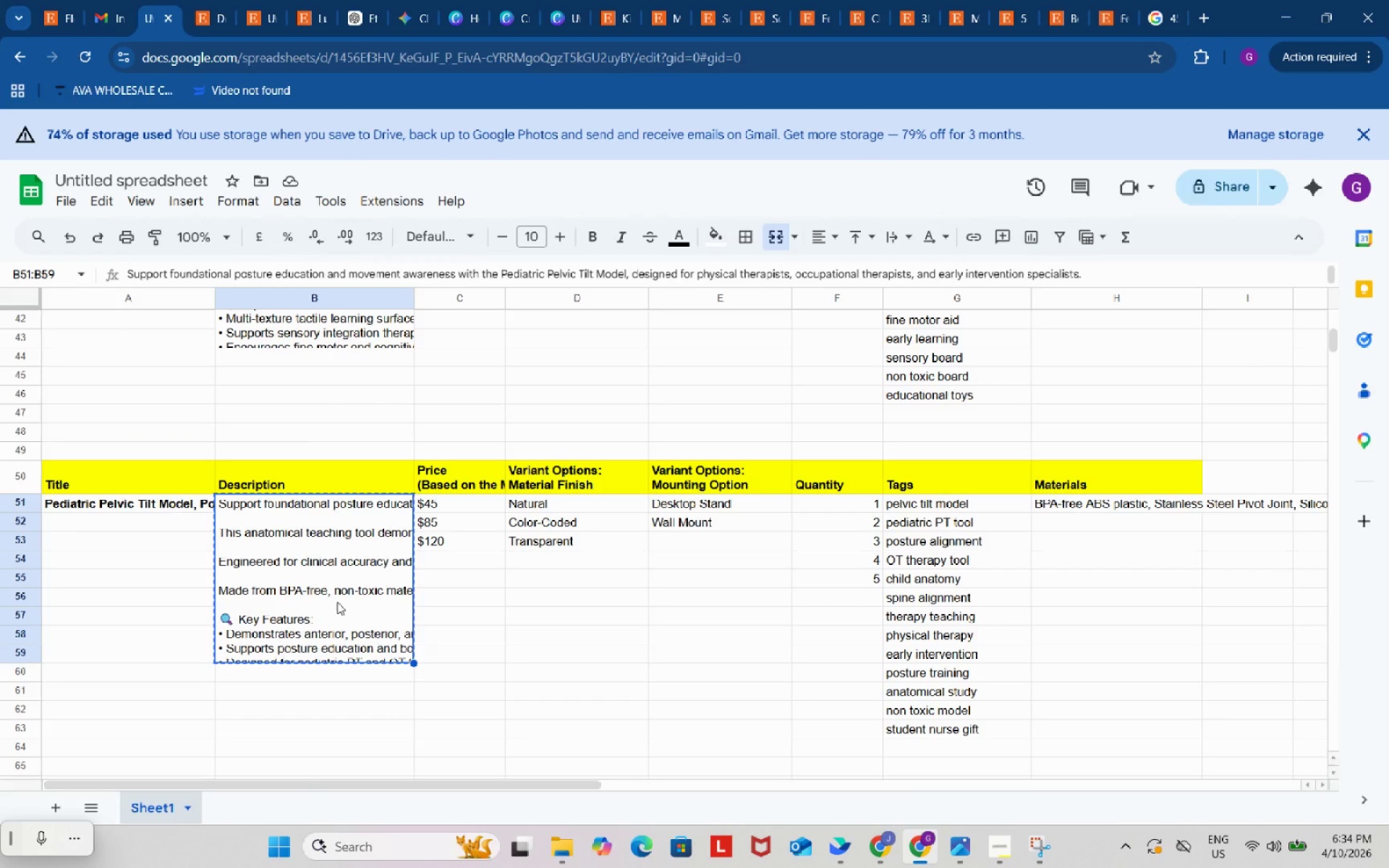 
wait(6.28)
 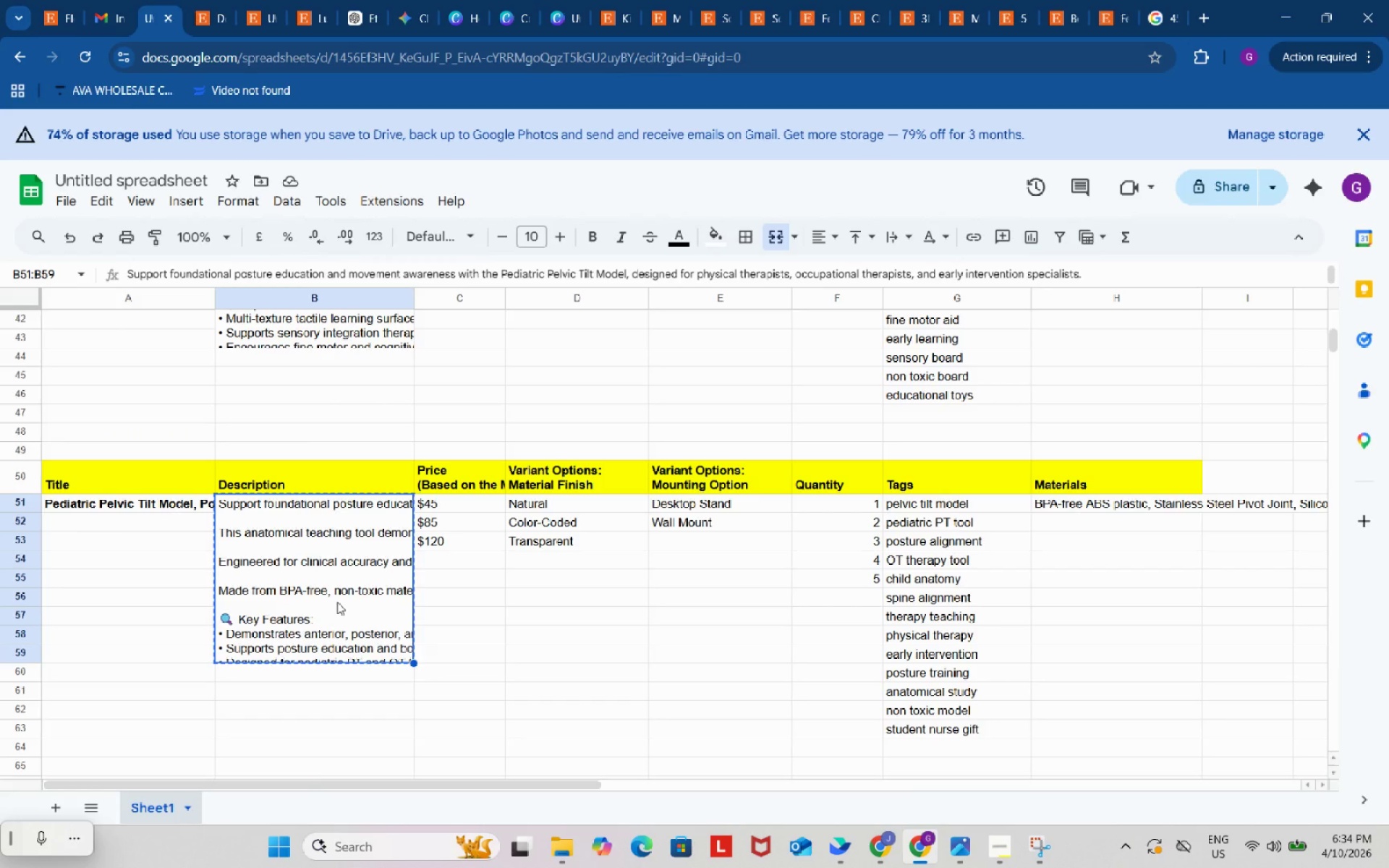 
left_click([496, 0])
 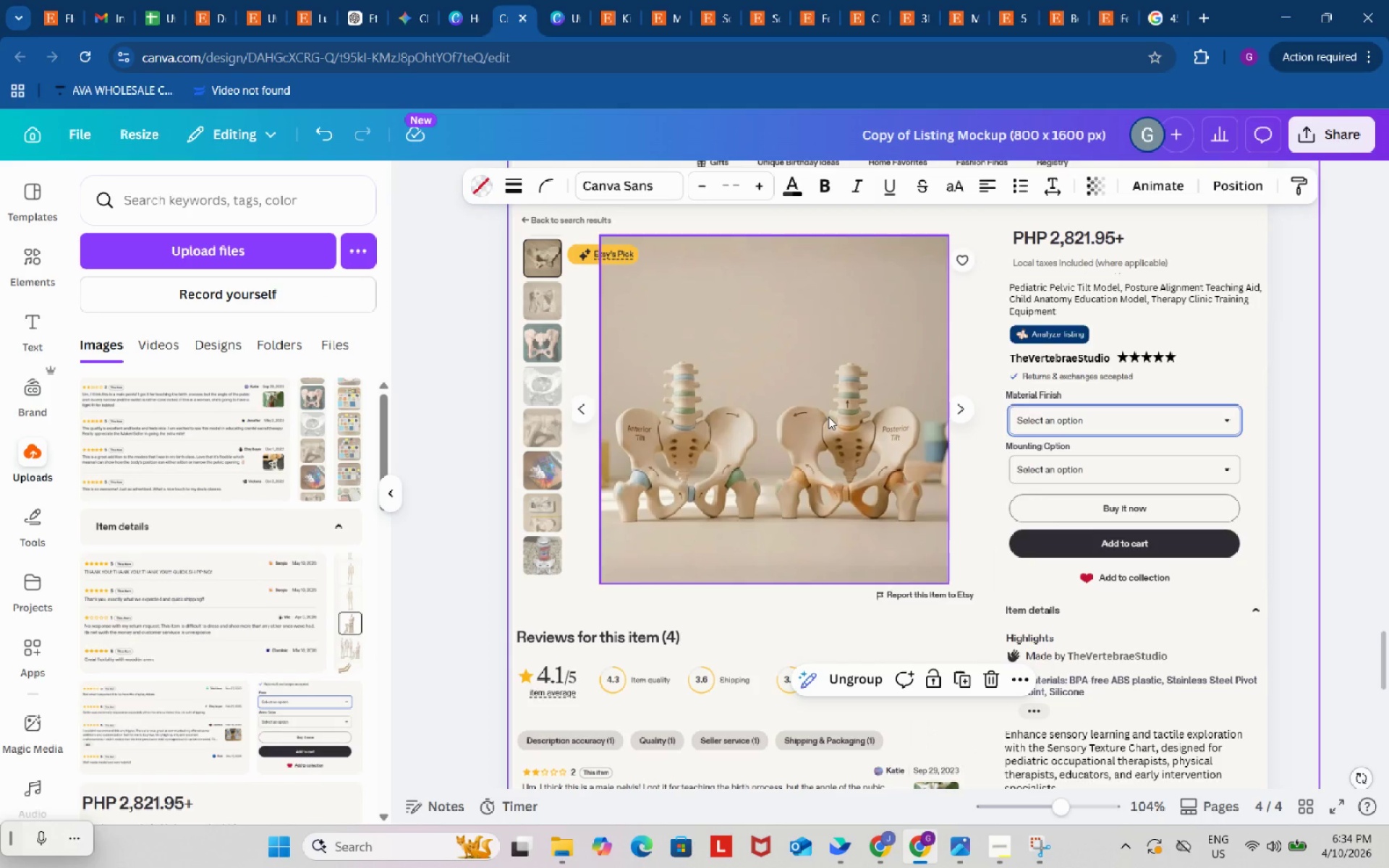 
scroll: coordinate [1055, 511], scroll_direction: down, amount: 3.0
 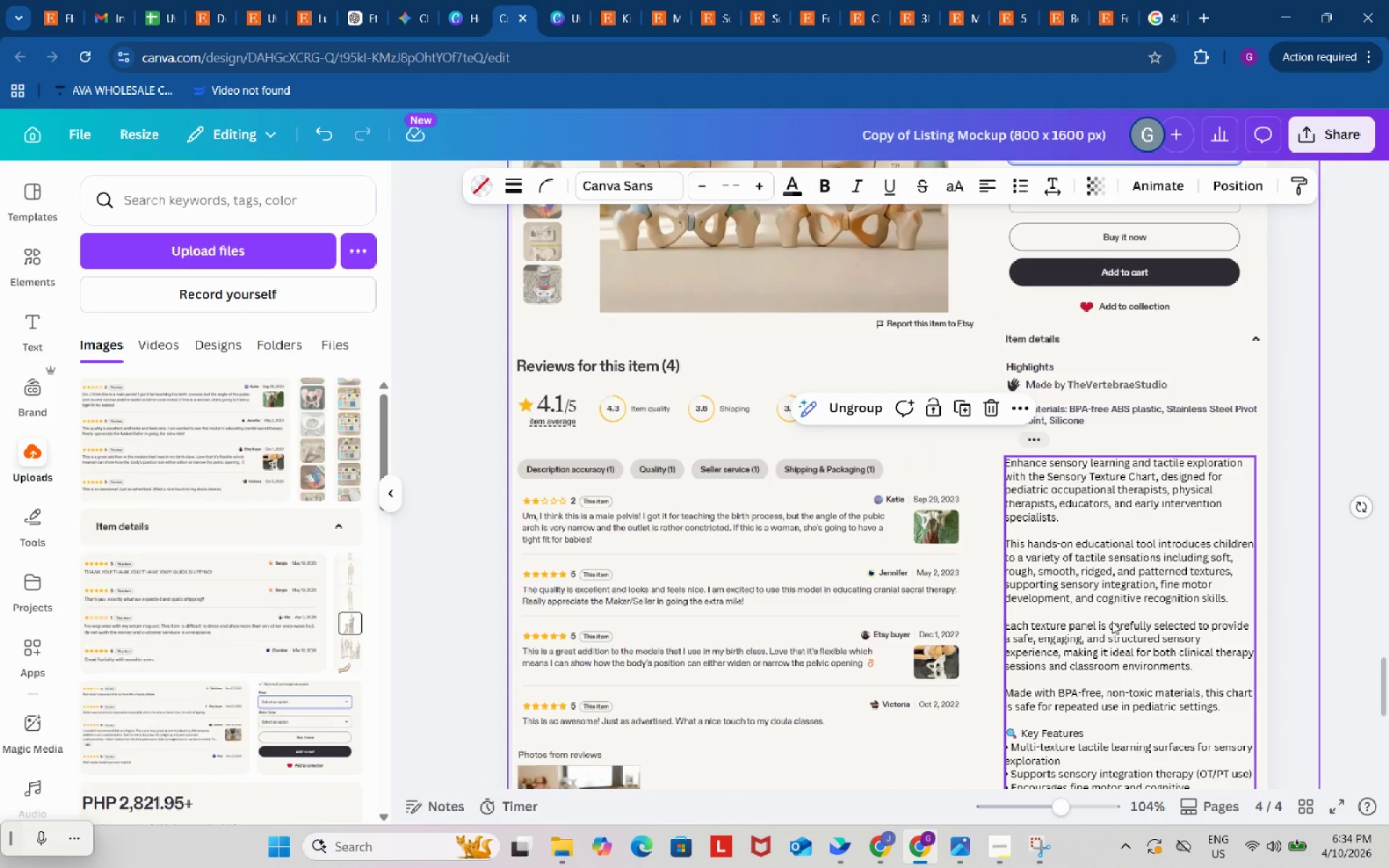 
wait(6.87)
 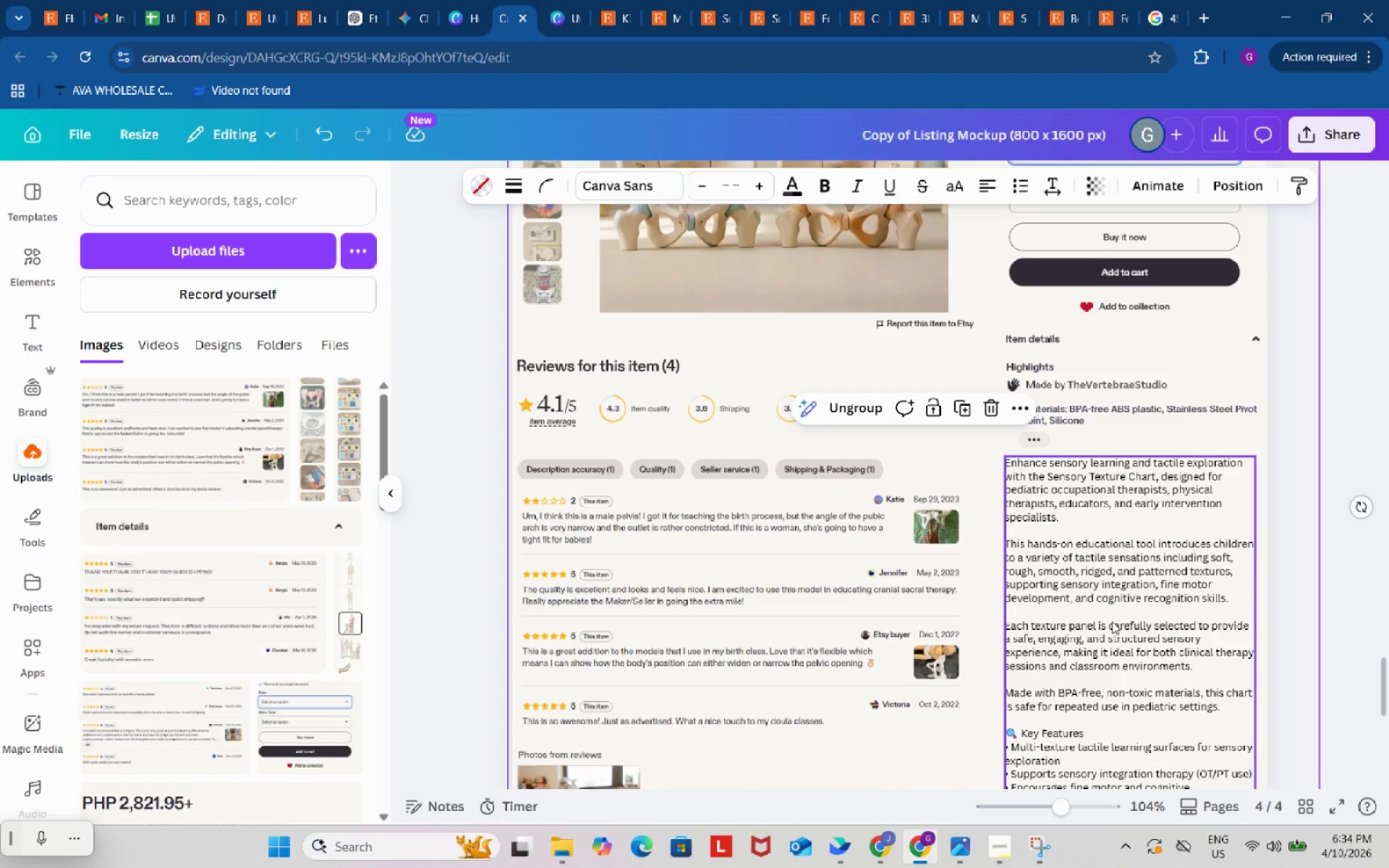 
left_click([1144, 618])
 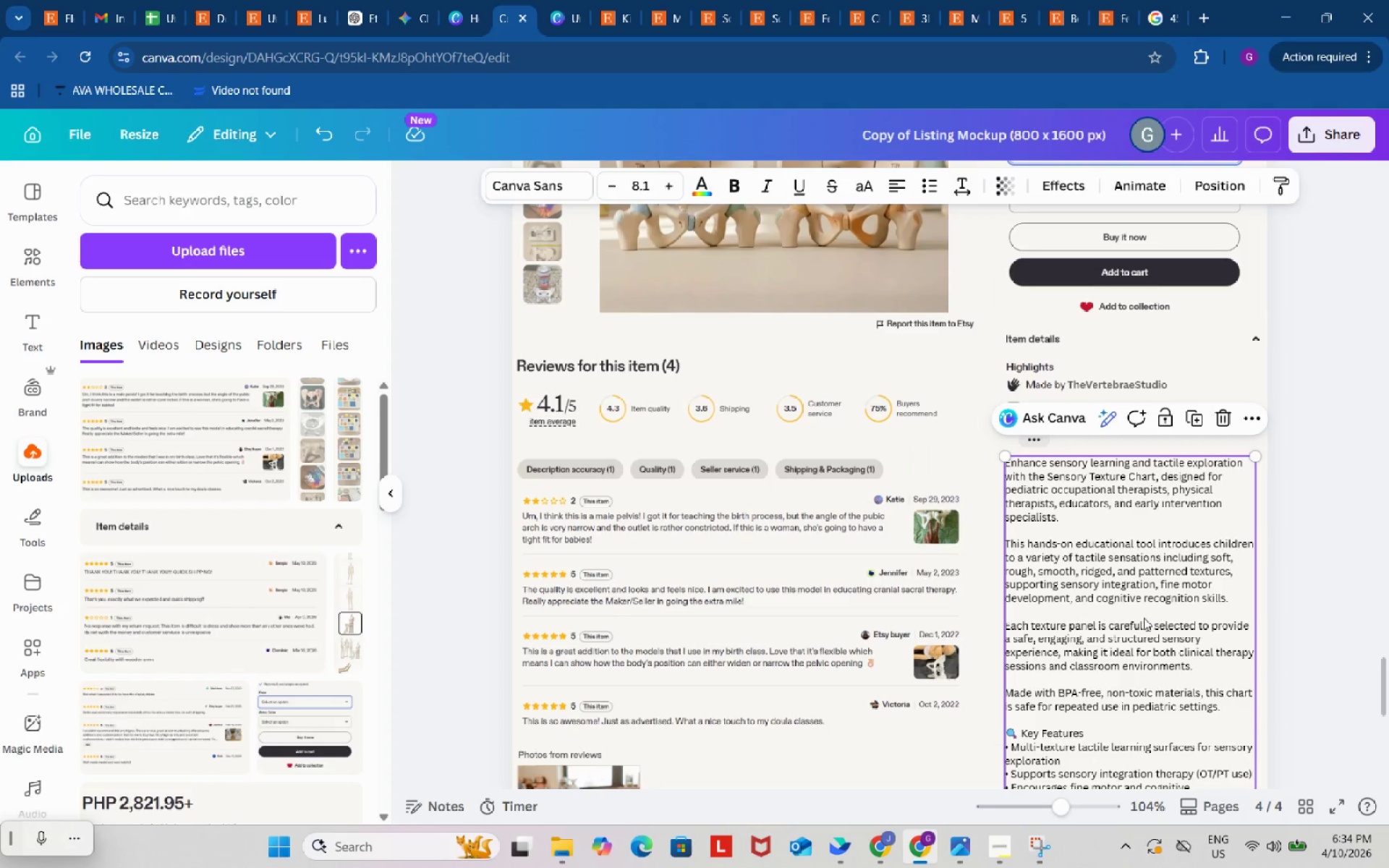 
double_click([1144, 618])
 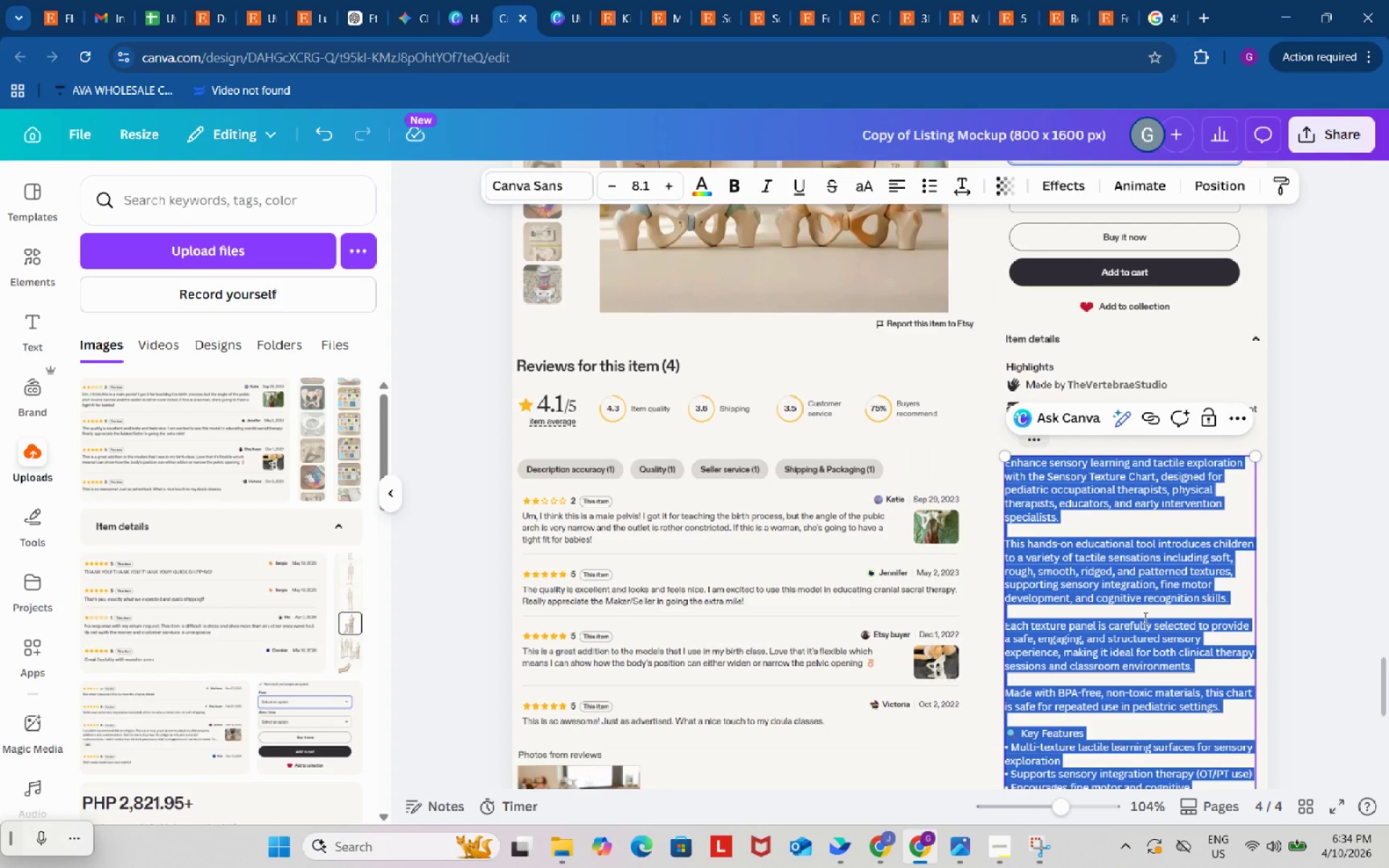 
key(Control+V)
 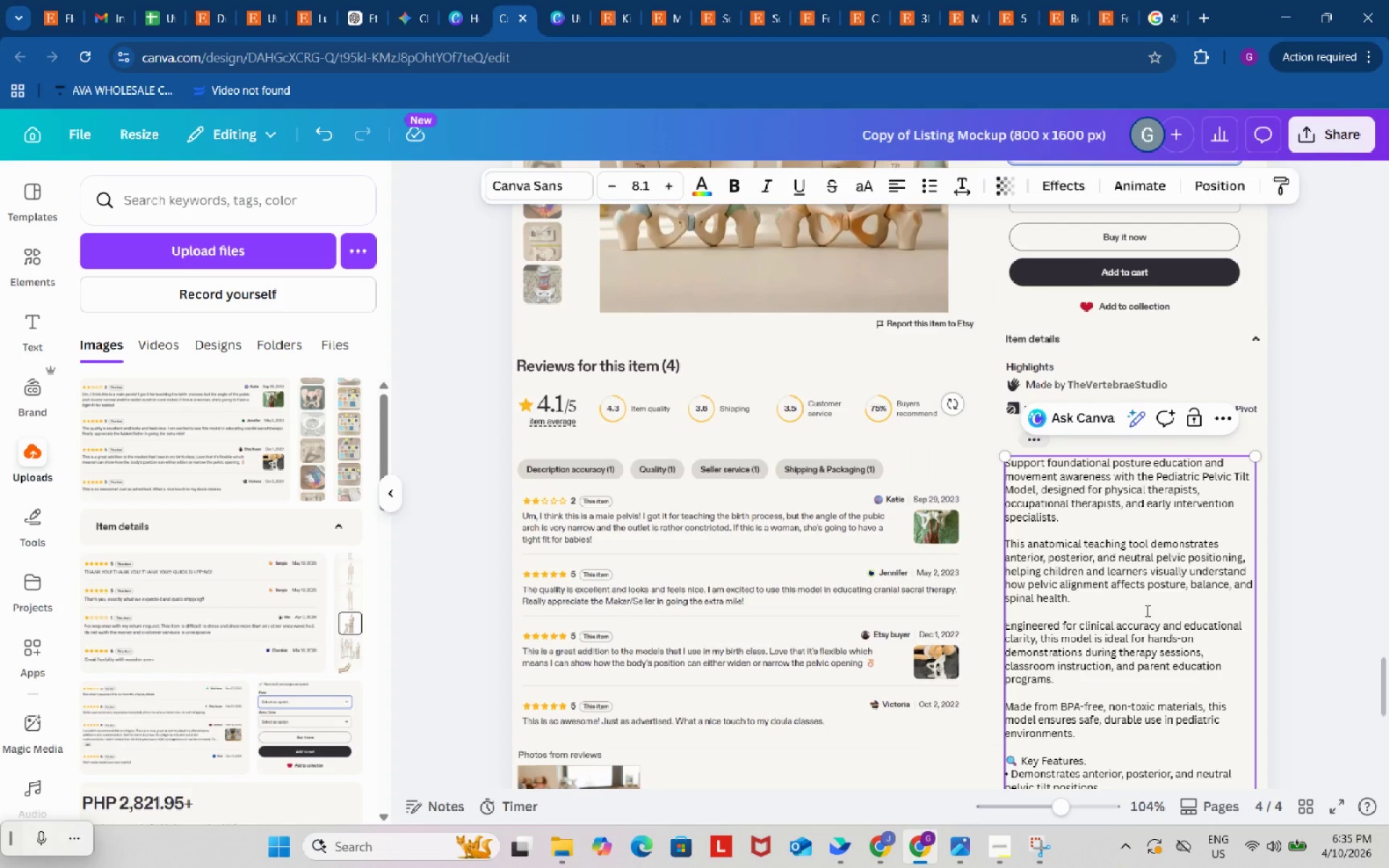 
scroll: coordinate [1146, 610], scroll_direction: down, amount: 2.0
 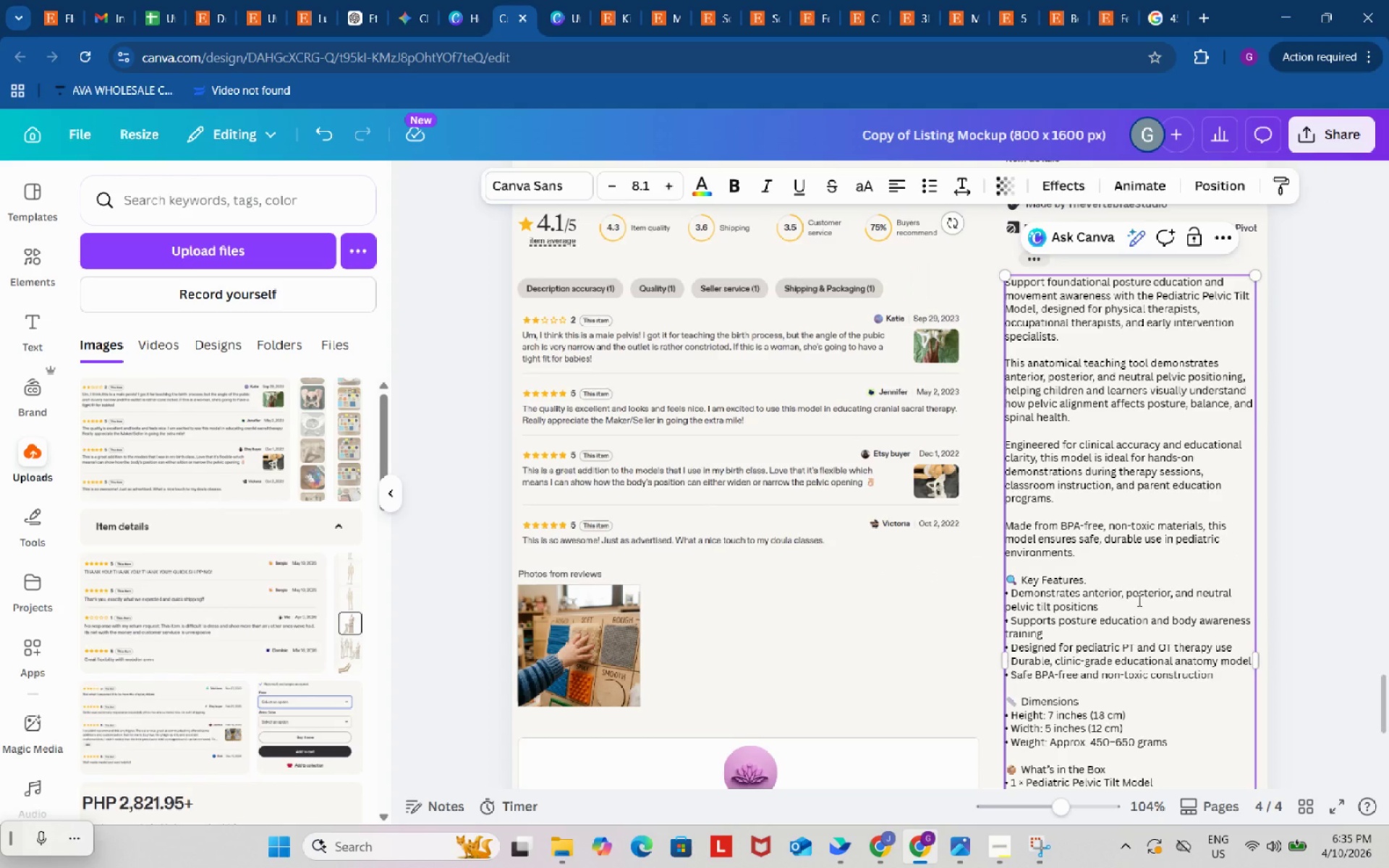 
wait(5.57)
 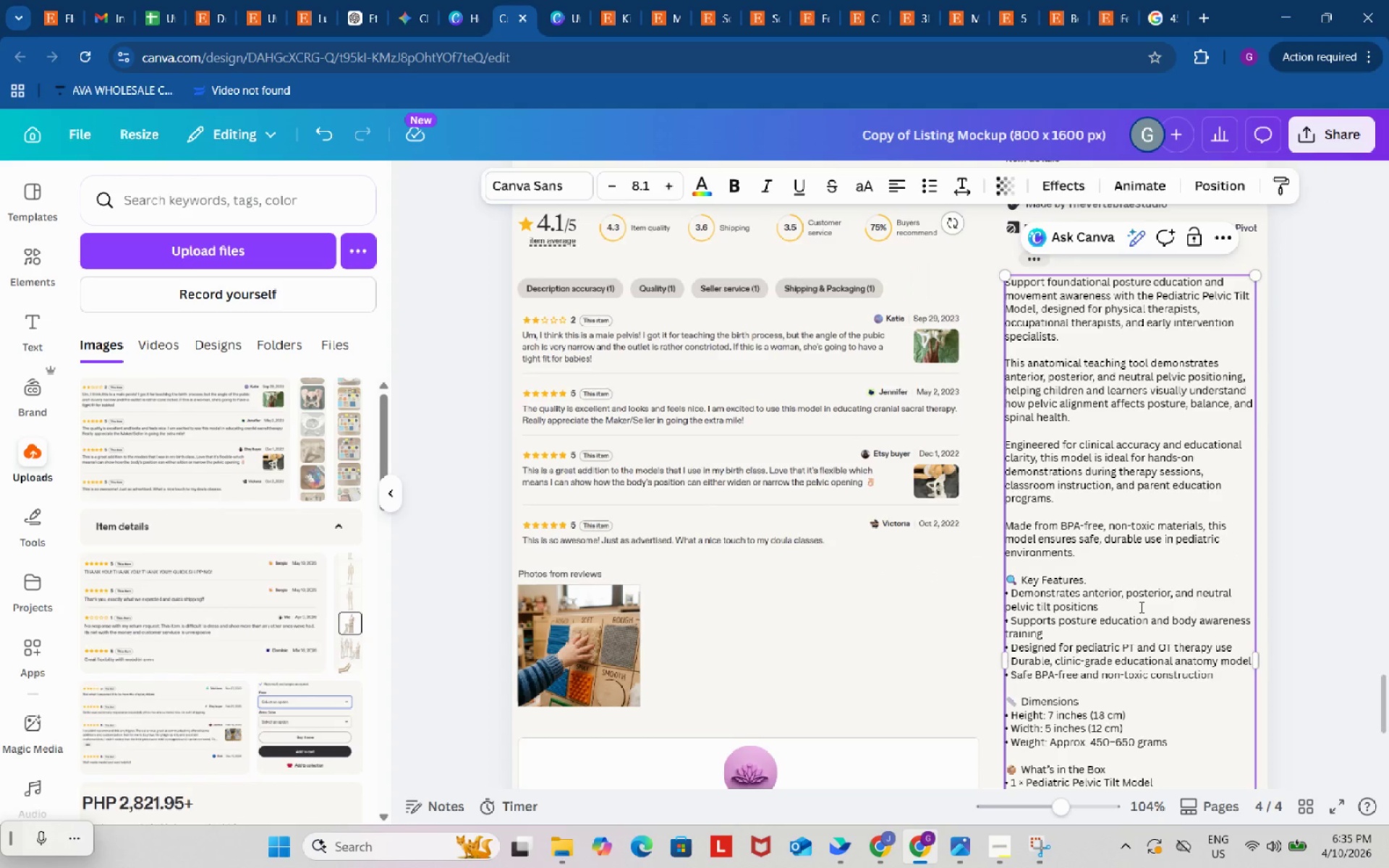 
scroll: coordinate [1137, 597], scroll_direction: down, amount: 1.0
 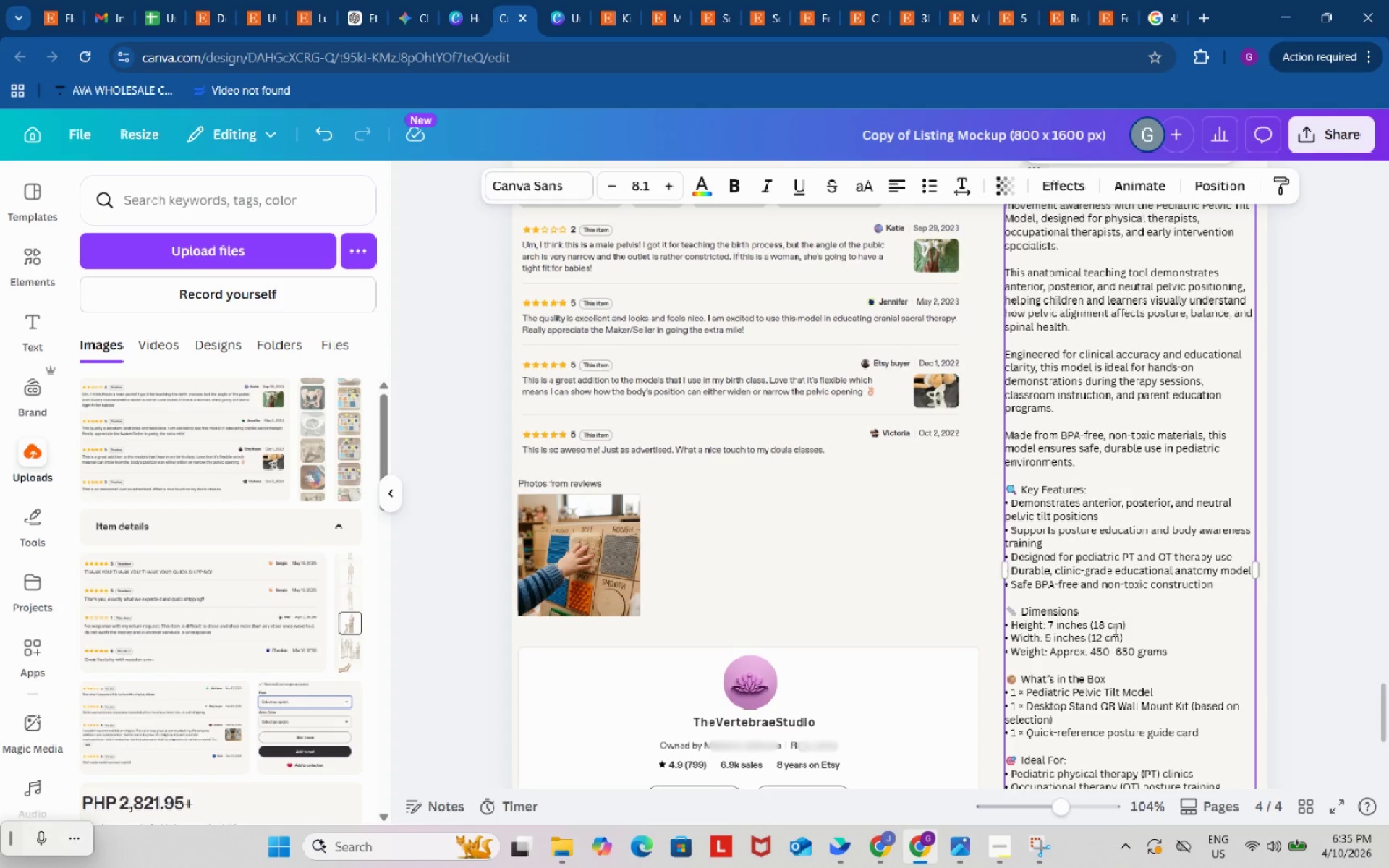 
wait(13.8)
 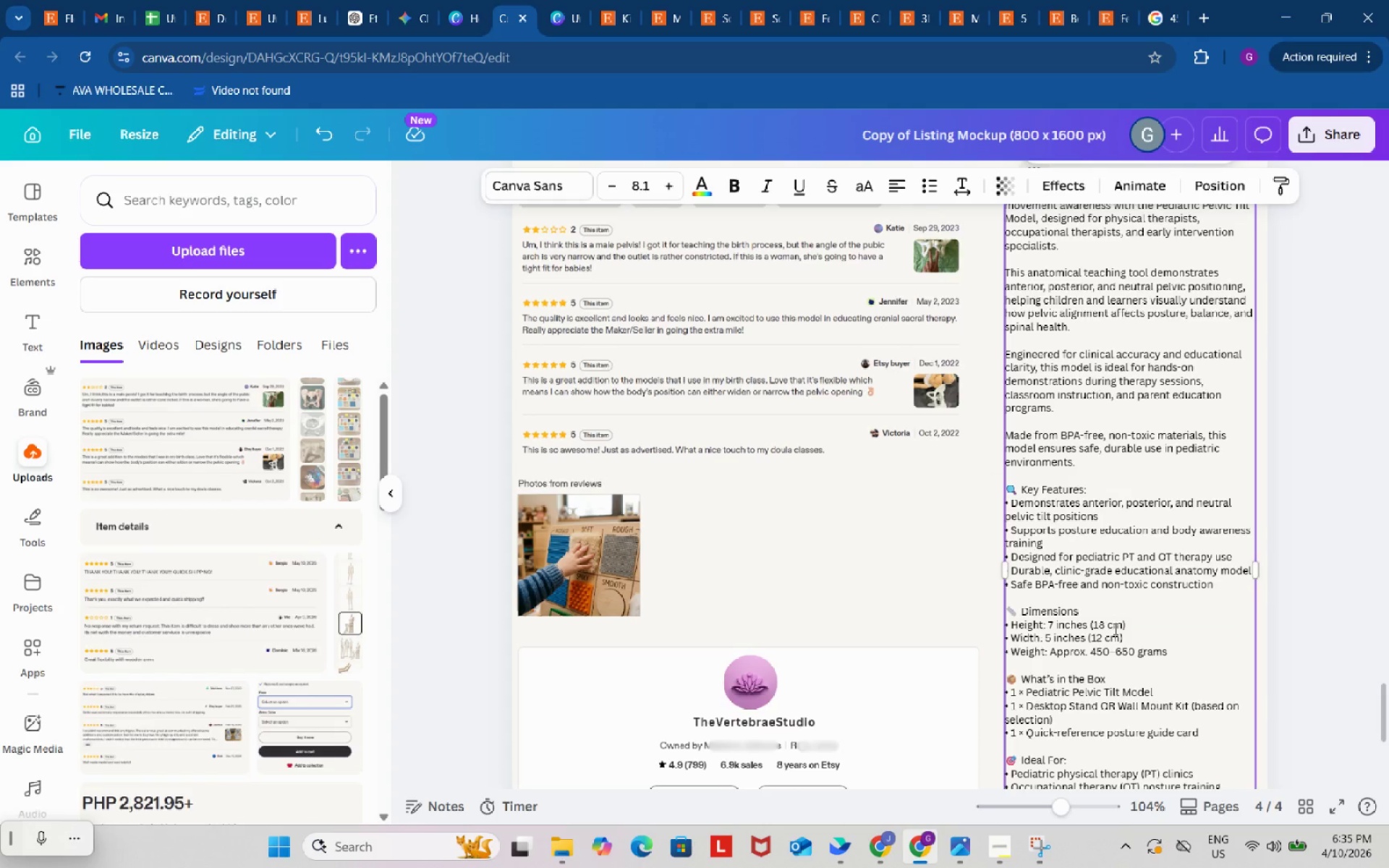 
scroll: coordinate [1113, 630], scroll_direction: down, amount: 2.0
 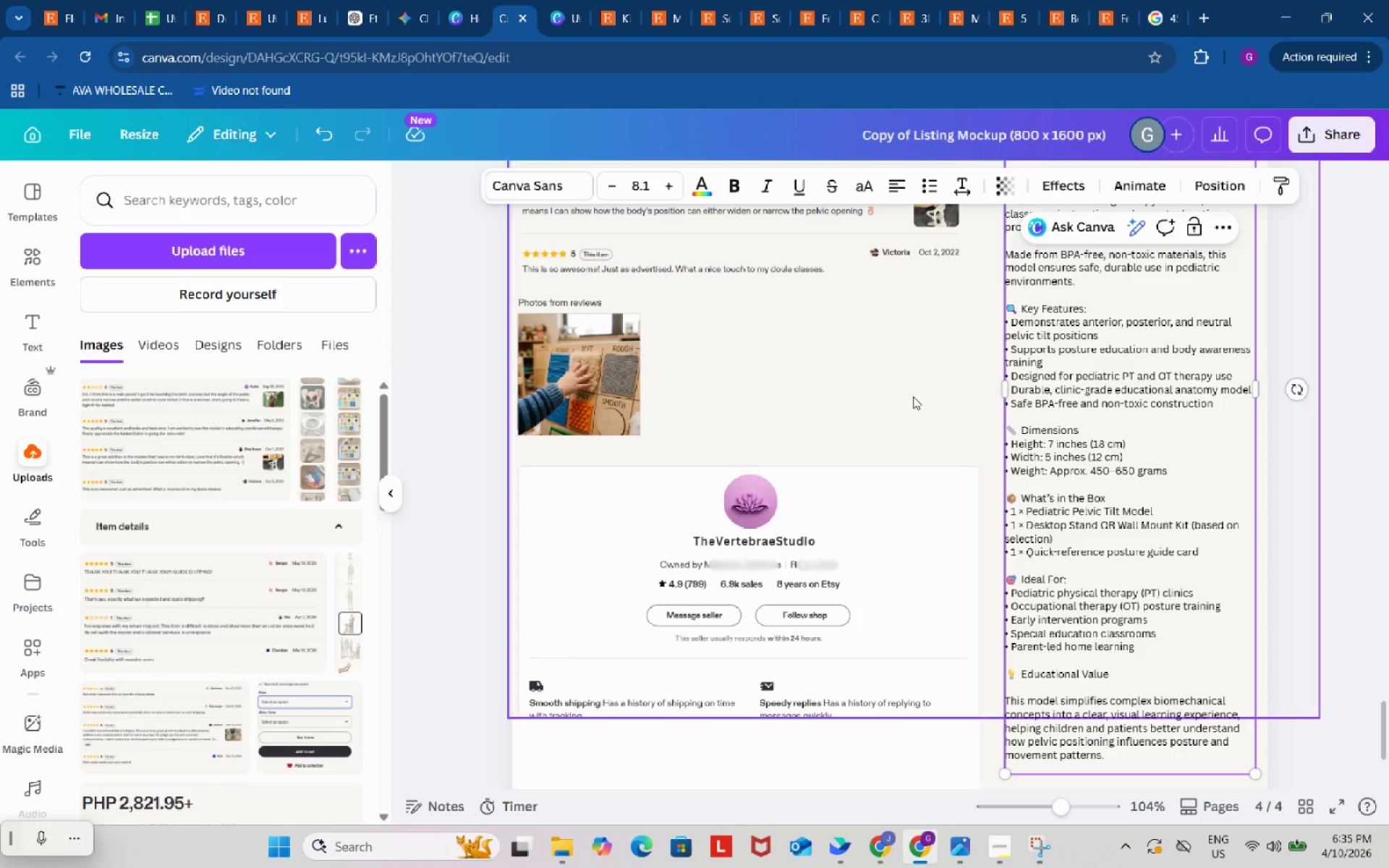 
wait(30.9)
 